 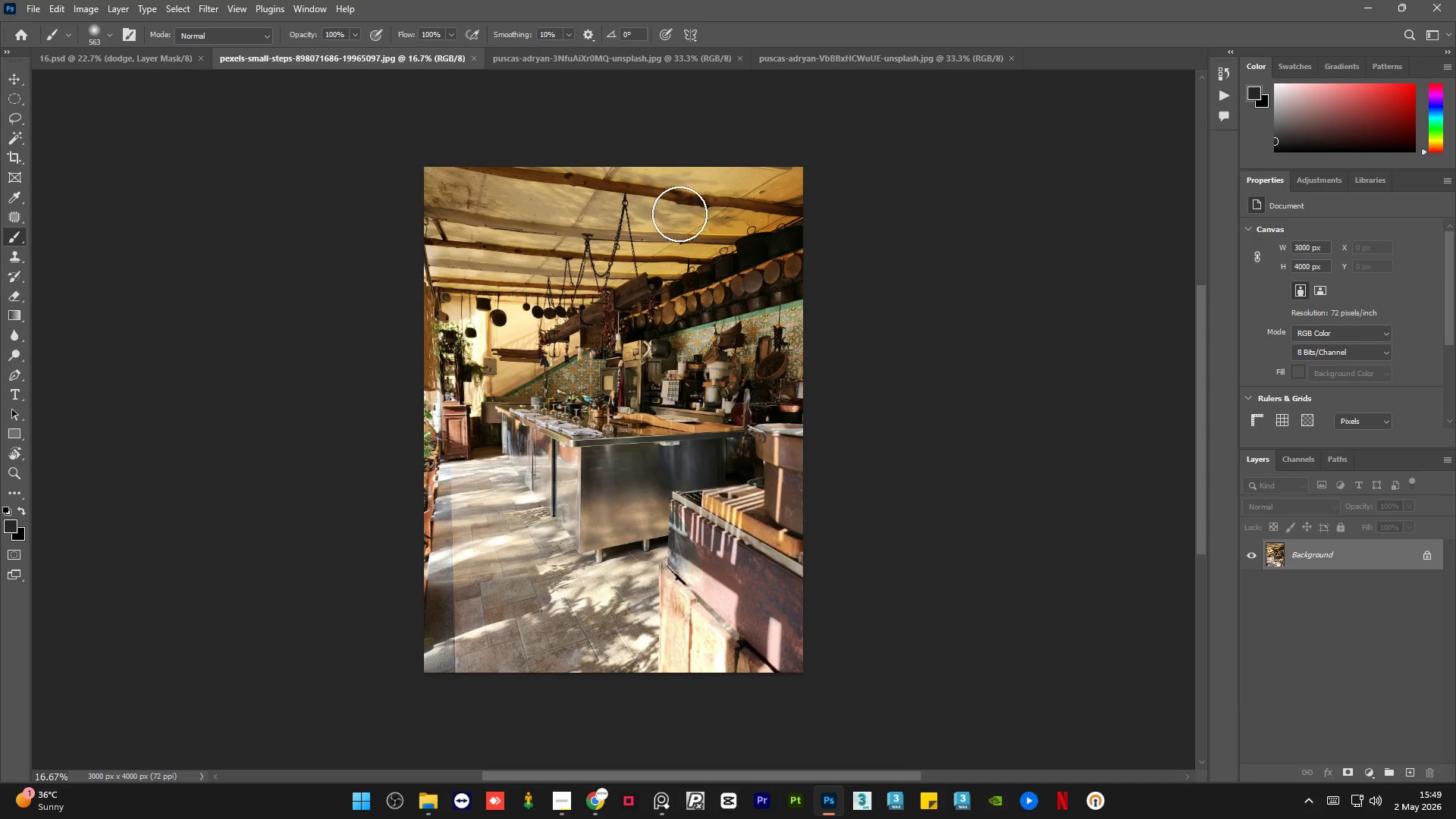 
left_click([1426, 557])
 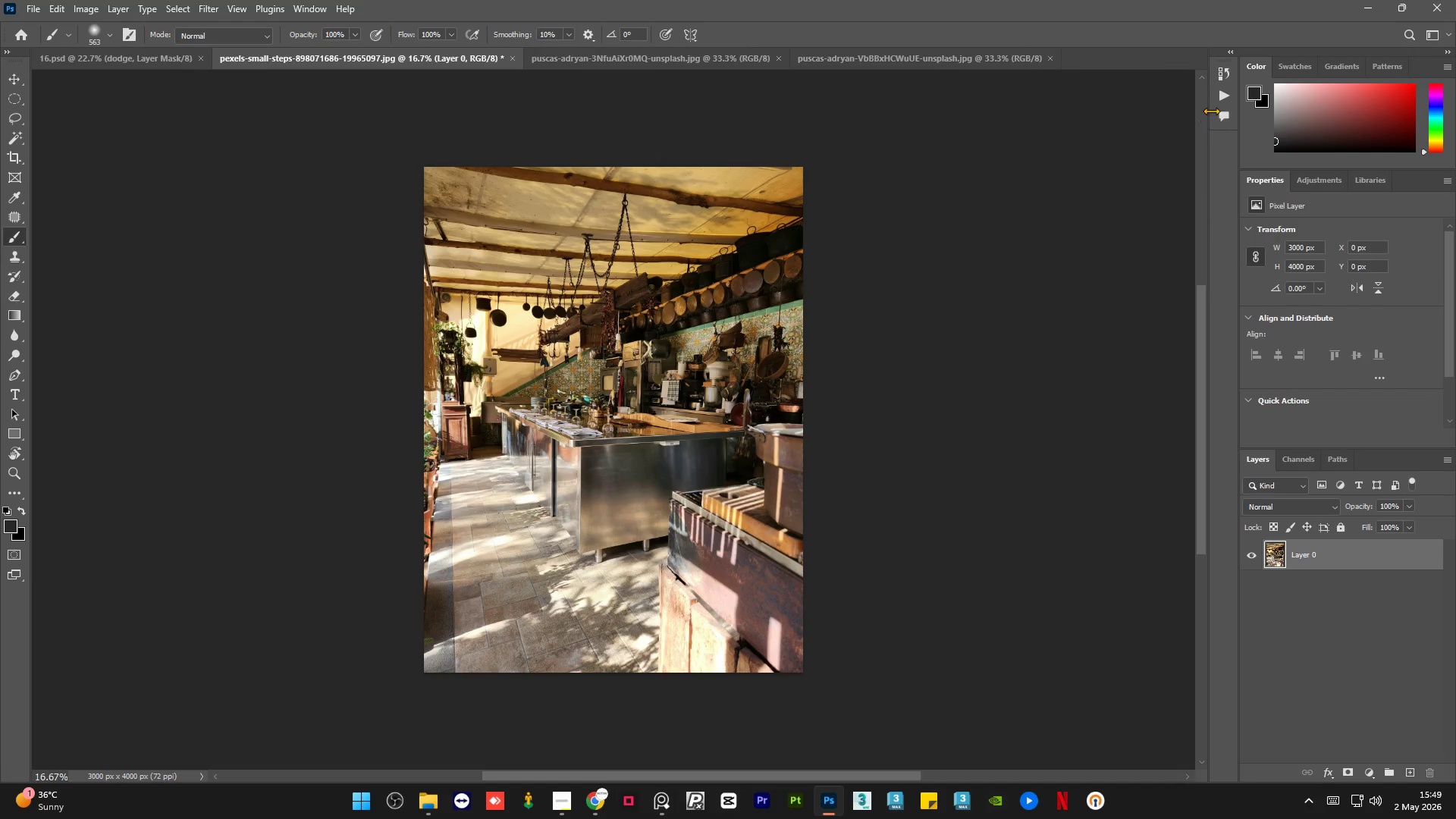 
left_click([1221, 96])
 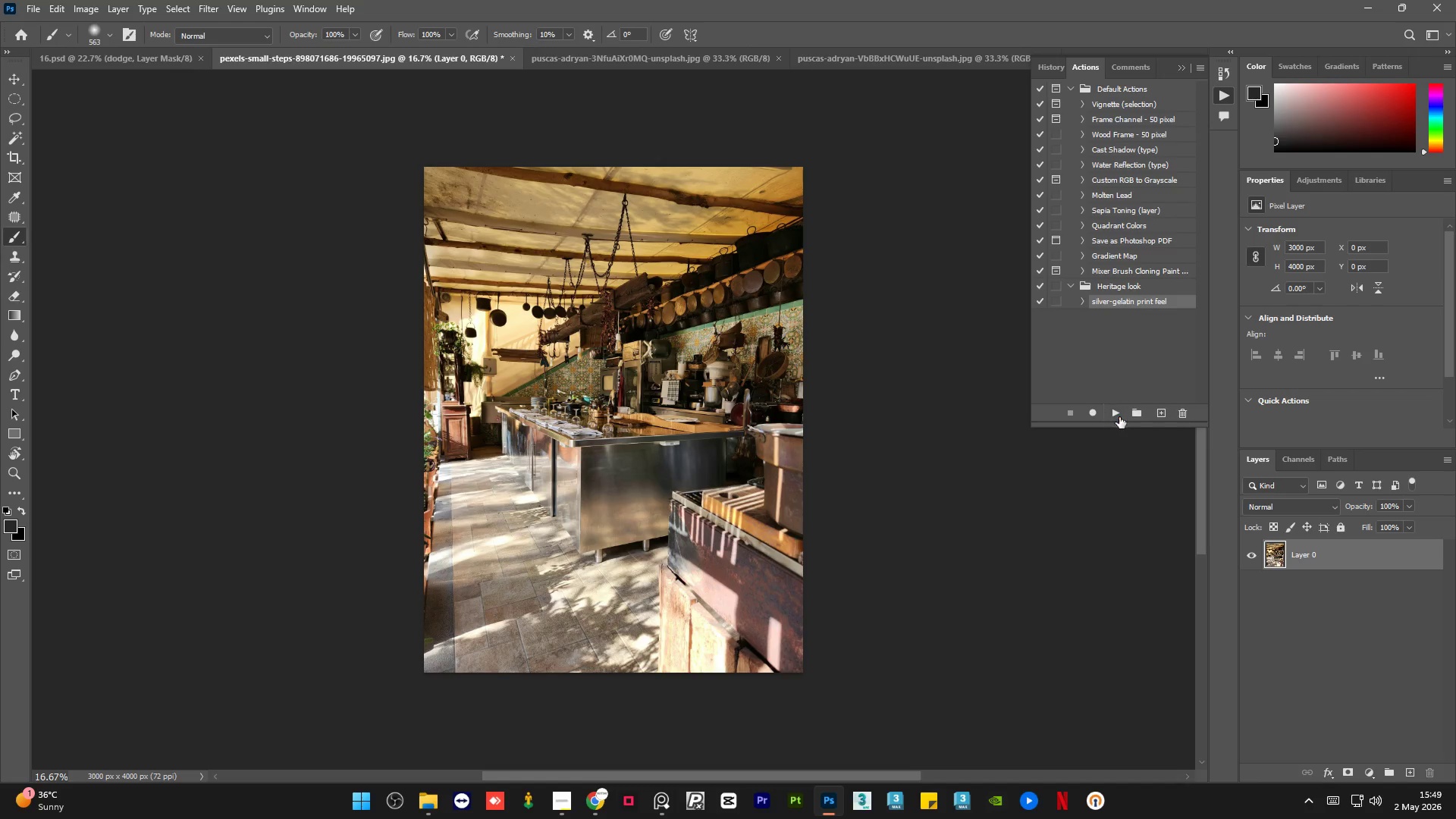 
left_click([1120, 413])
 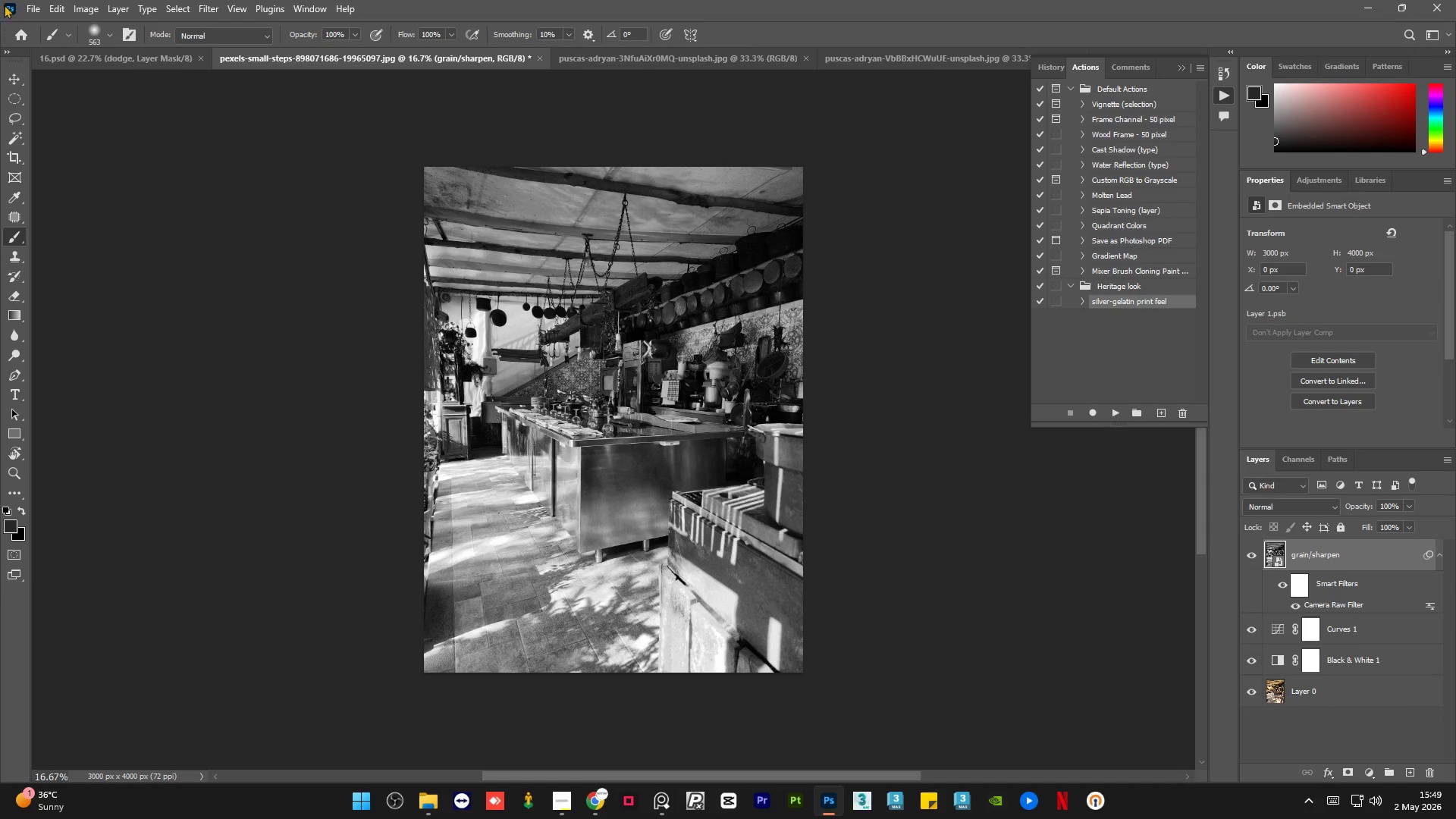 
left_click([113, 66])
 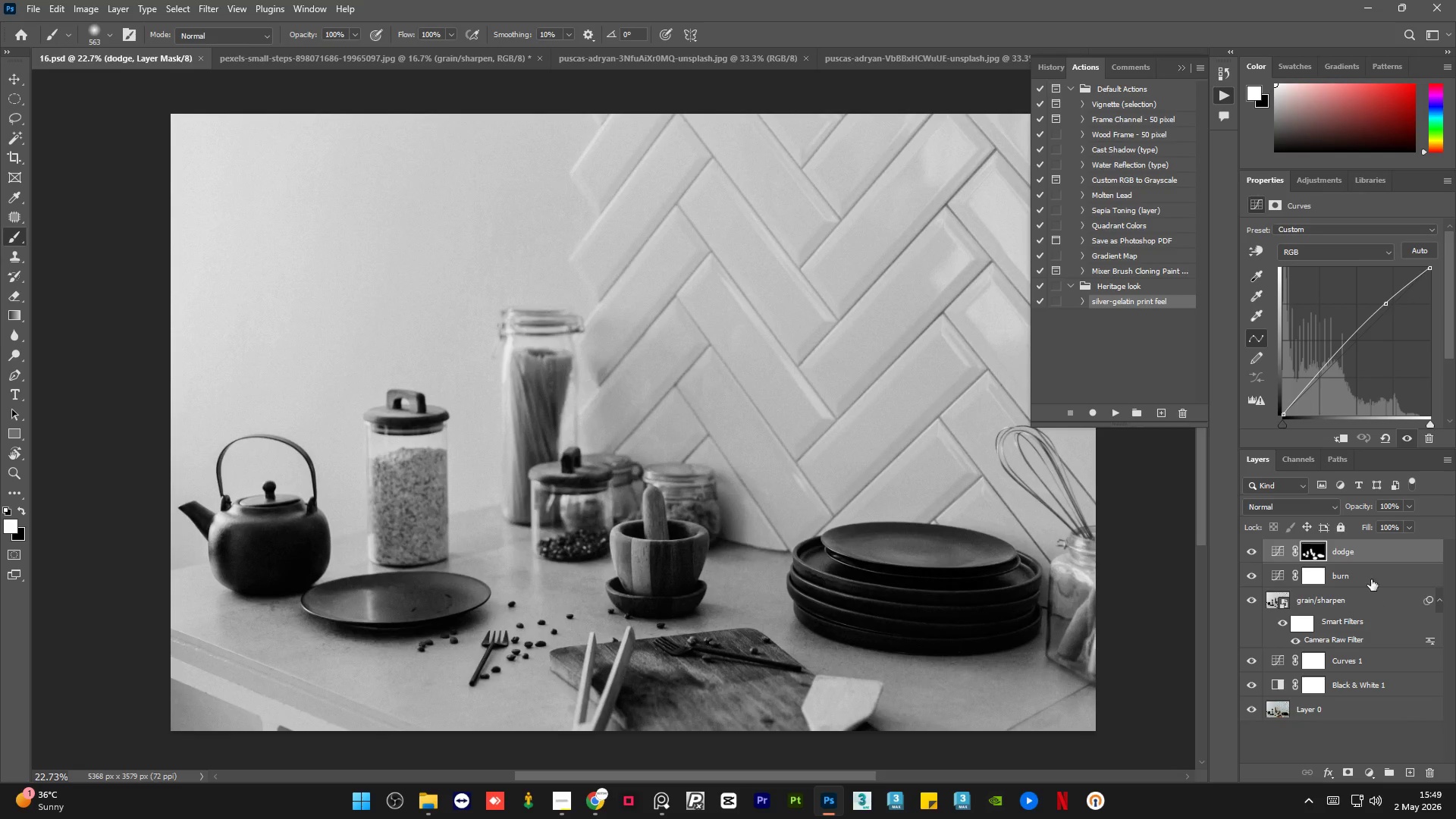 
left_click([1370, 571])
 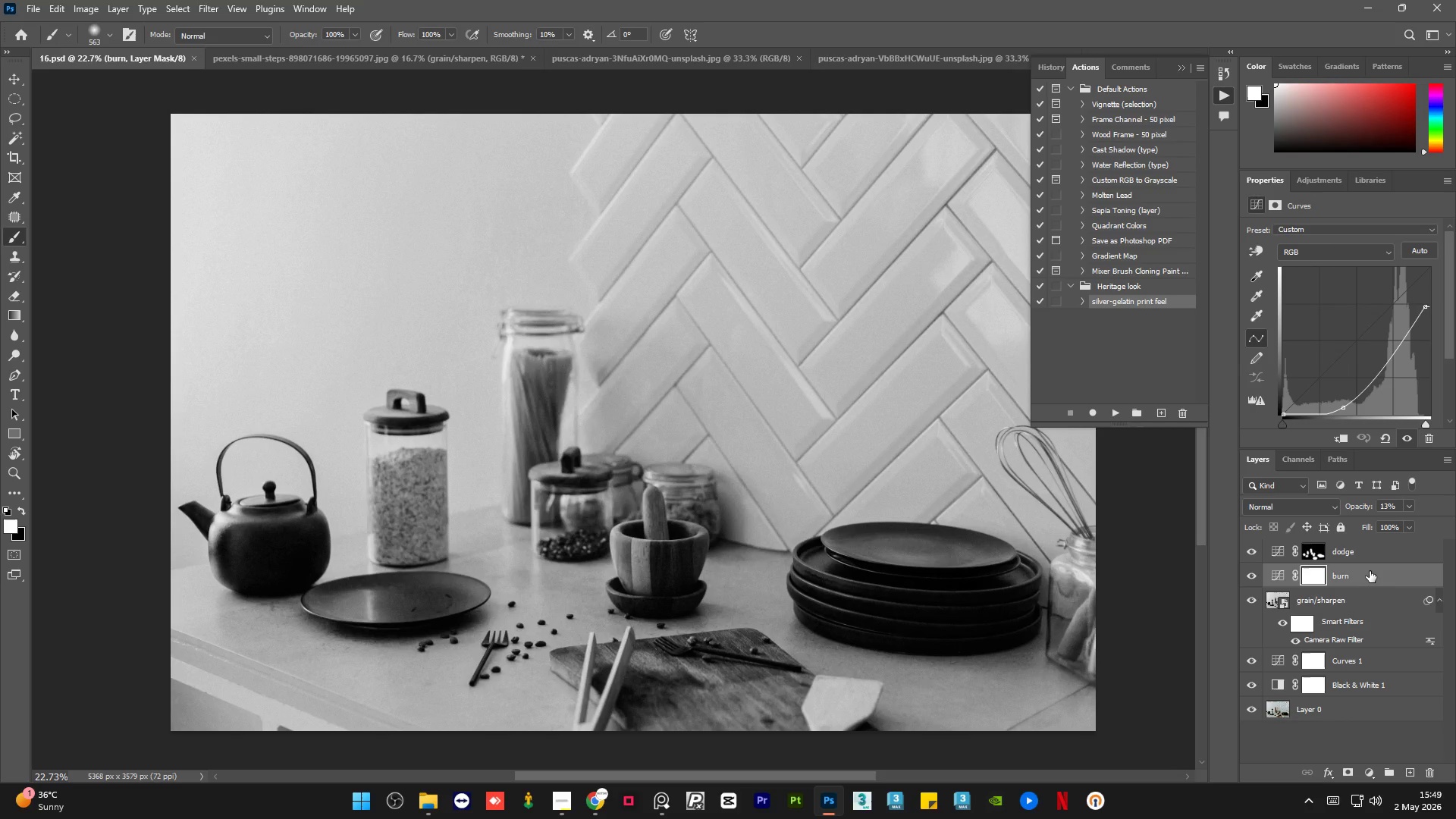 
key(Control+C)
 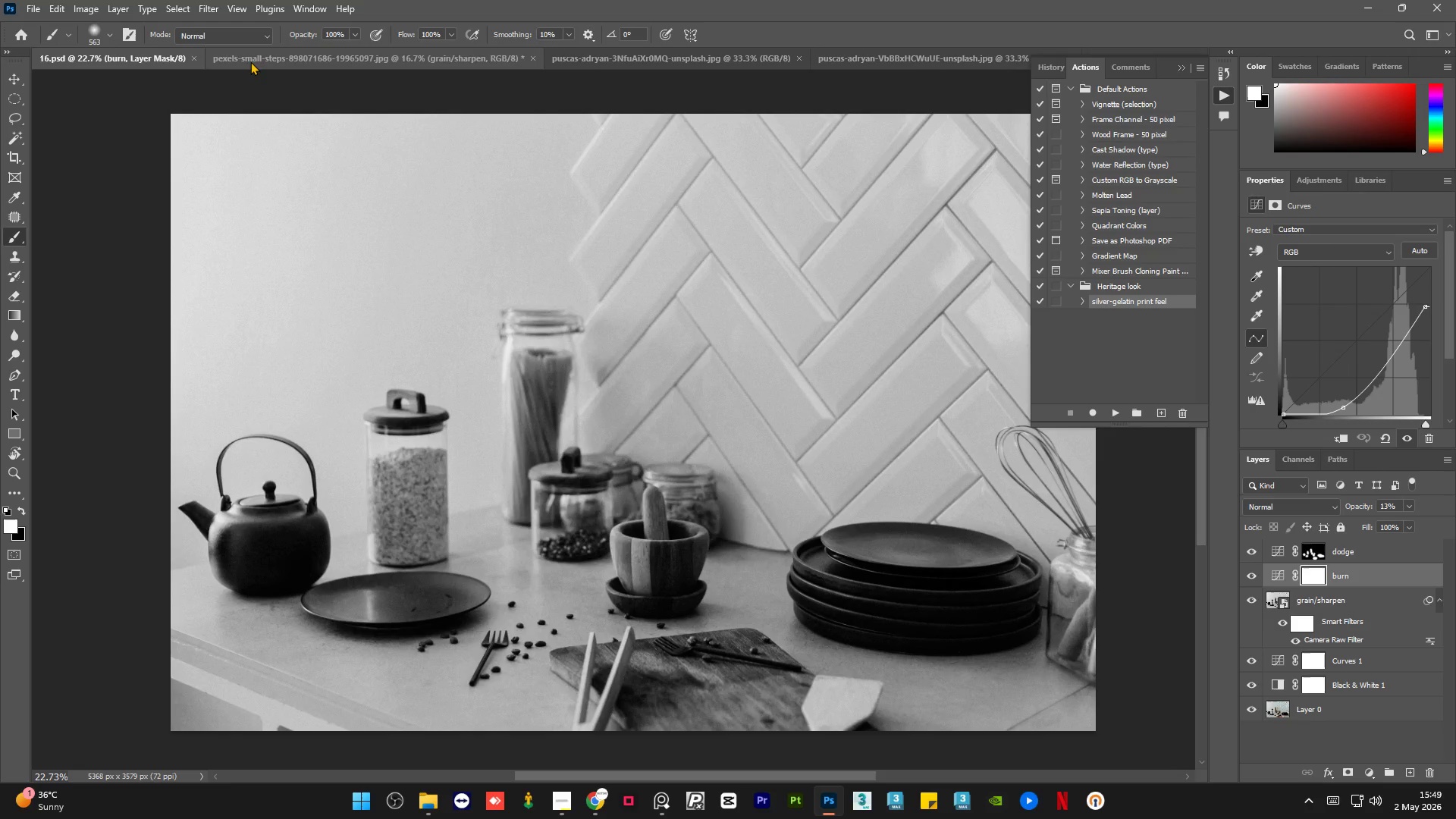 
left_click([262, 58])
 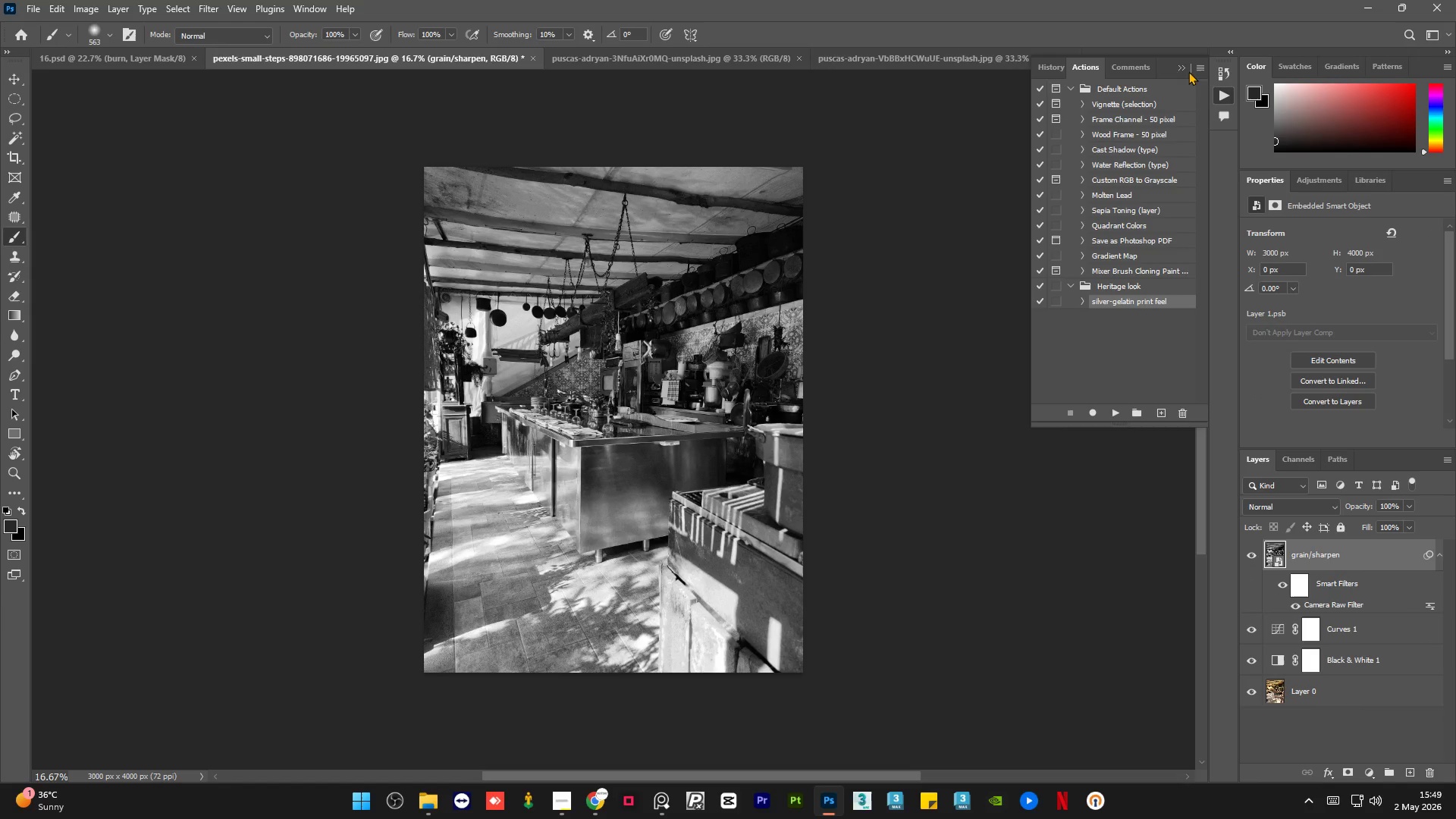 
left_click([1181, 62])
 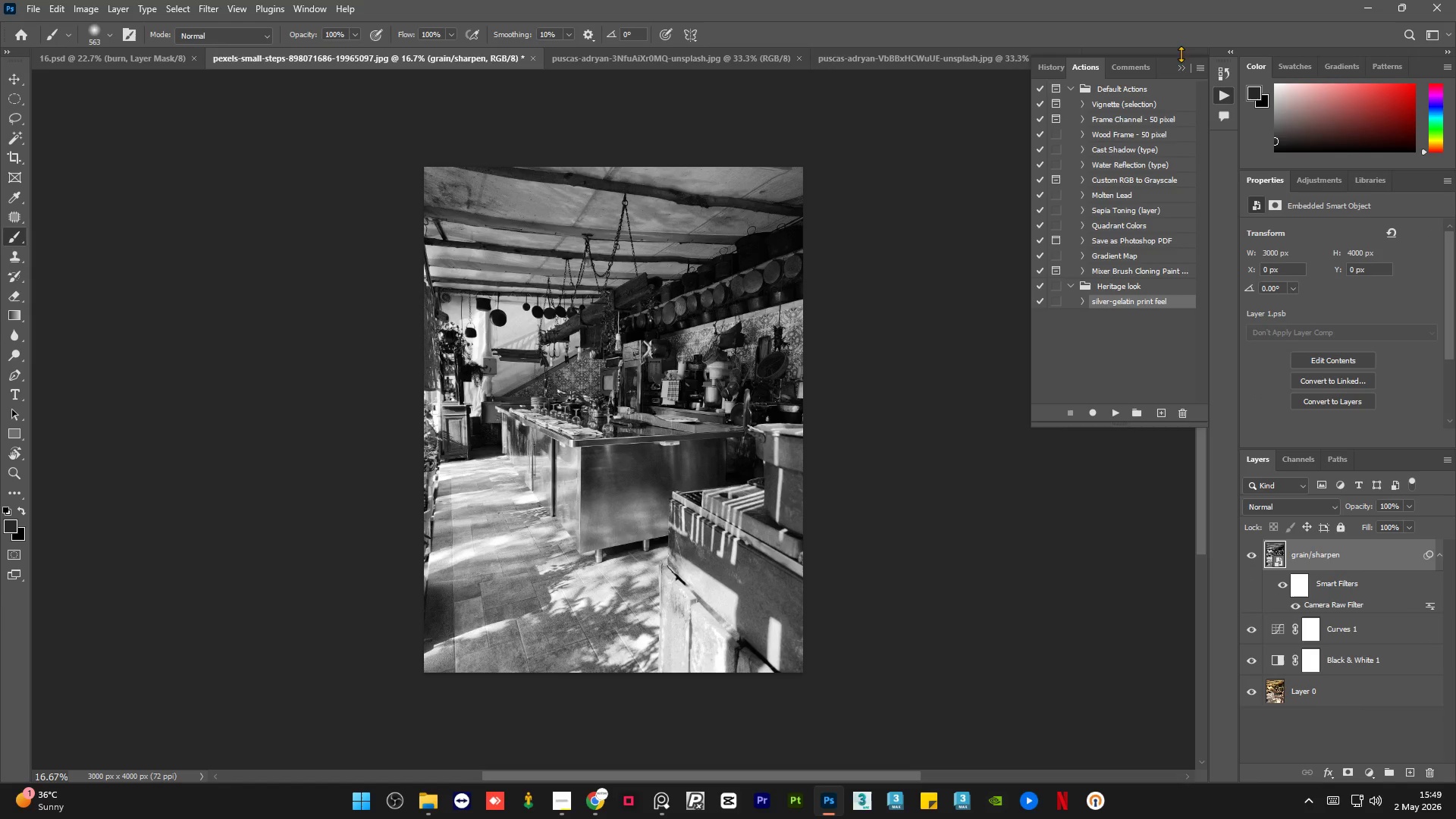 
left_click([1179, 70])
 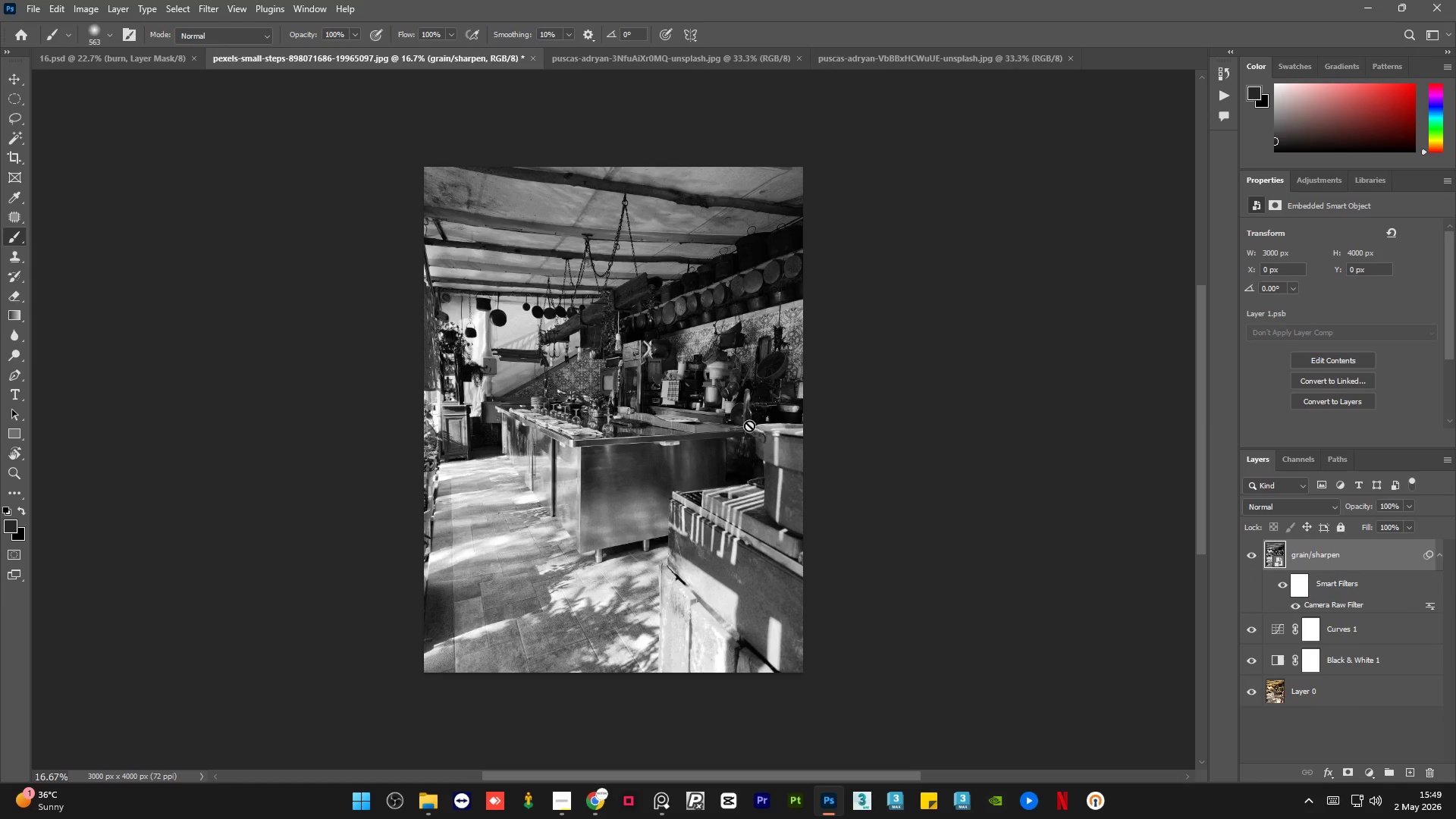 
key(Control+V)
 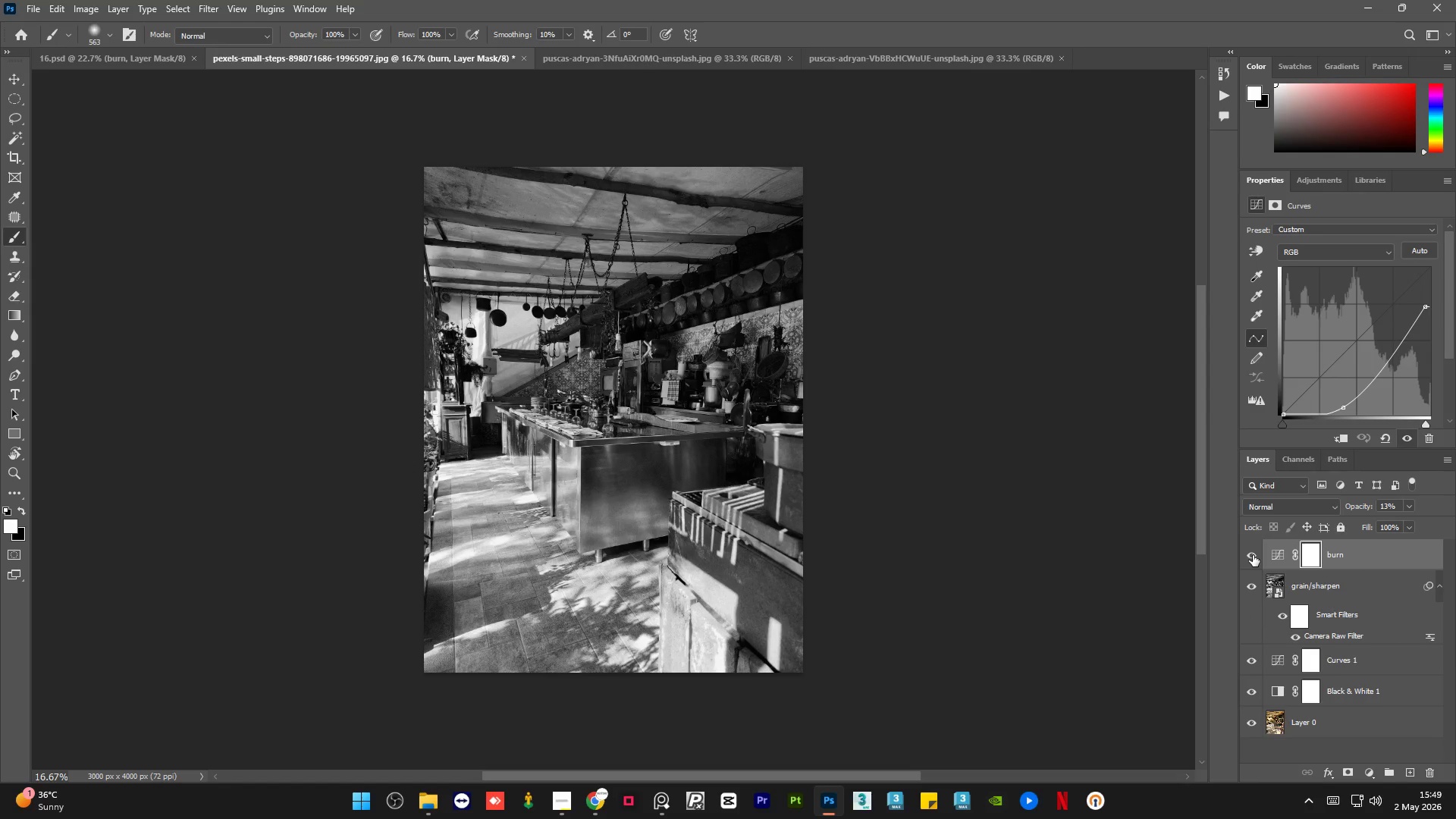 
double_click([1253, 555])
 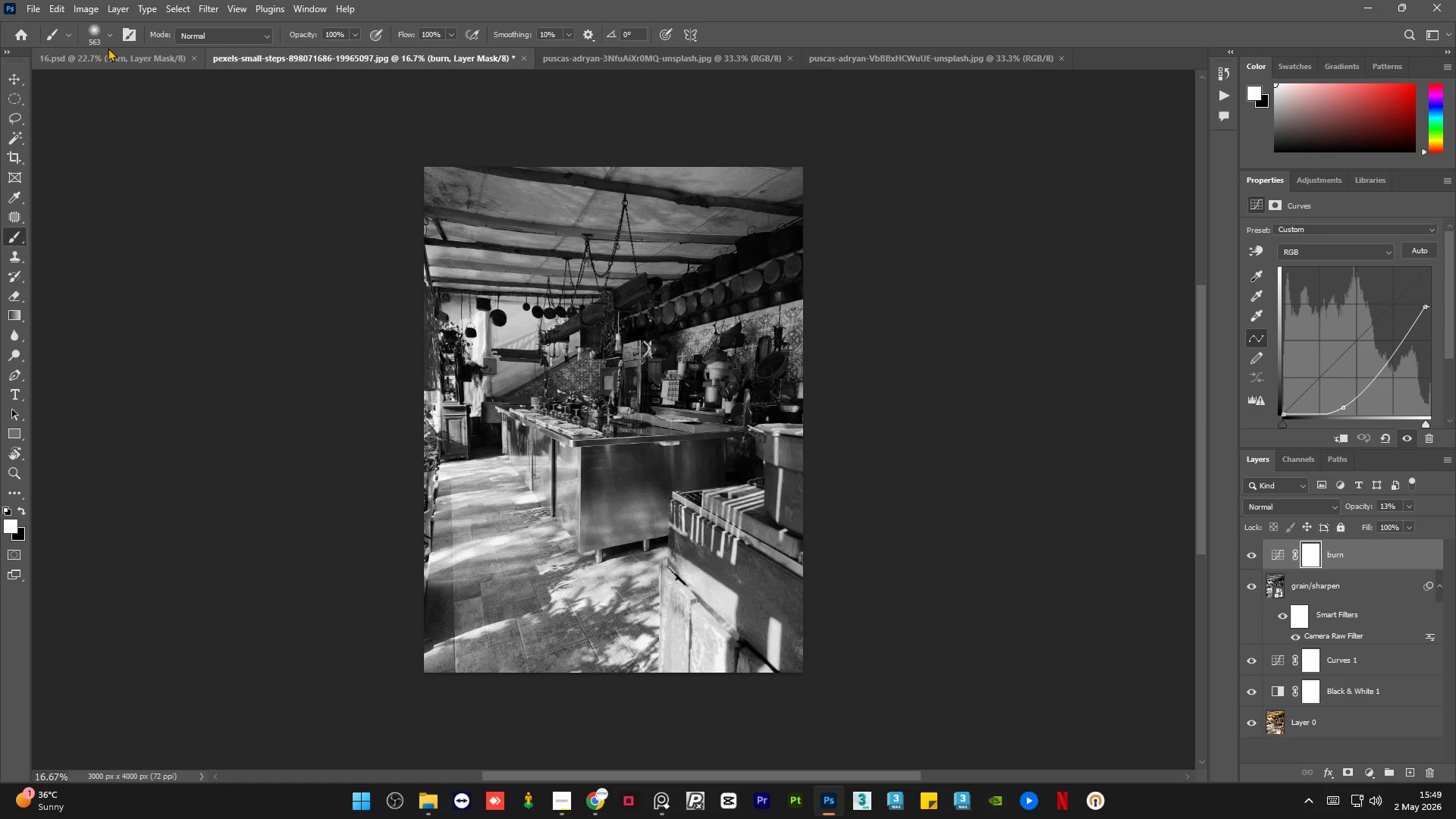 
left_click([108, 52])
 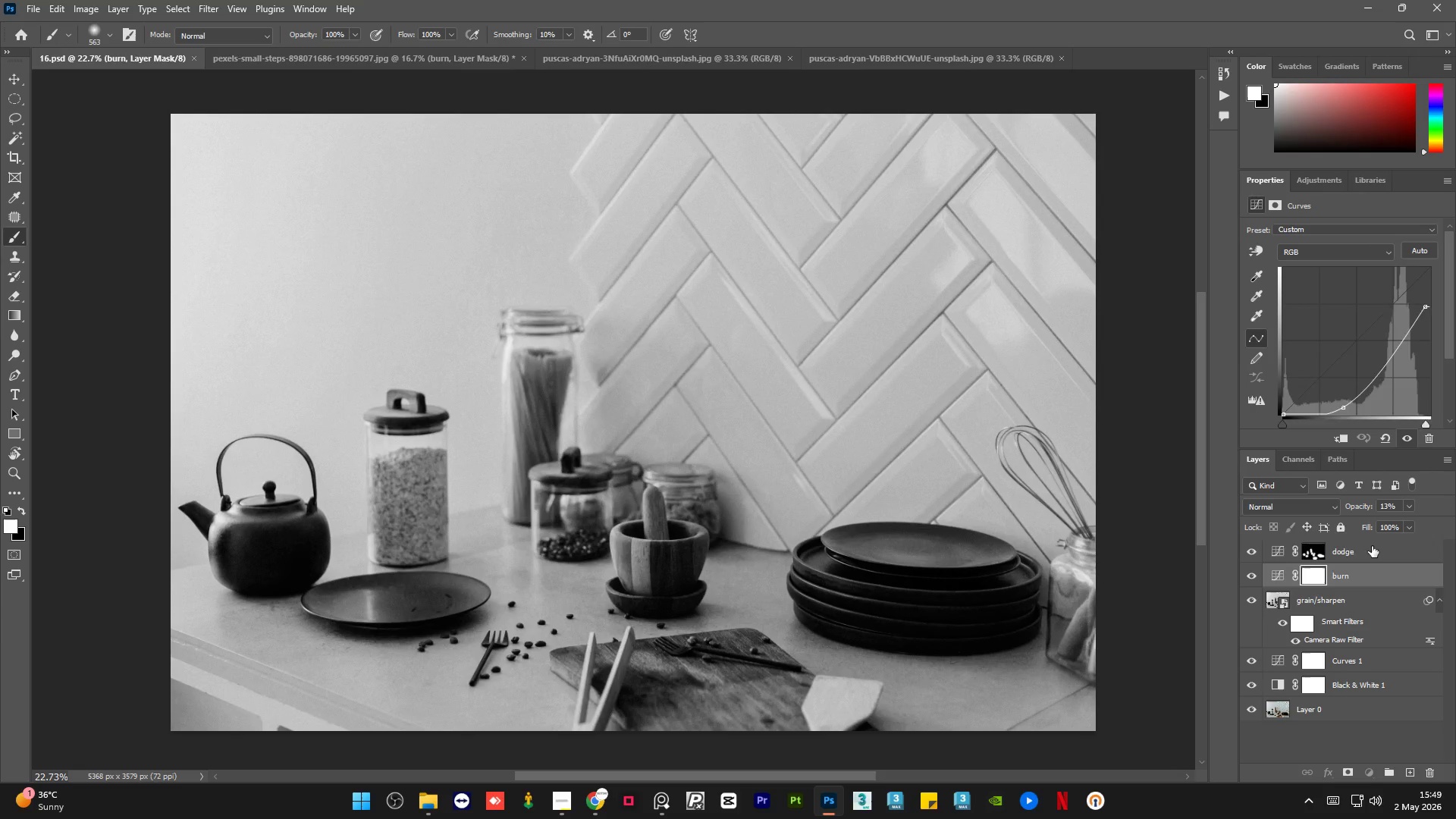 
key(Control+C)
 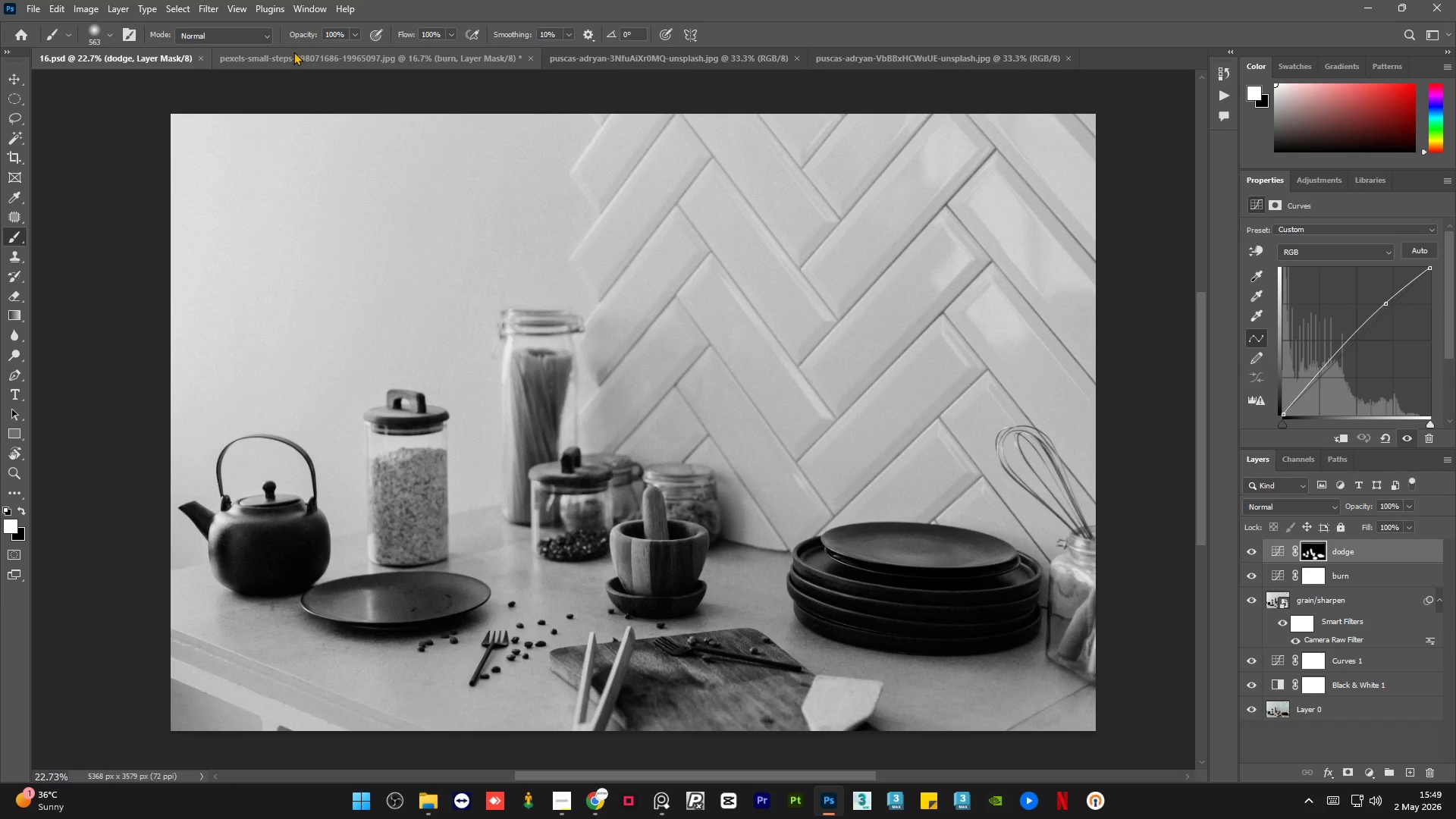 
left_click([294, 52])
 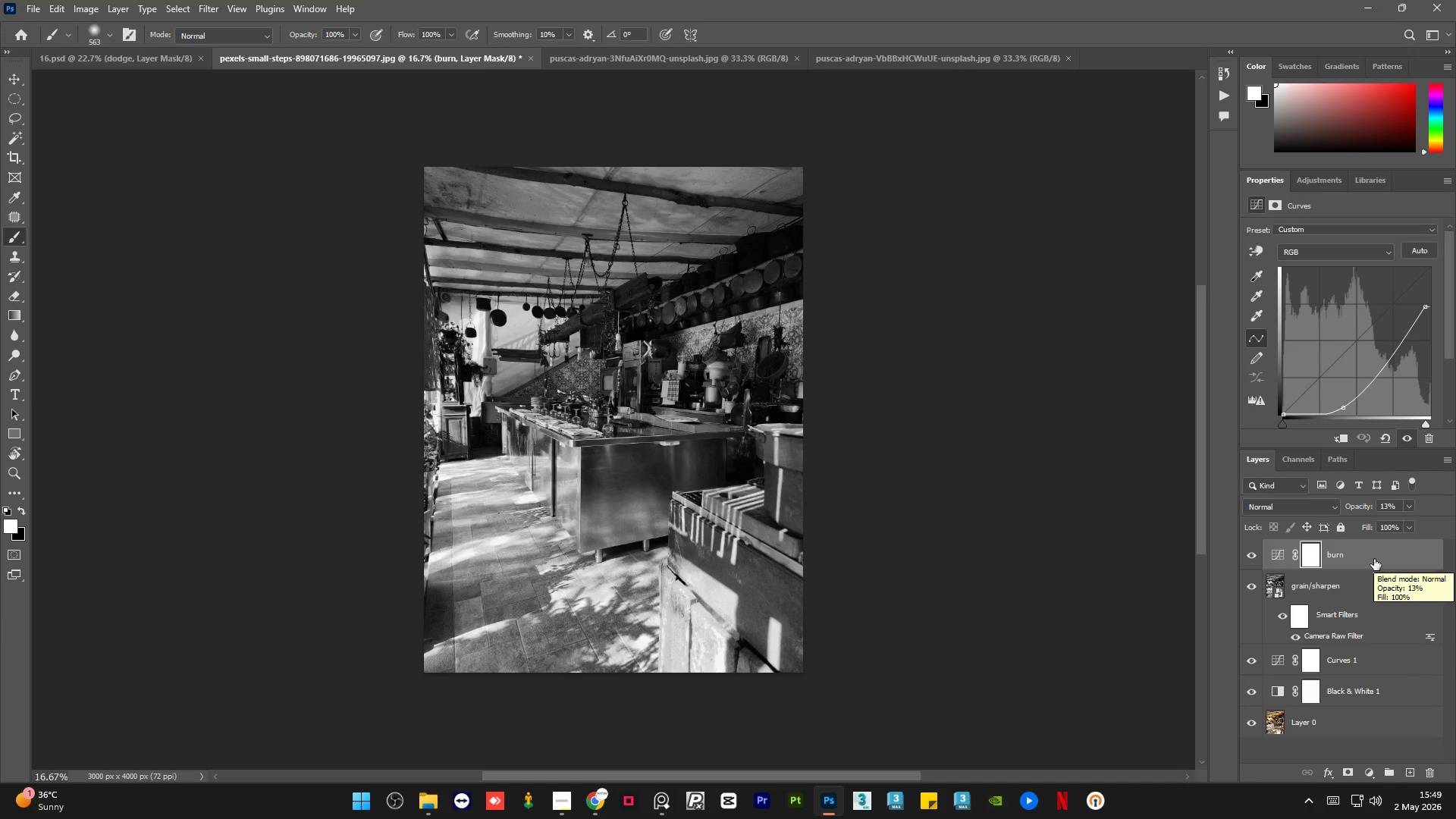 
key(Control+V)
 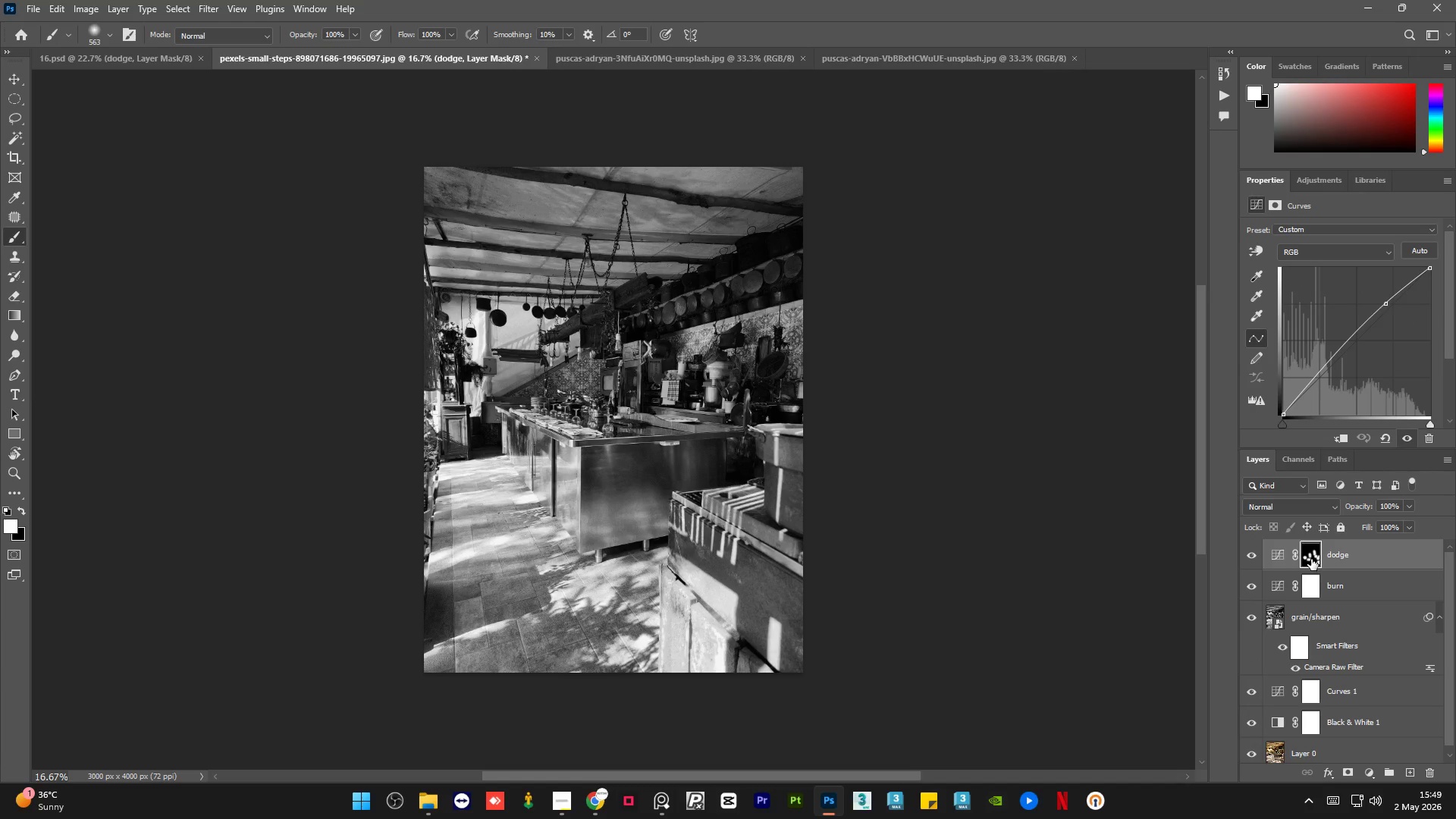 
right_click([1311, 559])
 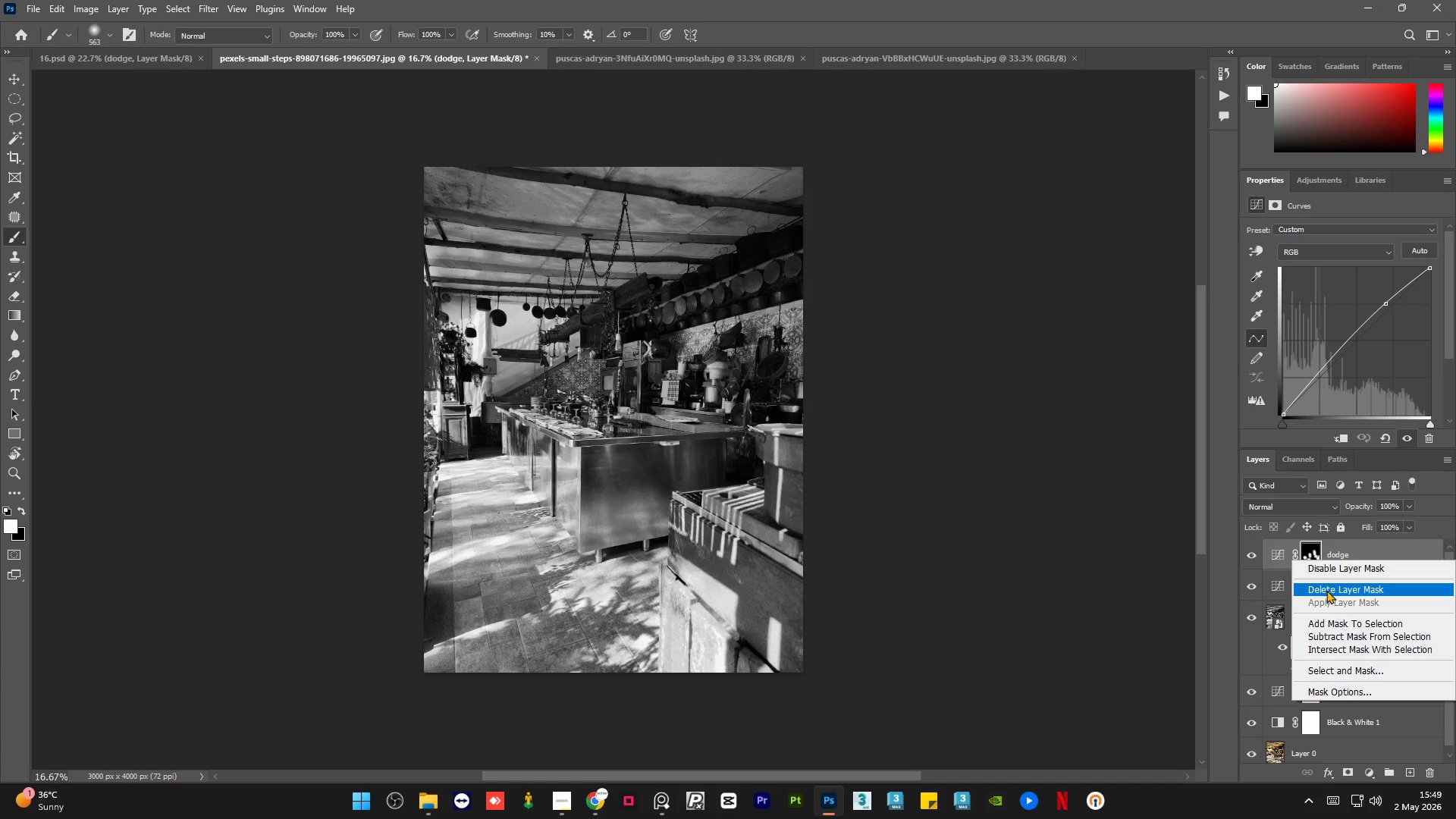 
left_click([1327, 590])
 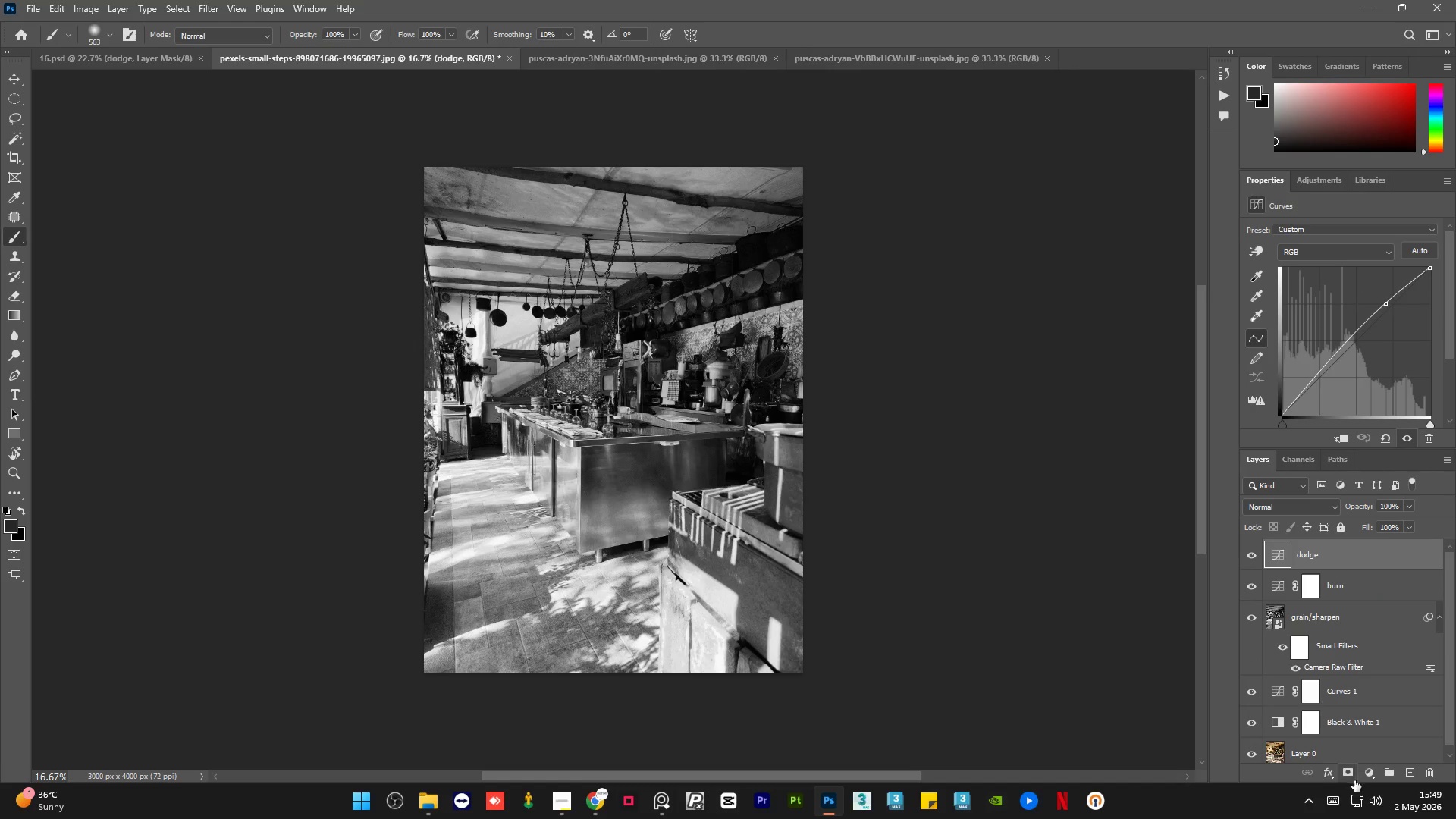 
left_click([1351, 779])
 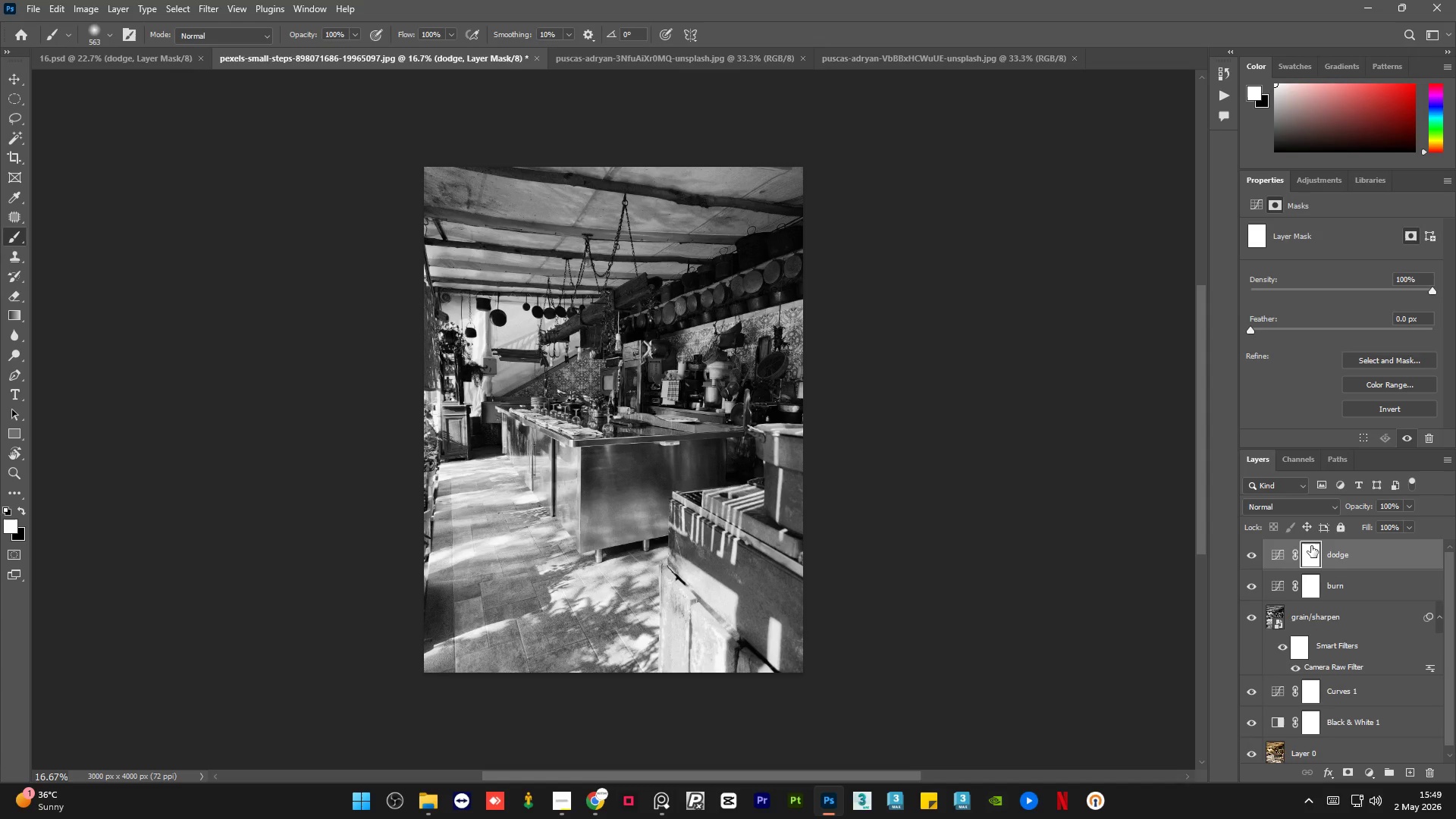 
key(Control+I)
 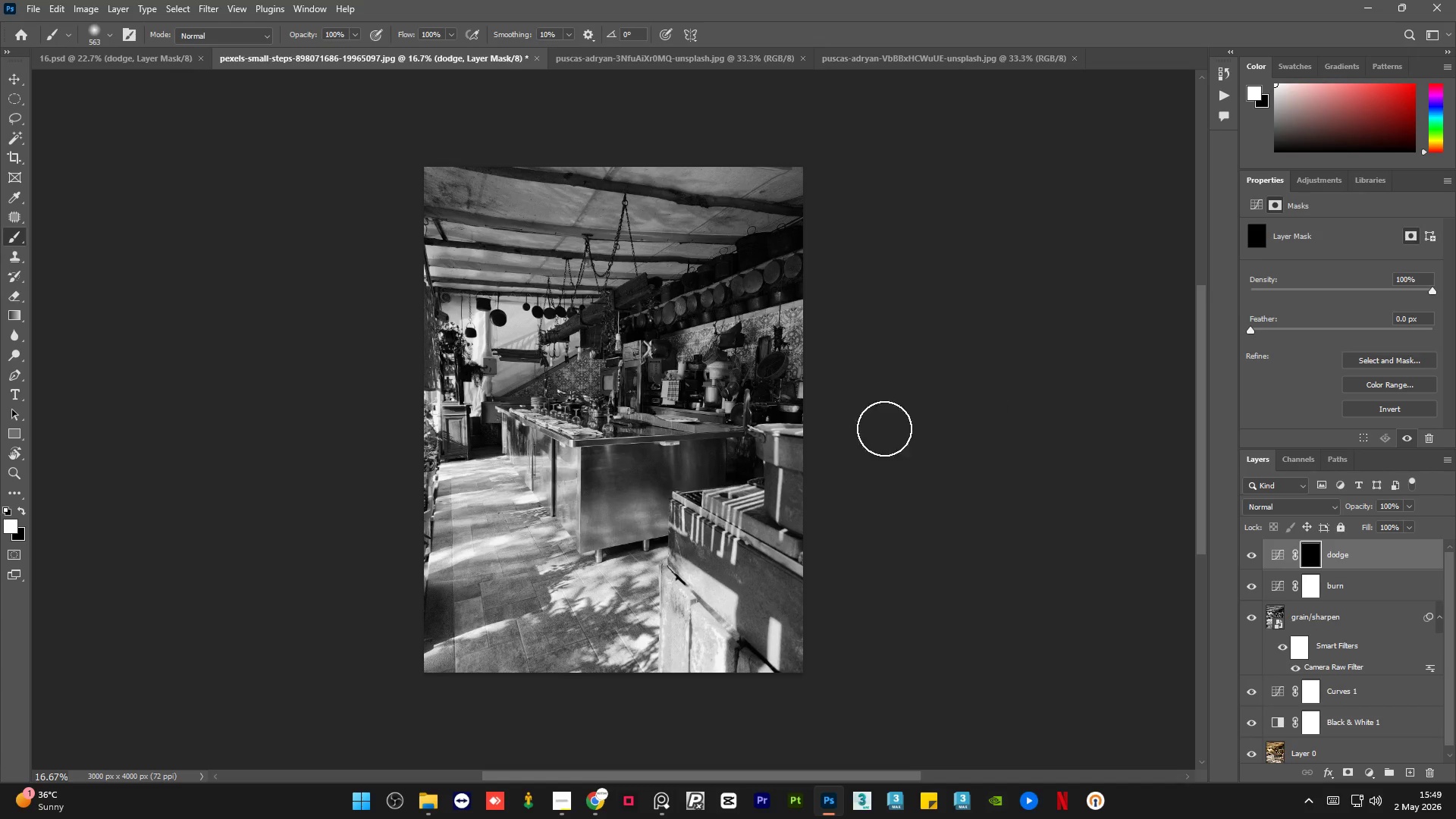 
left_click_drag(start_coordinate=[604, 498], to_coordinate=[583, 388])
 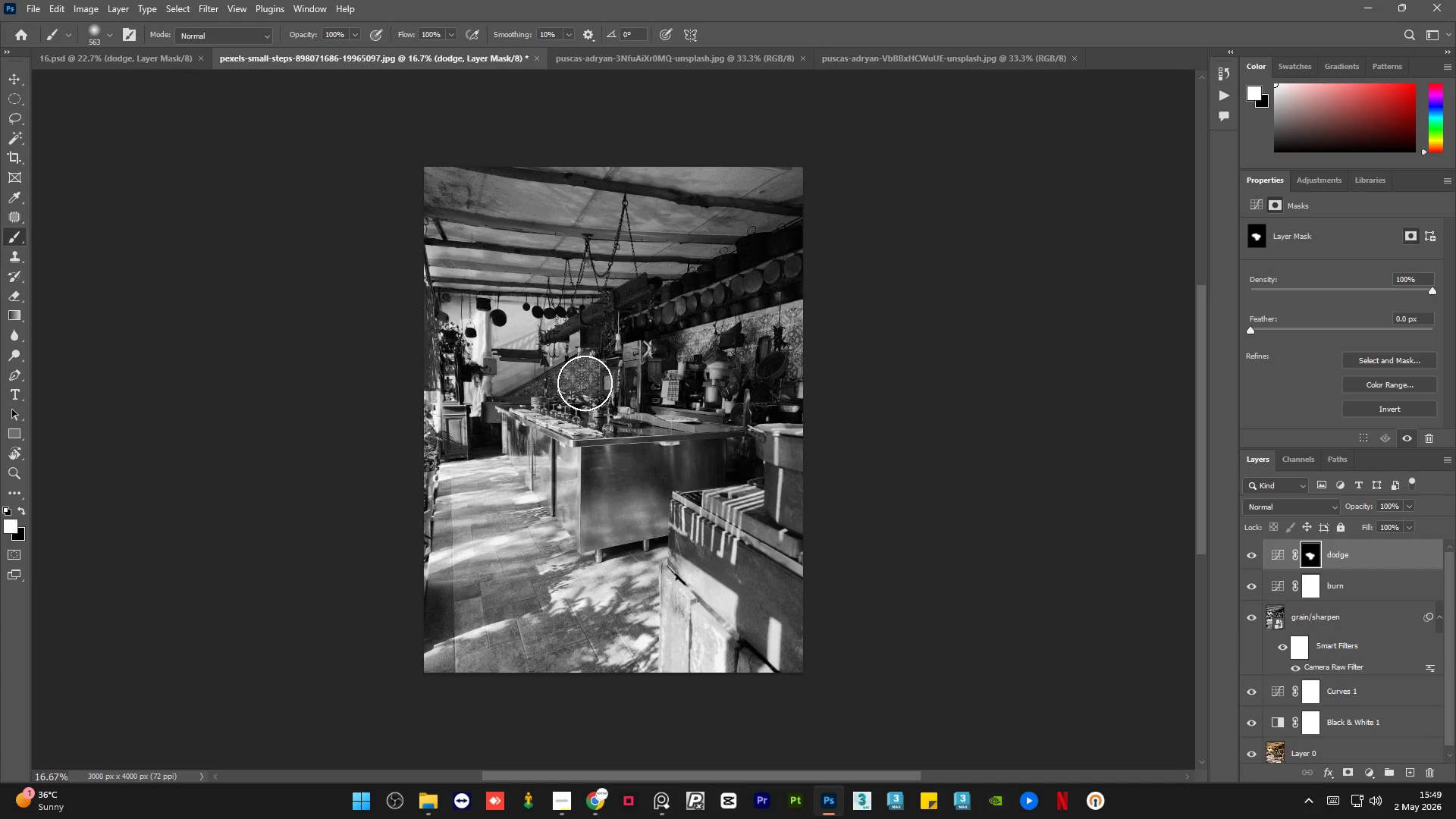 
left_click_drag(start_coordinate=[585, 383], to_coordinate=[634, 524])
 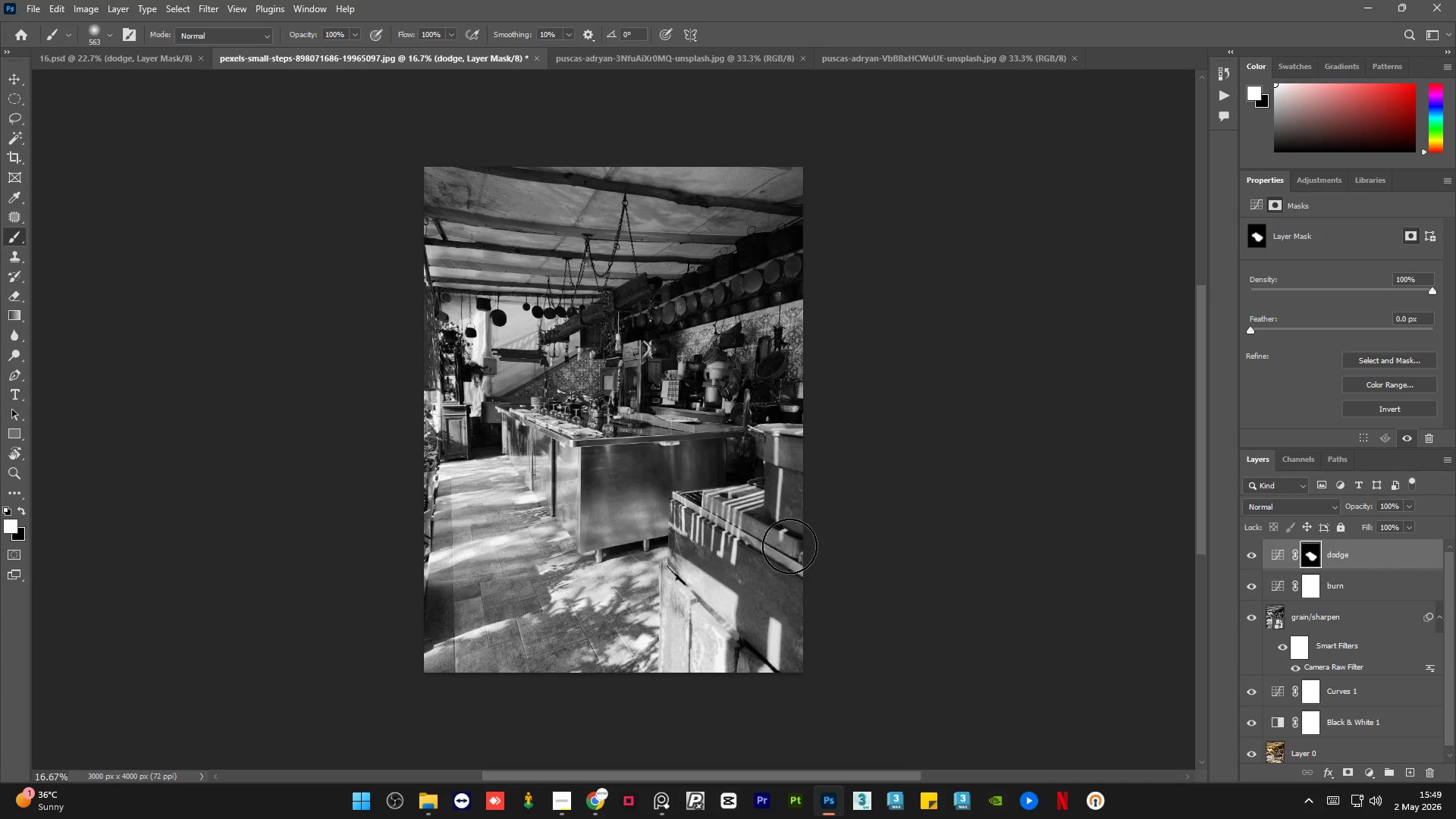 
left_click_drag(start_coordinate=[788, 556], to_coordinate=[792, 479])
 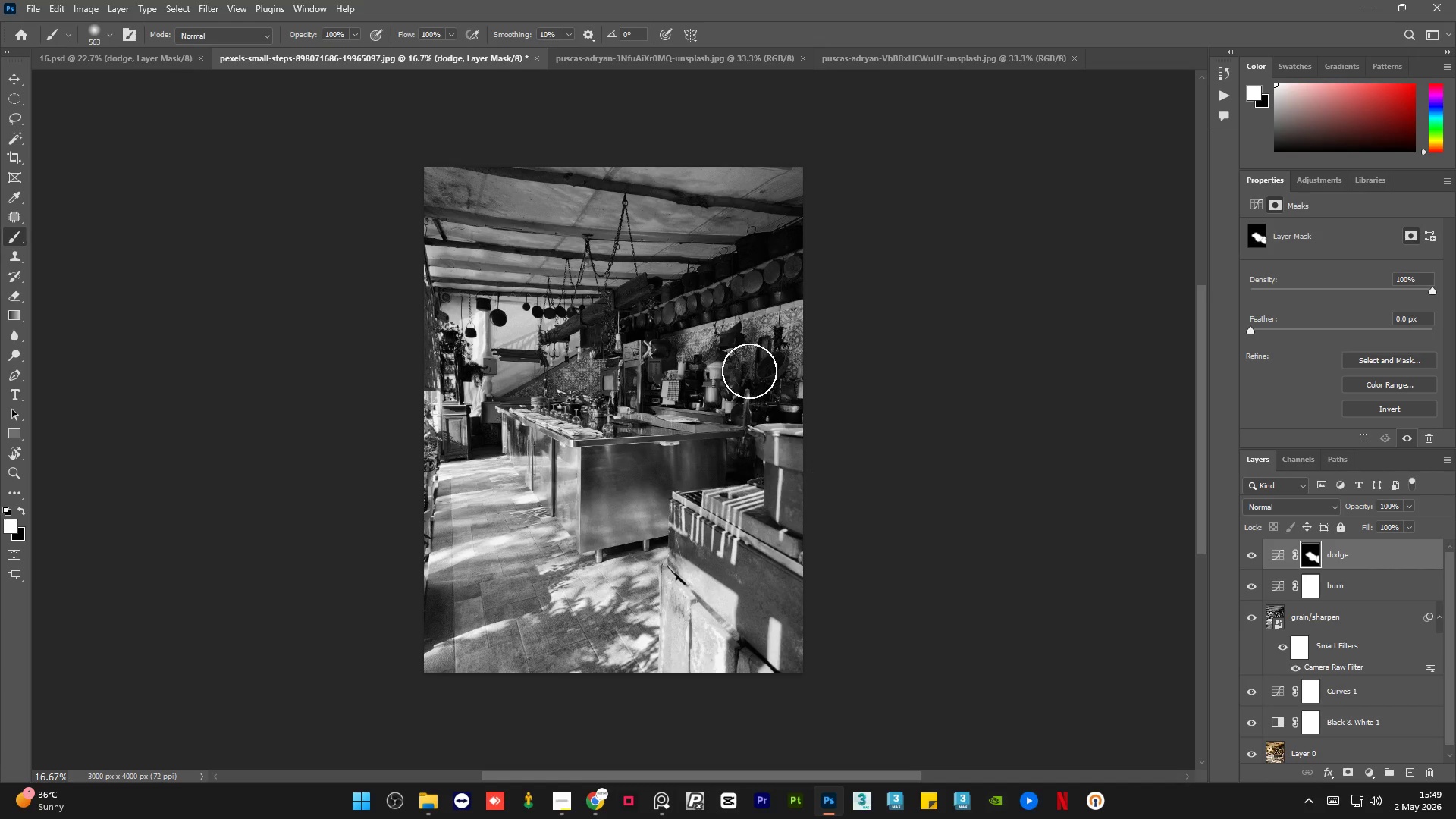 
left_click_drag(start_coordinate=[750, 371], to_coordinate=[721, 533])
 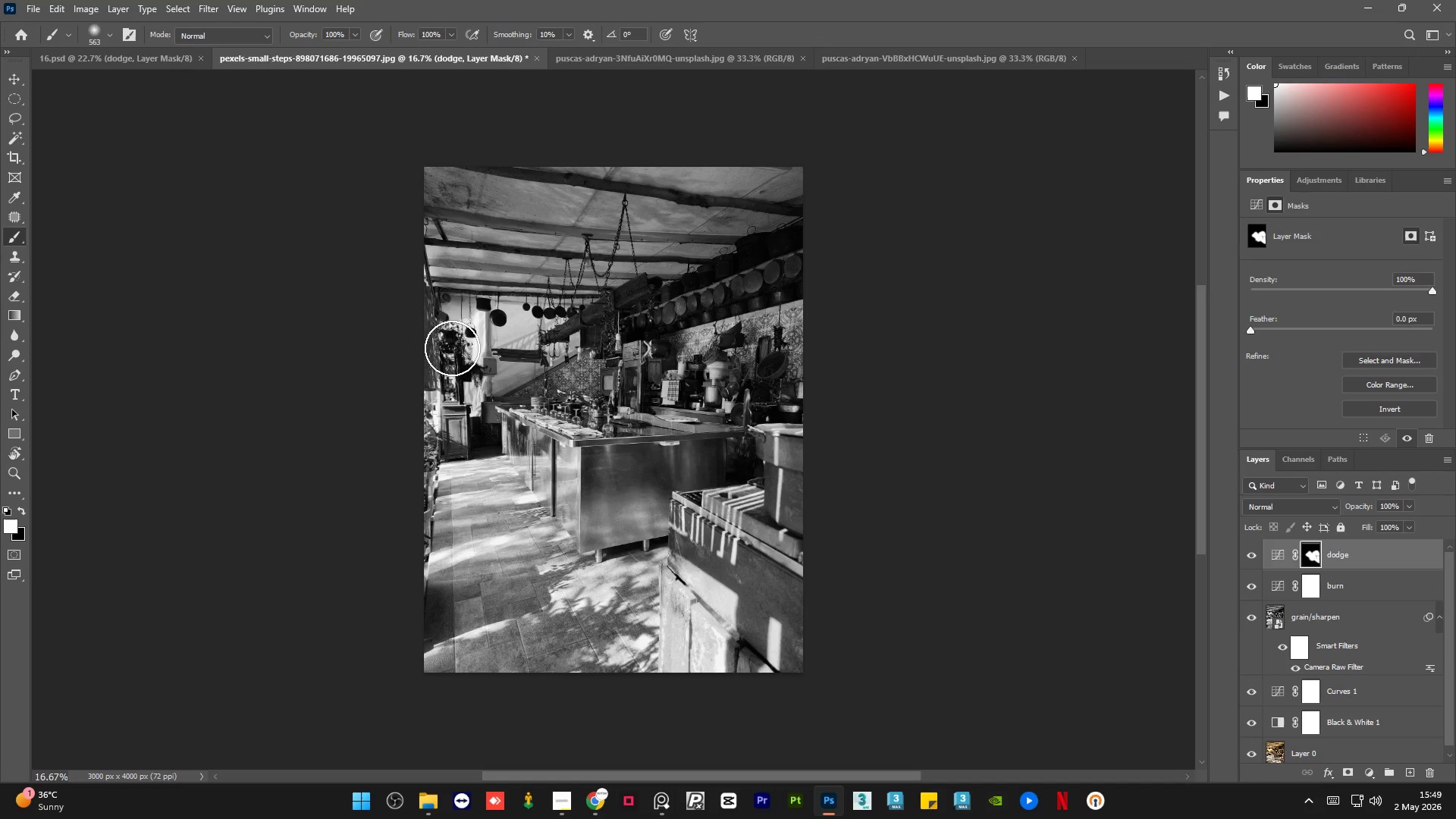 
left_click_drag(start_coordinate=[447, 339], to_coordinate=[479, 458])
 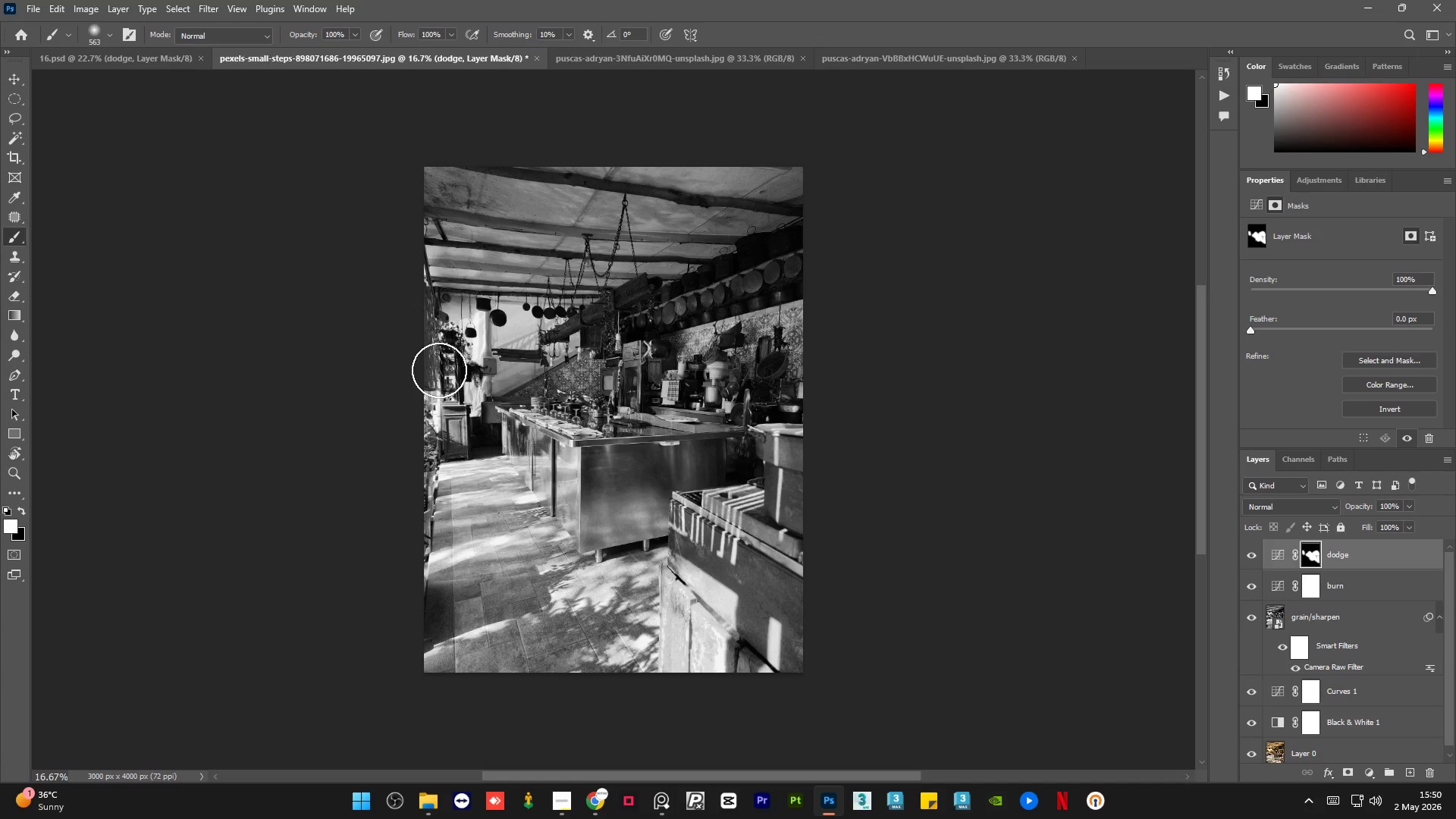 
left_click_drag(start_coordinate=[439, 370], to_coordinate=[498, 340])
 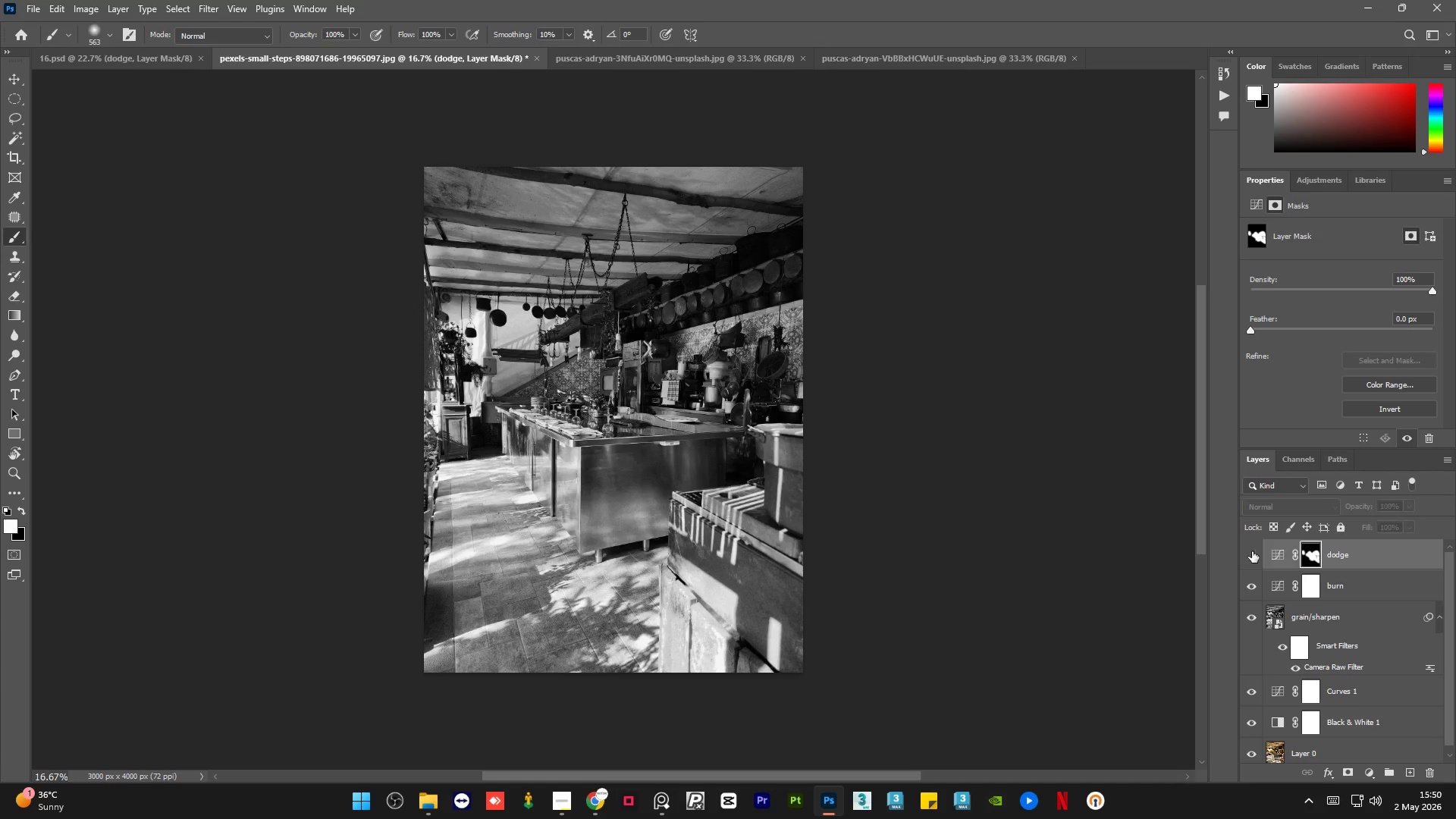 
double_click([1252, 551])
 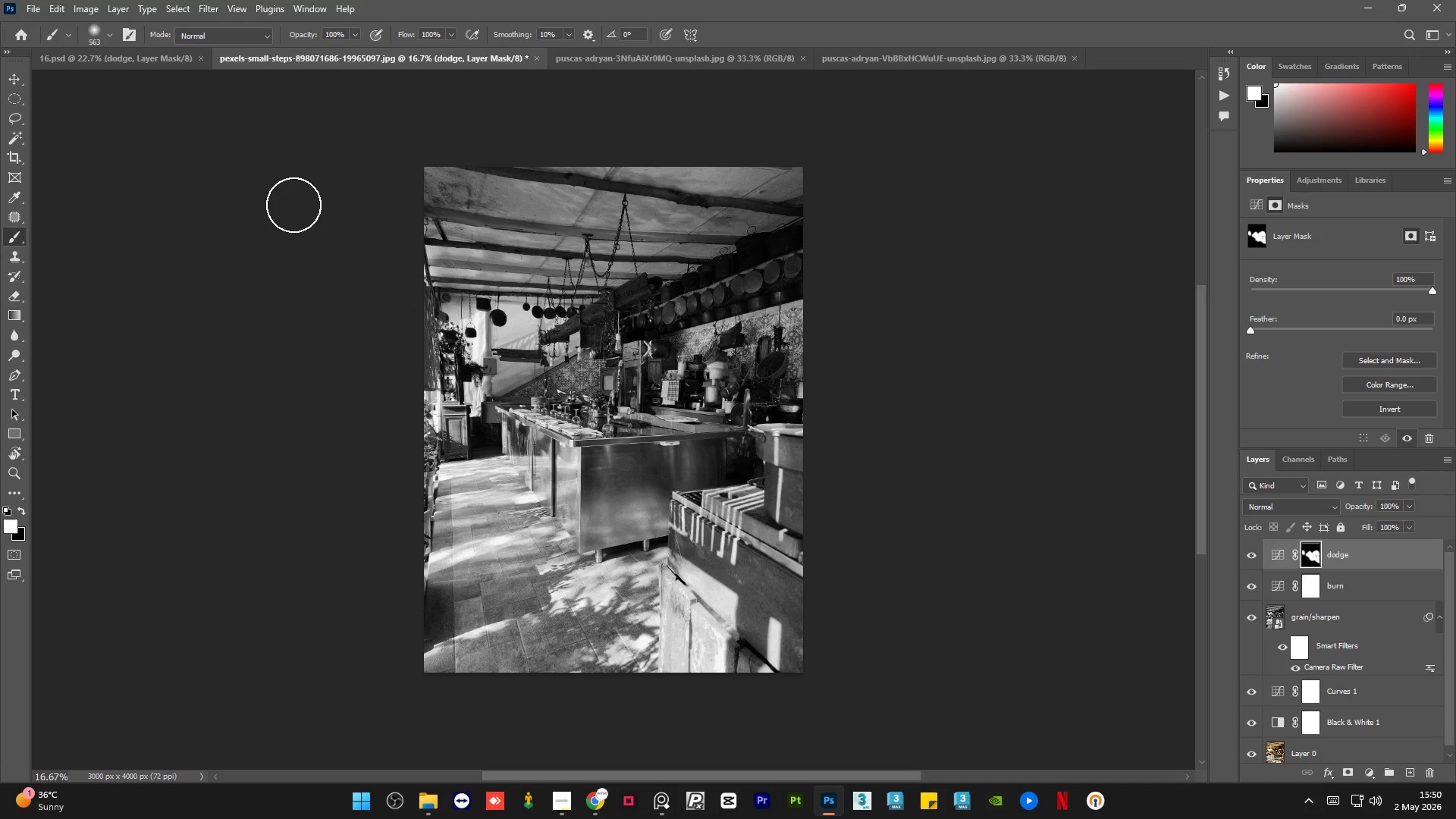 
key(Control+S)
 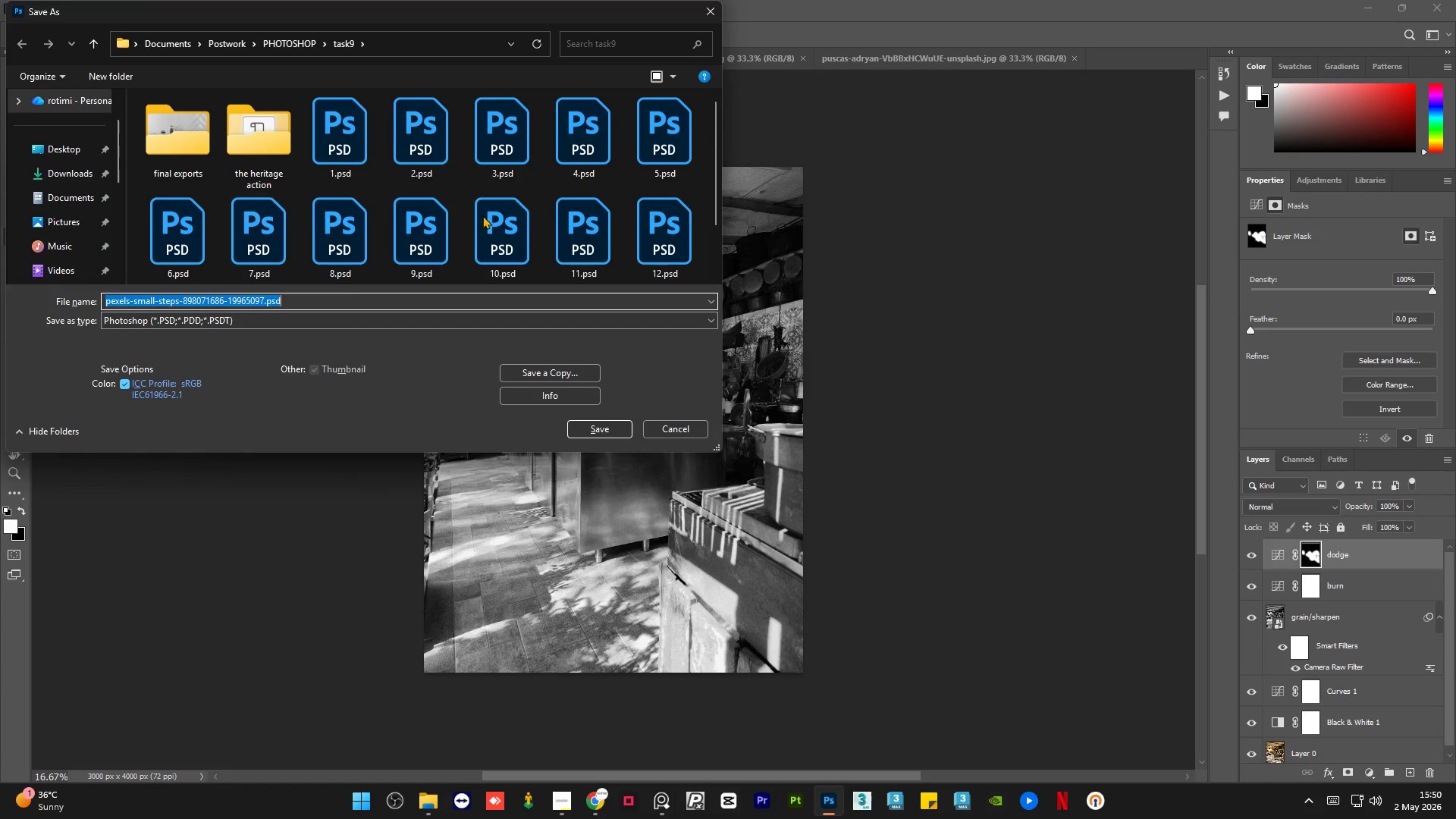 
scroll: coordinate [527, 212], scroll_direction: down, amount: 6.0
 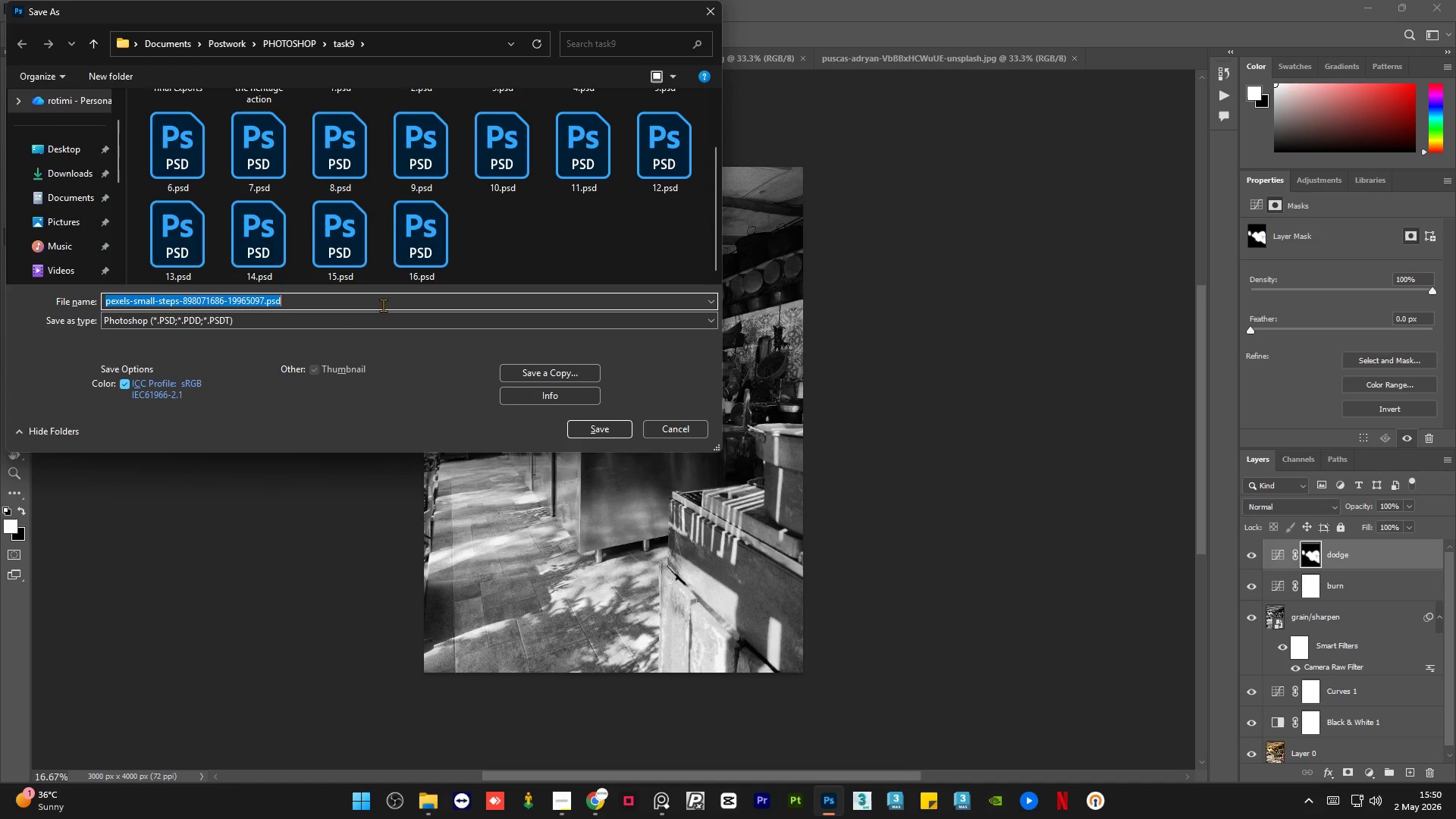 
key(Numpad1)
 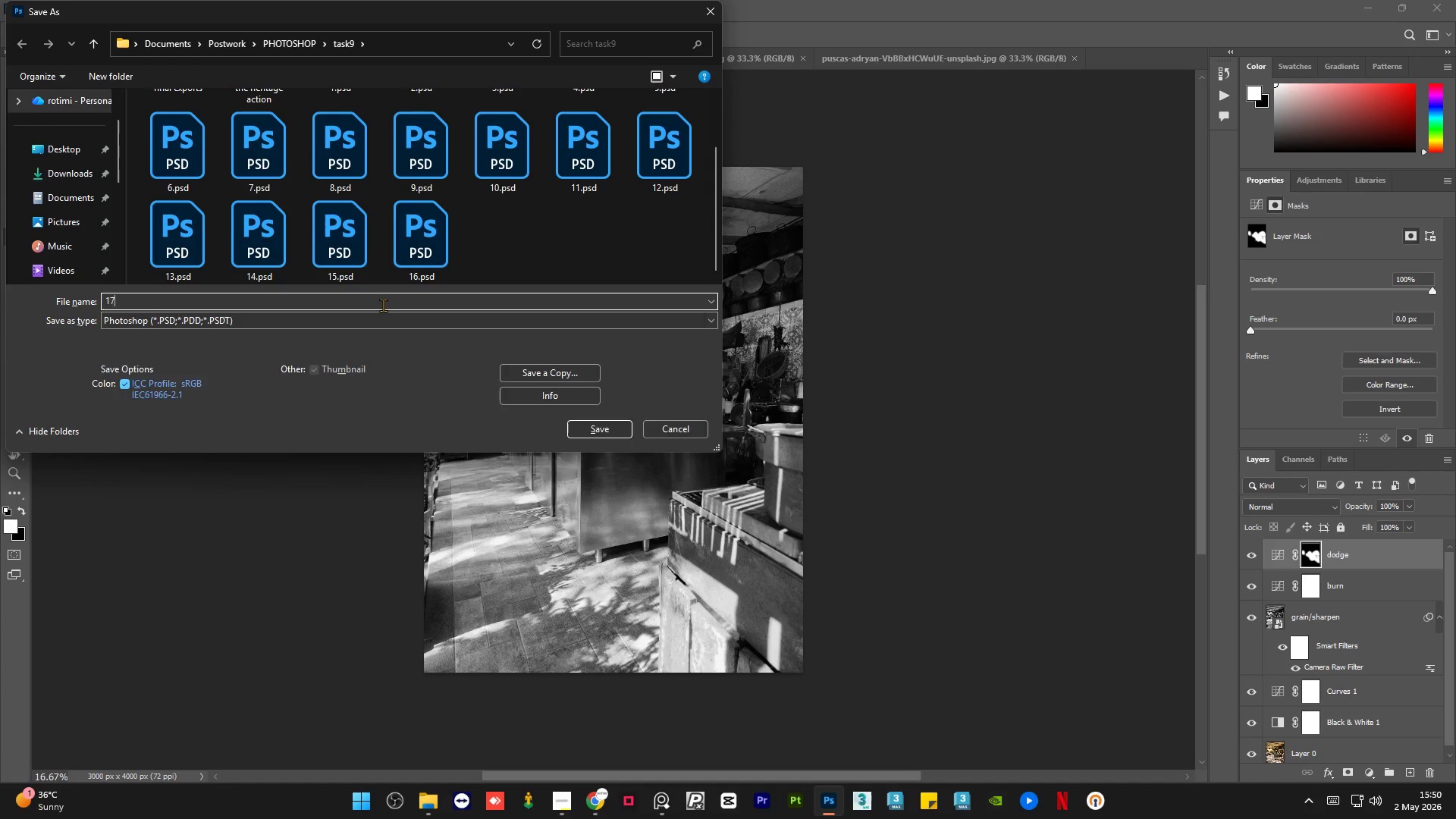 
key(Numpad7)
 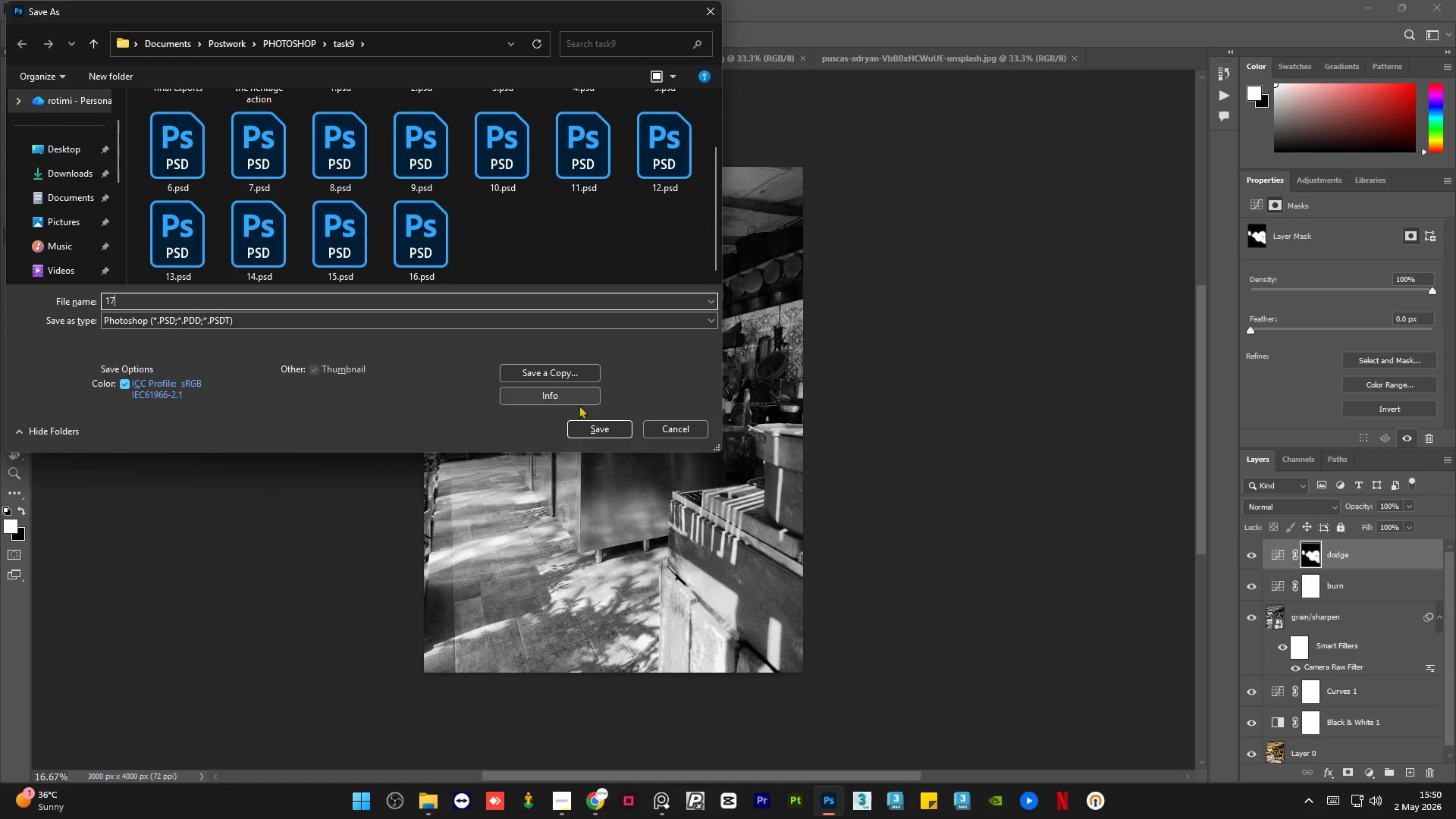 
left_click([594, 430])
 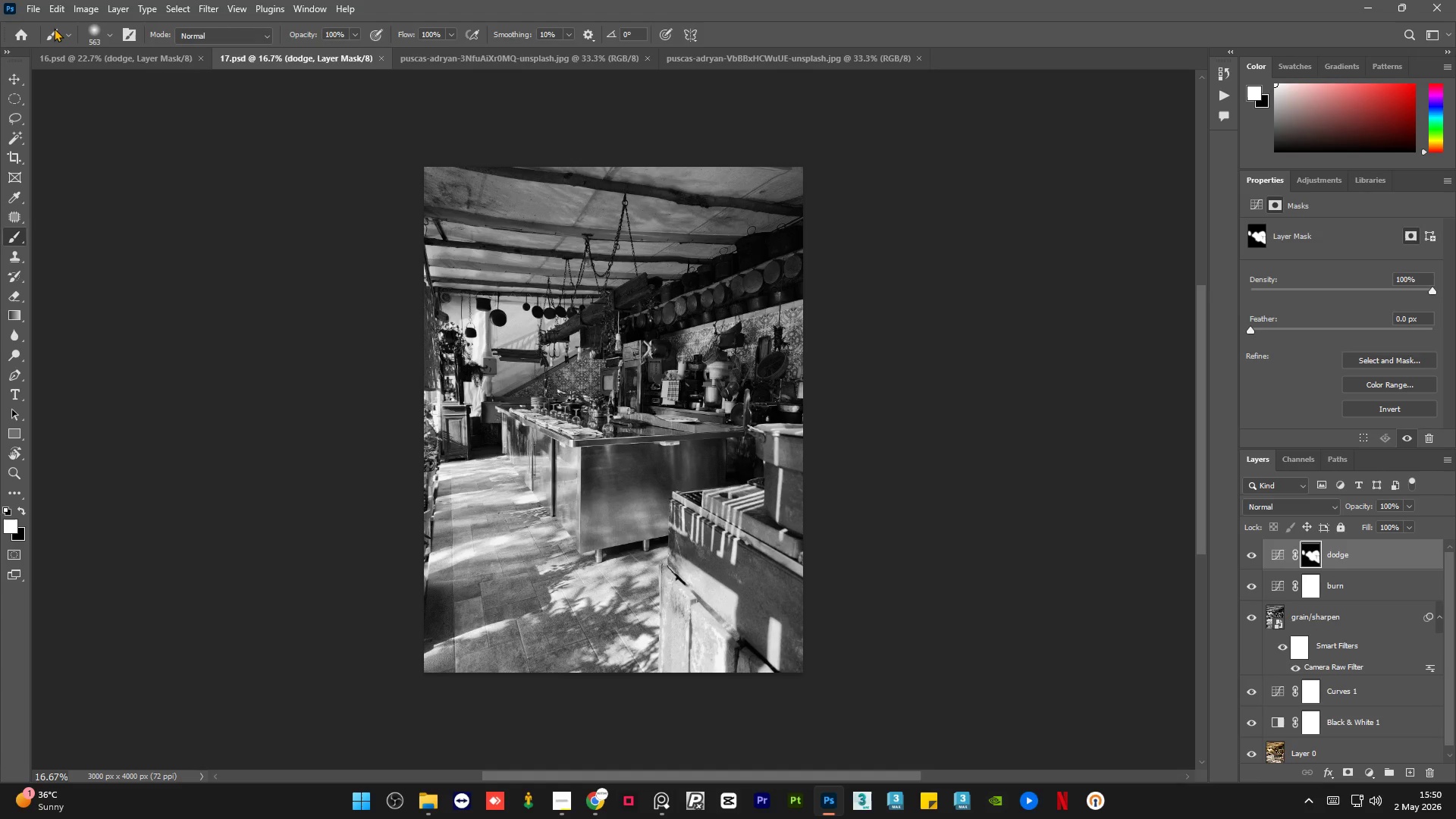 
left_click([36, 11])
 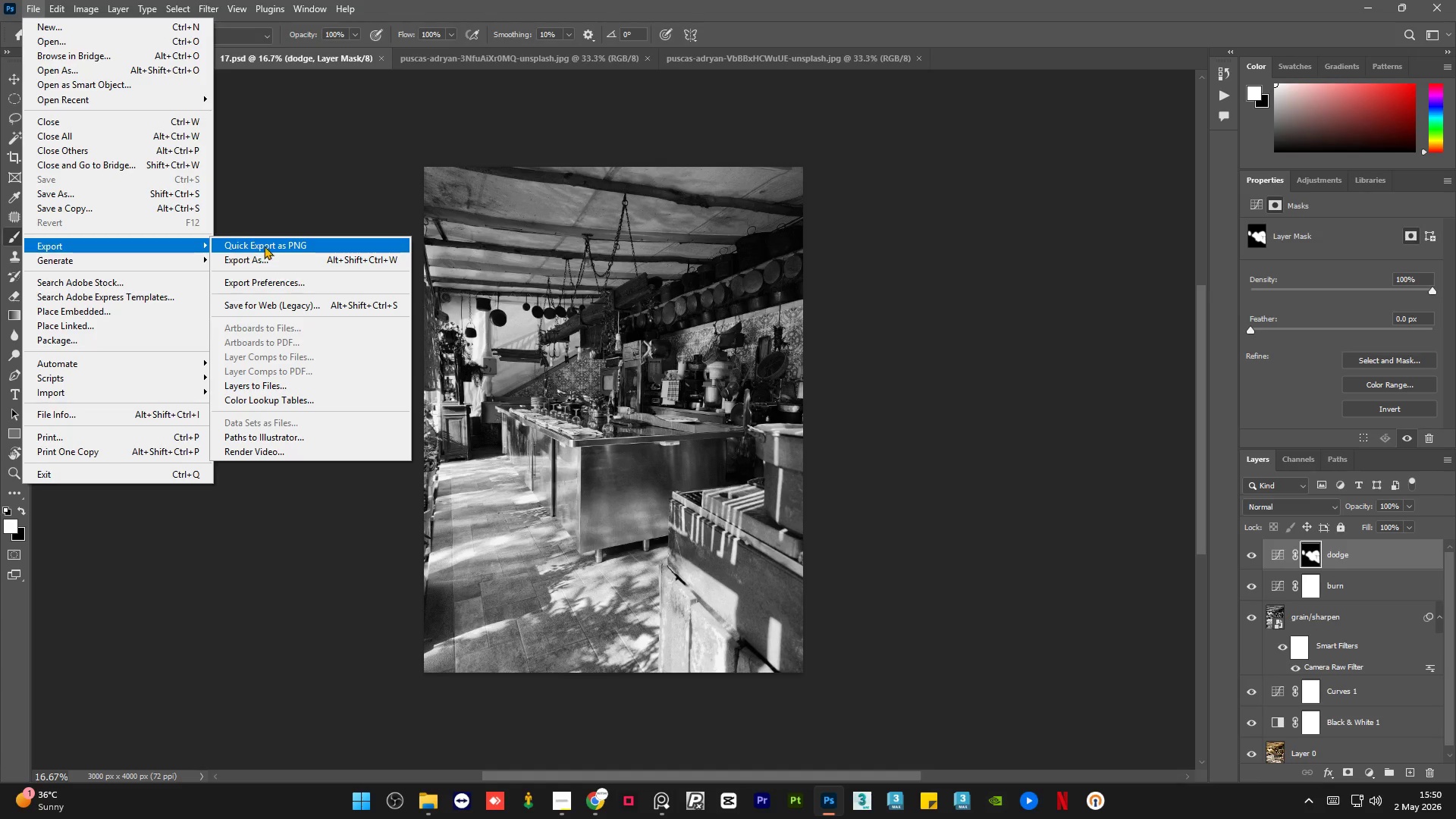 
left_click([281, 256])
 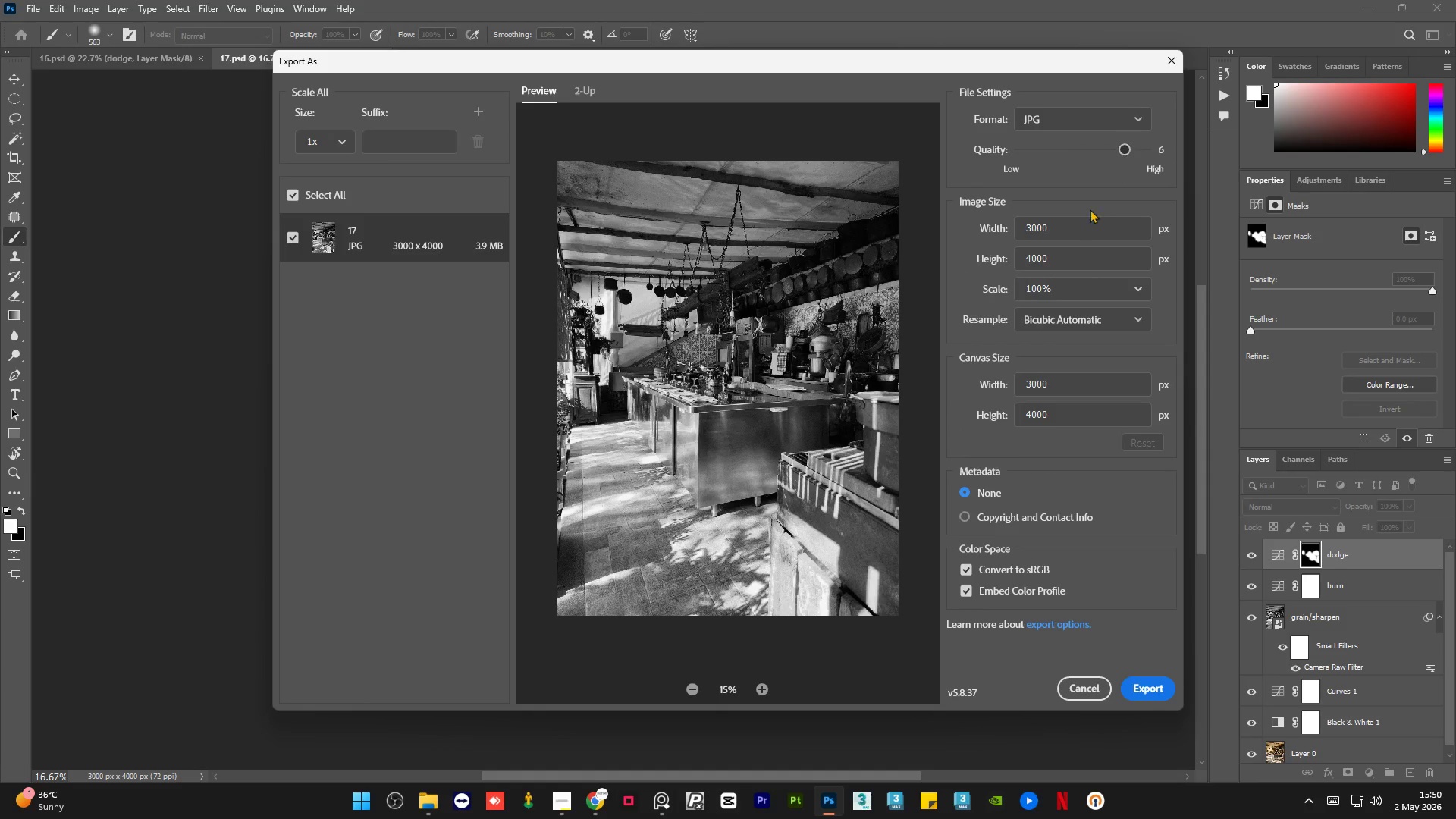 
double_click([1066, 259])
 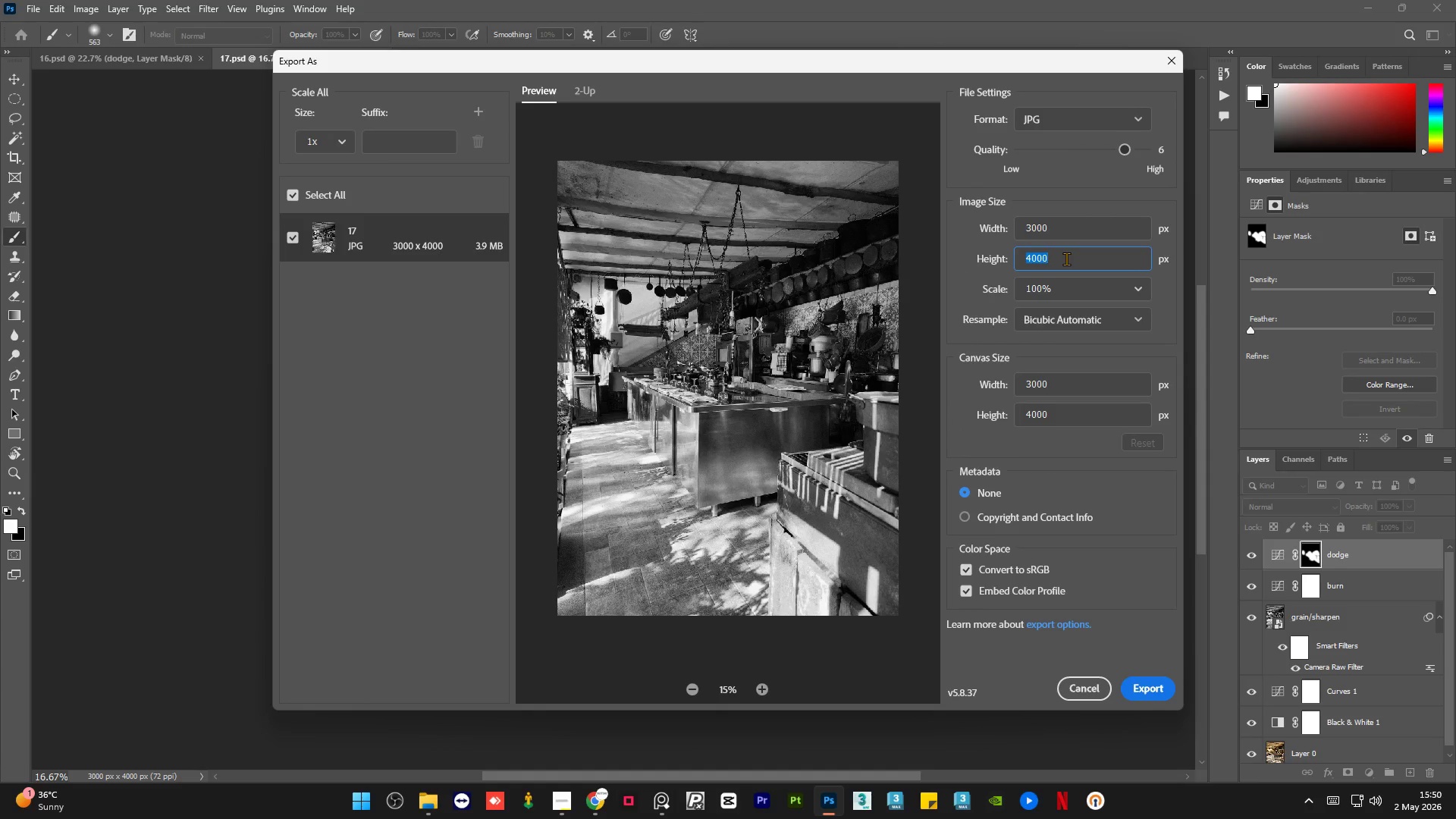 
key(Numpad2)
 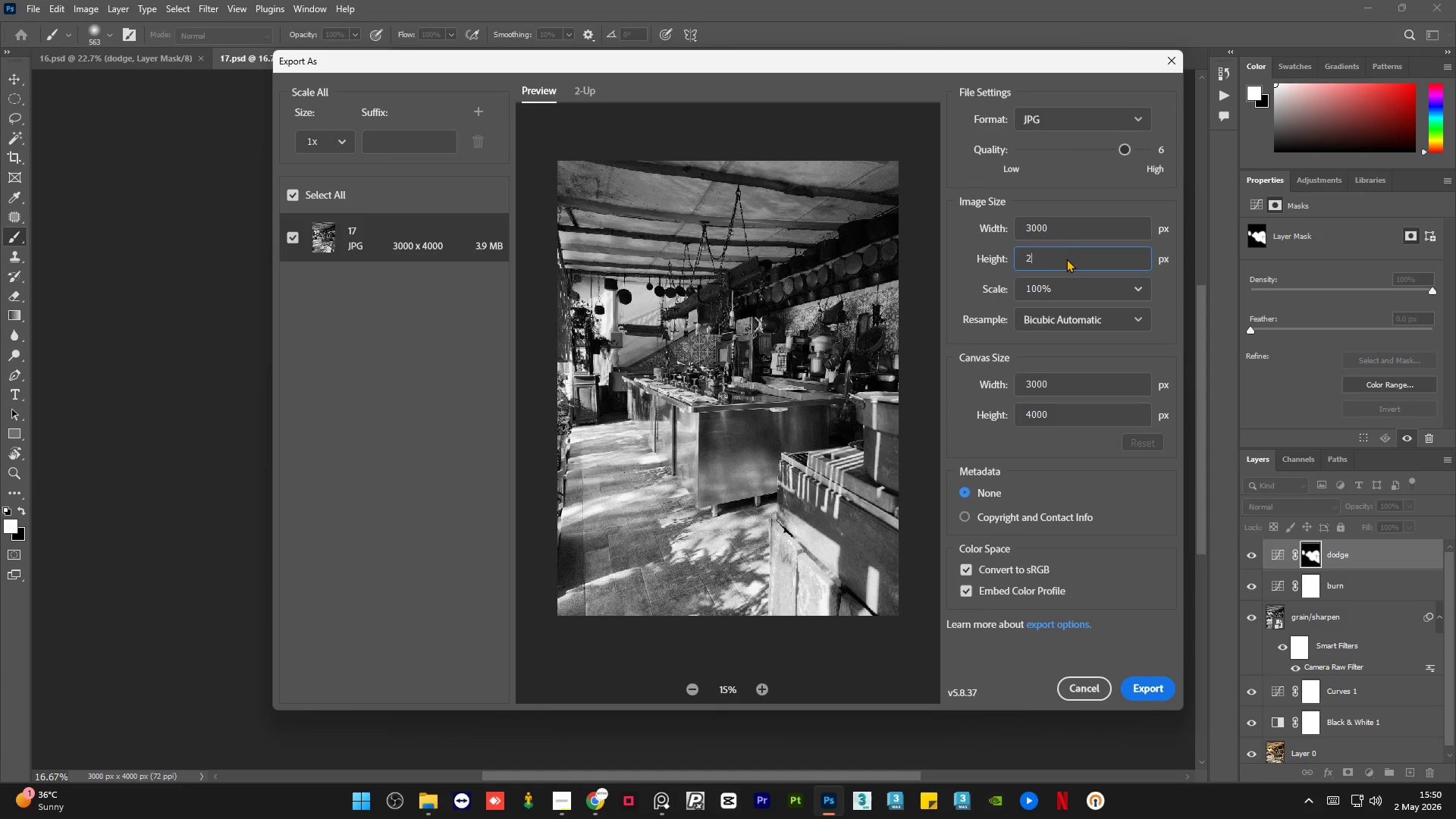 
key(Numpad5)
 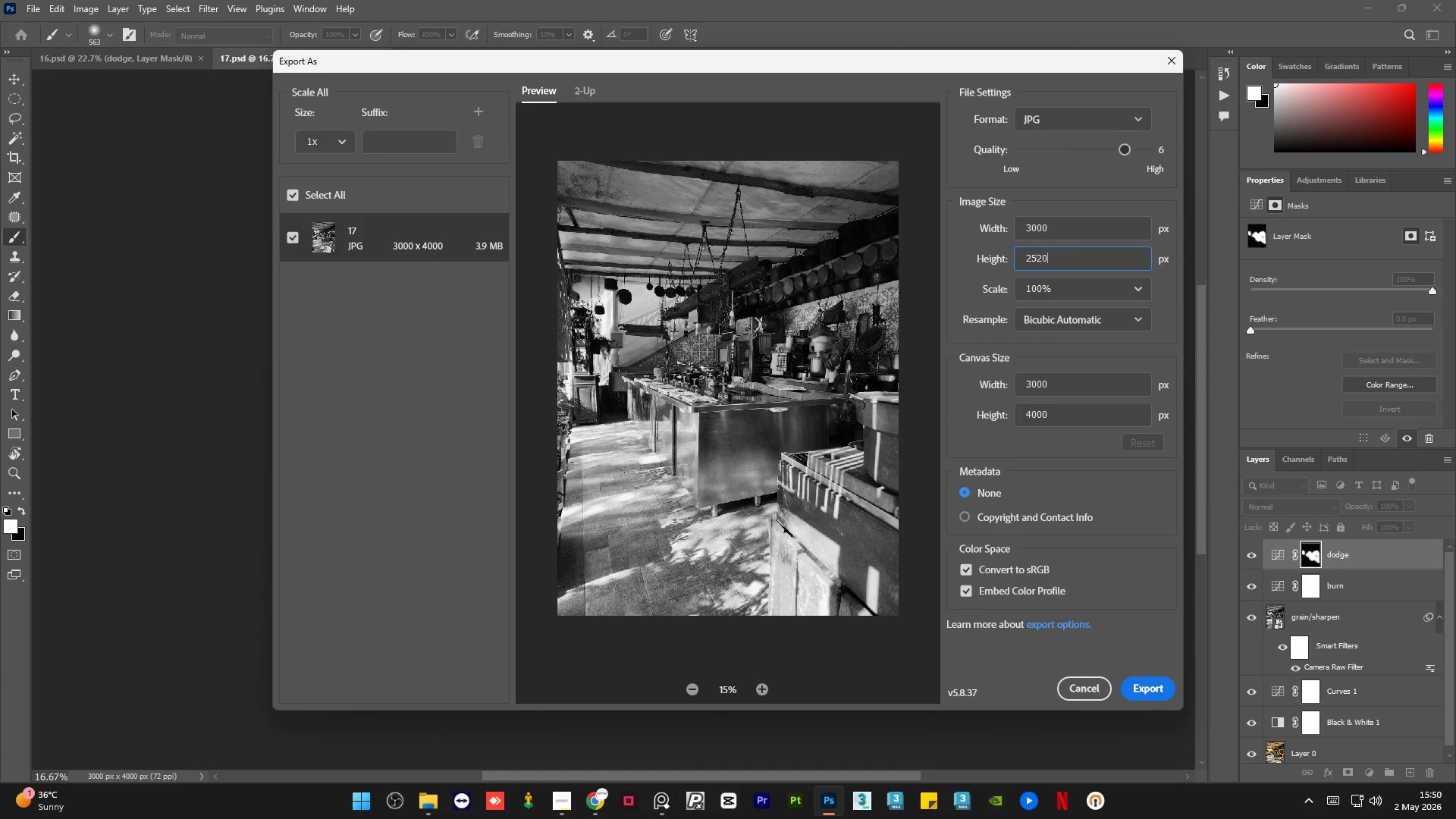 
key(Numpad2)
 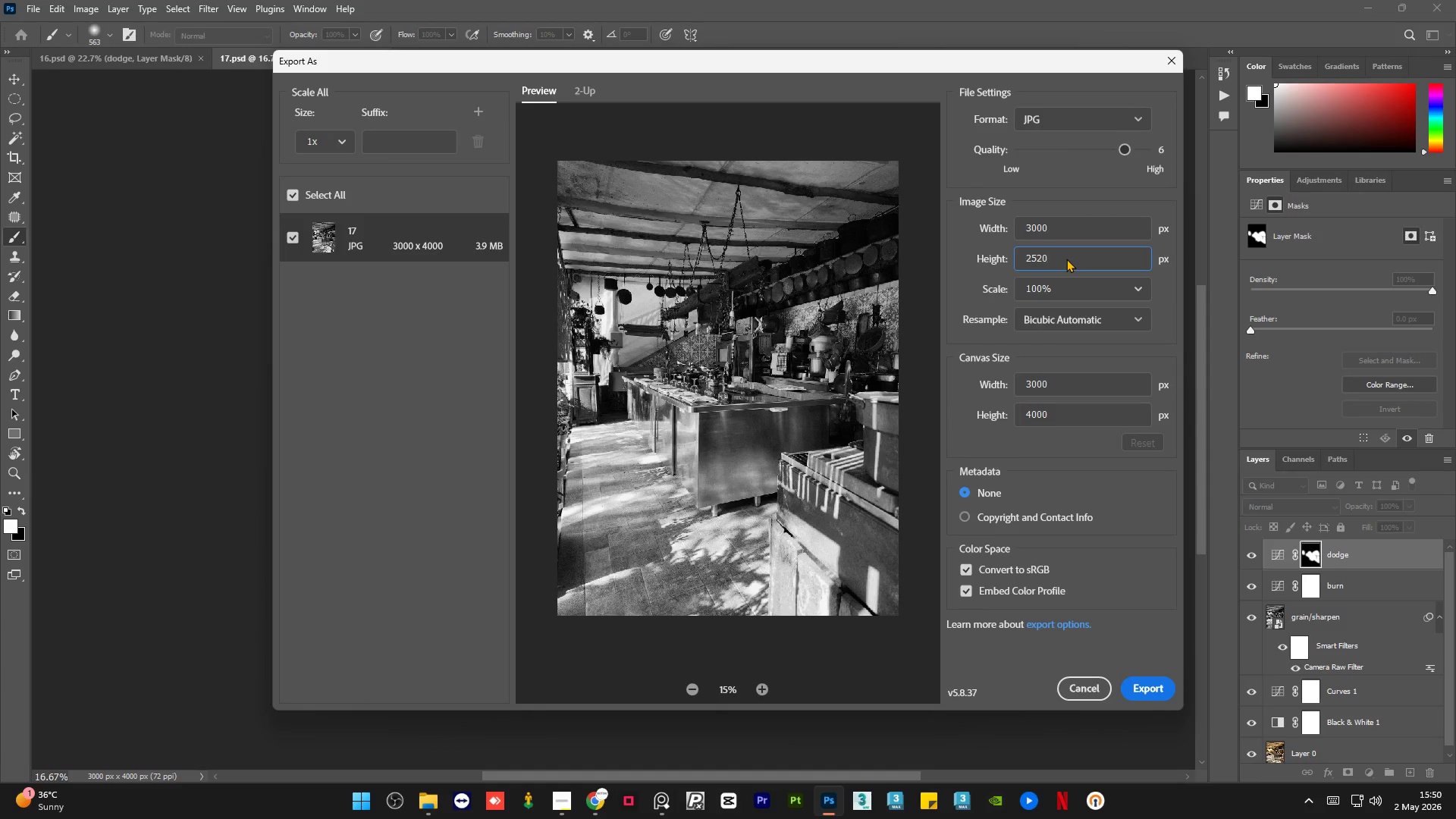 
key(Numpad0)
 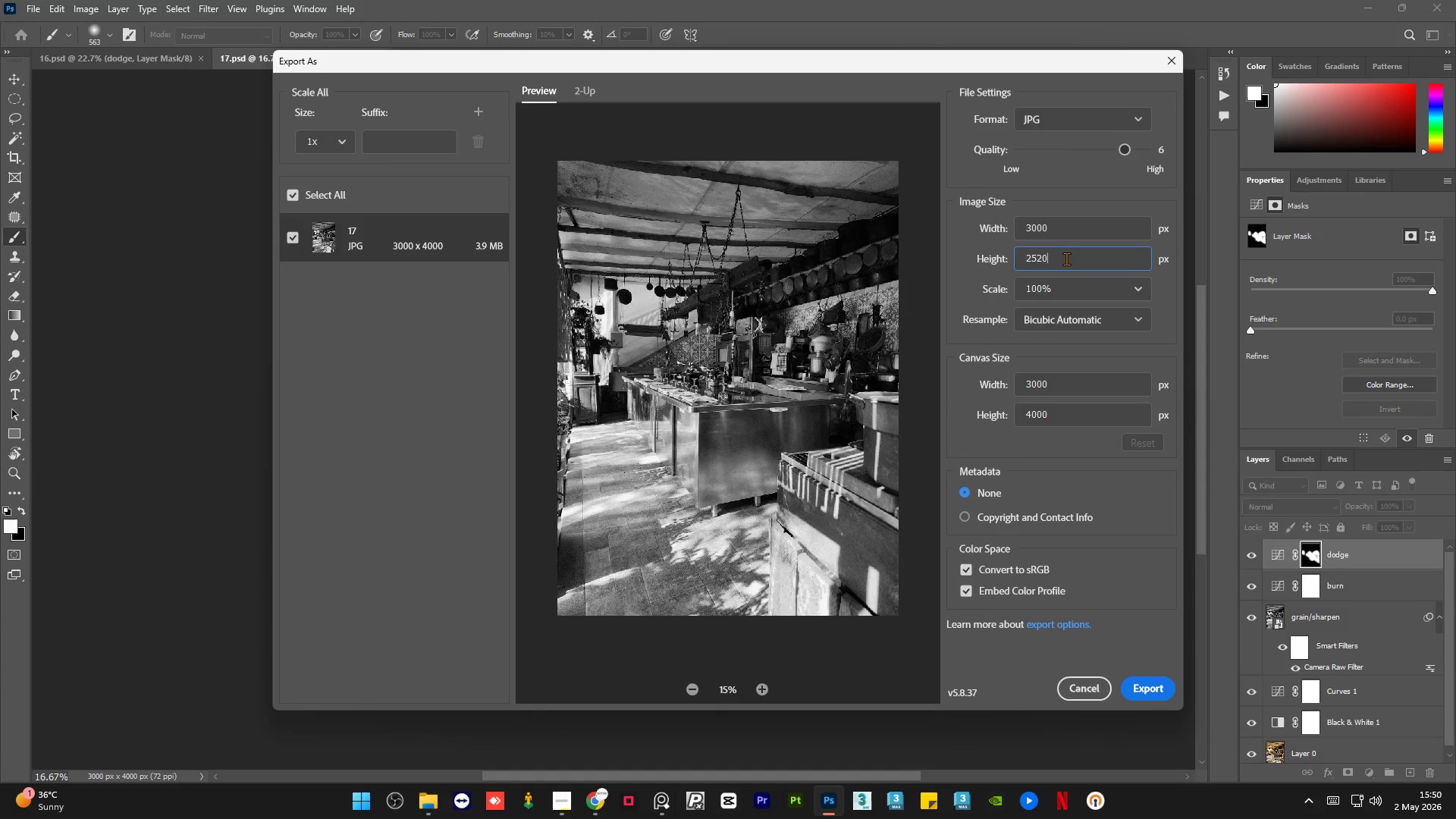 
key(Backspace)
 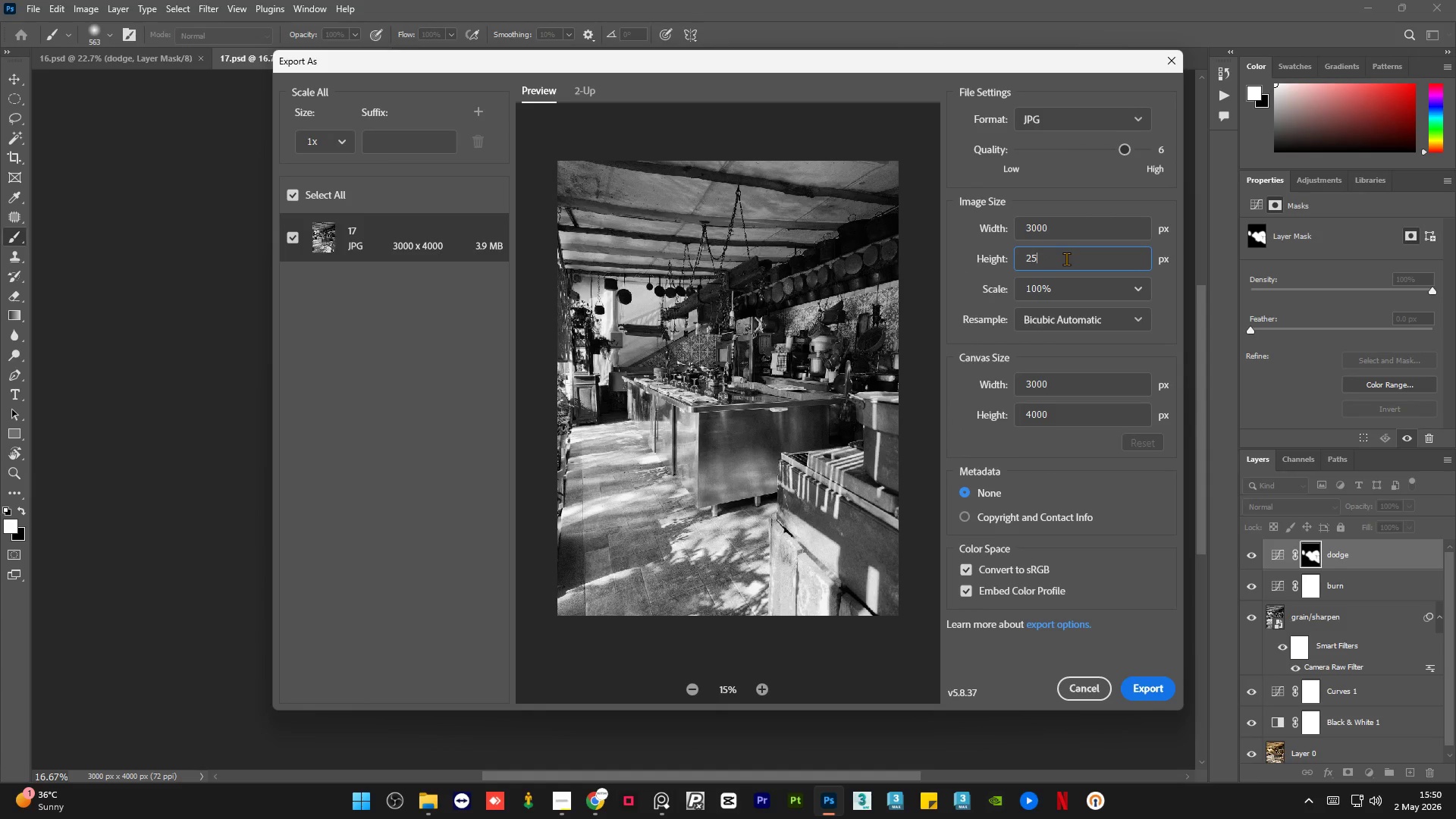 
key(Backspace)
 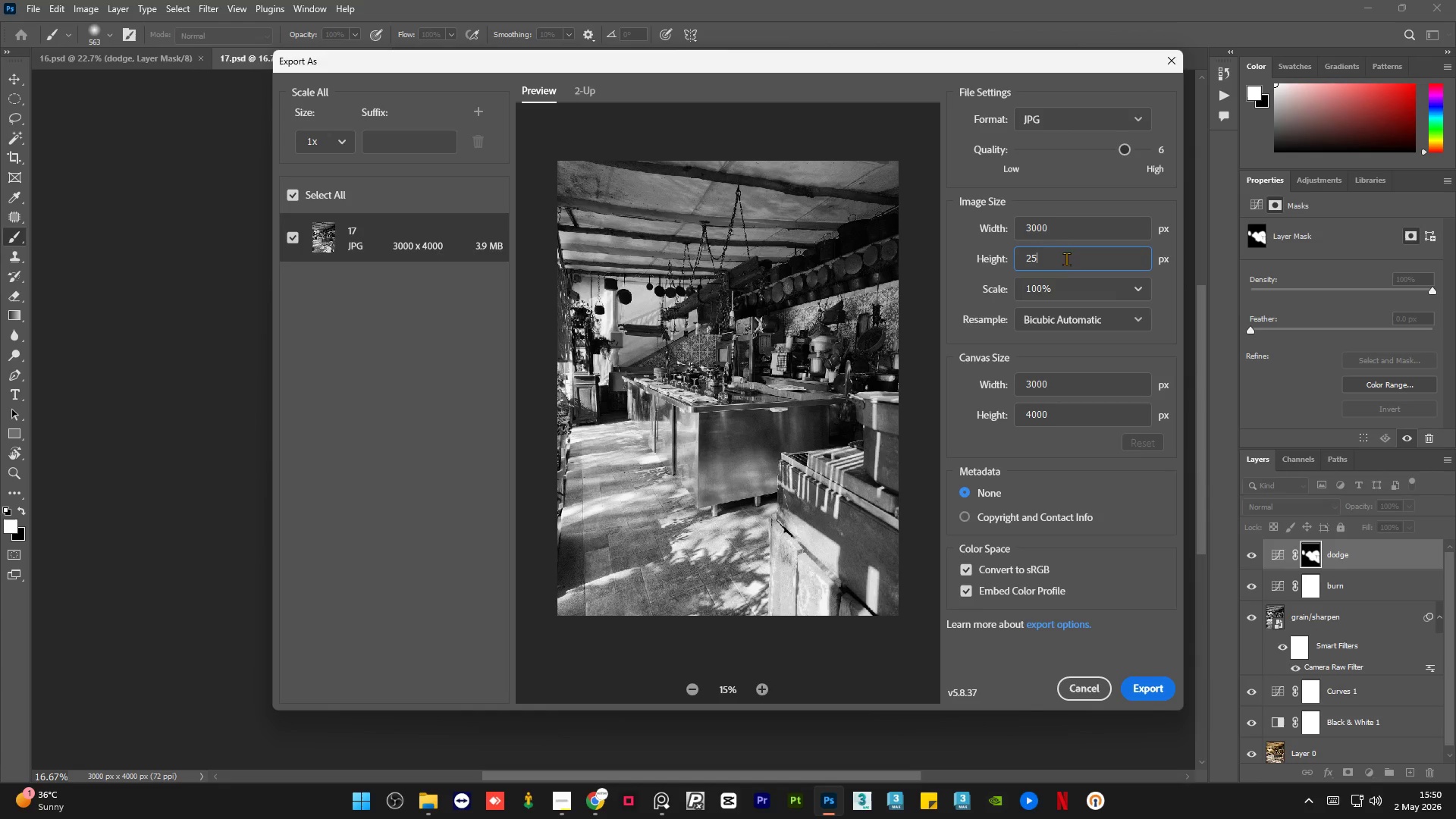 
key(Numpad0)
 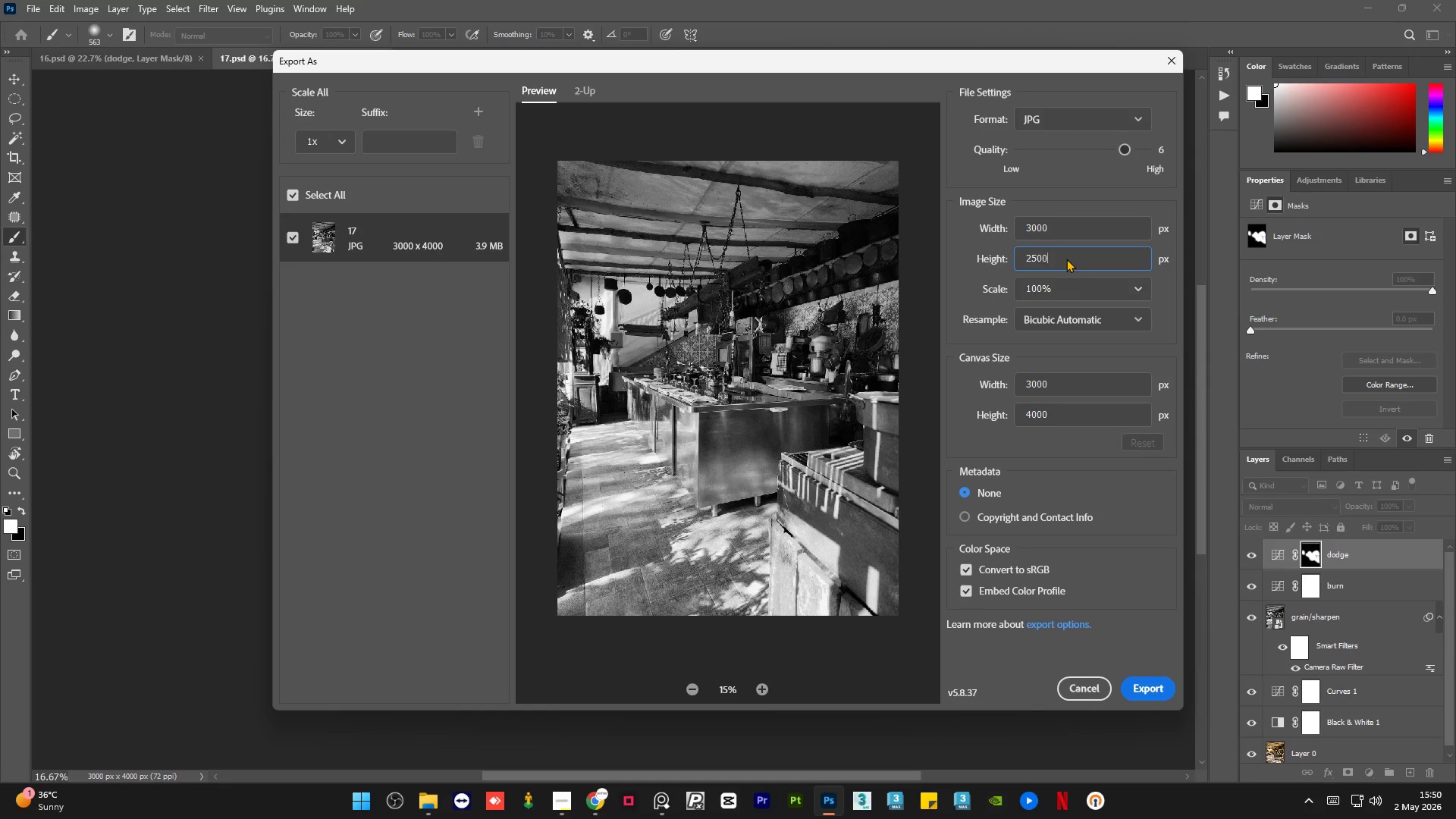 
key(Numpad0)
 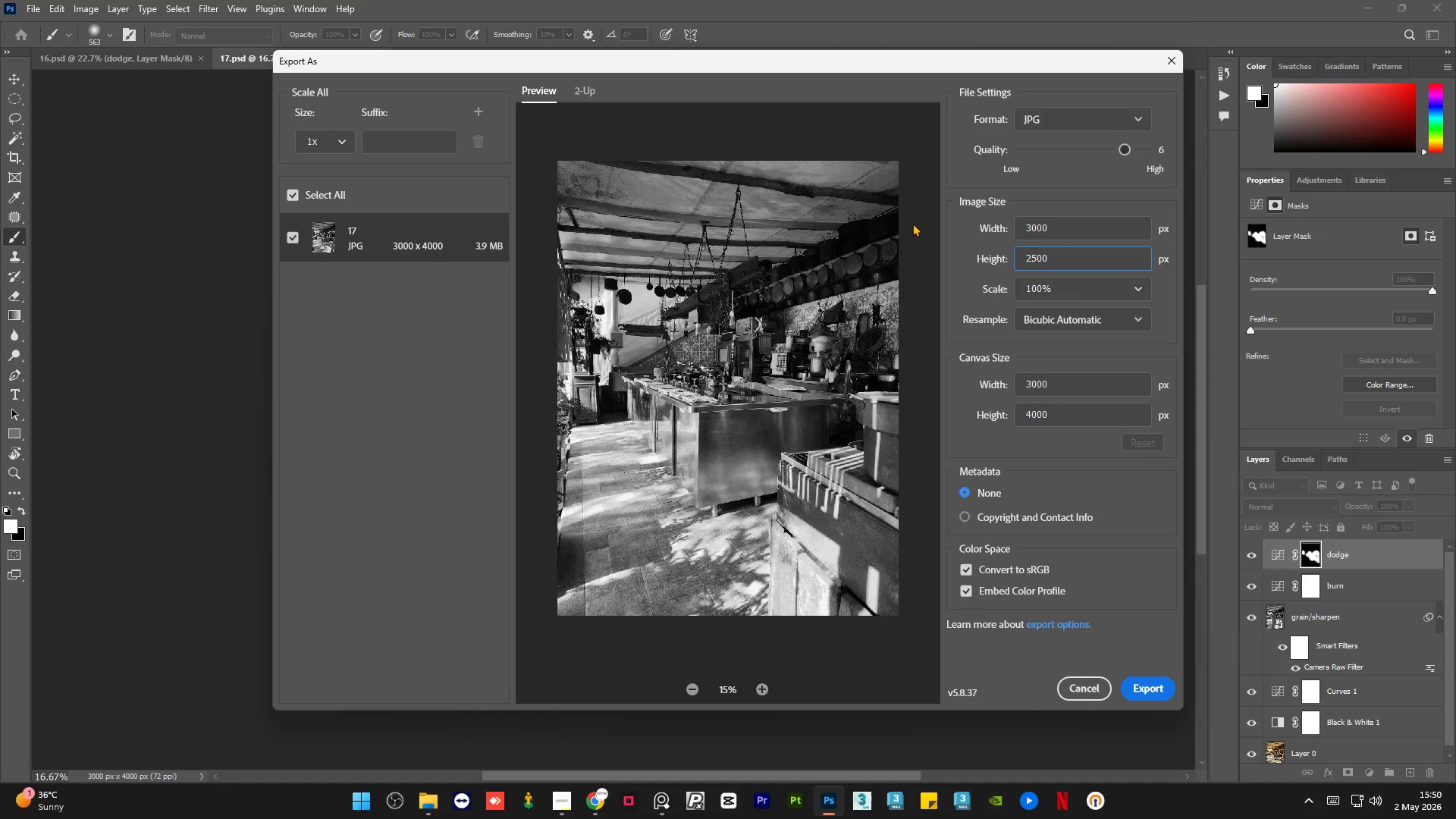 
left_click([949, 239])
 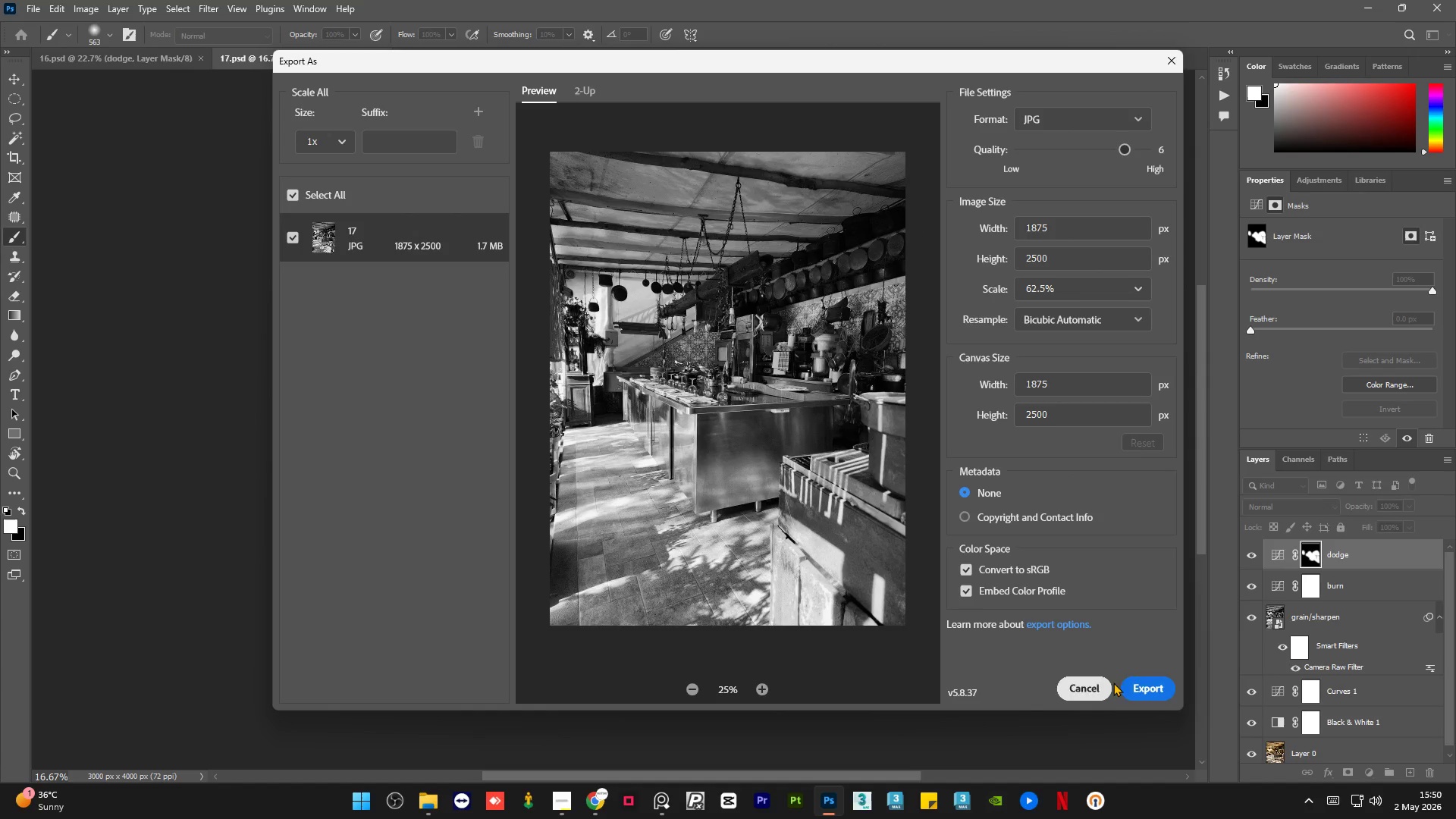 
left_click([1140, 690])
 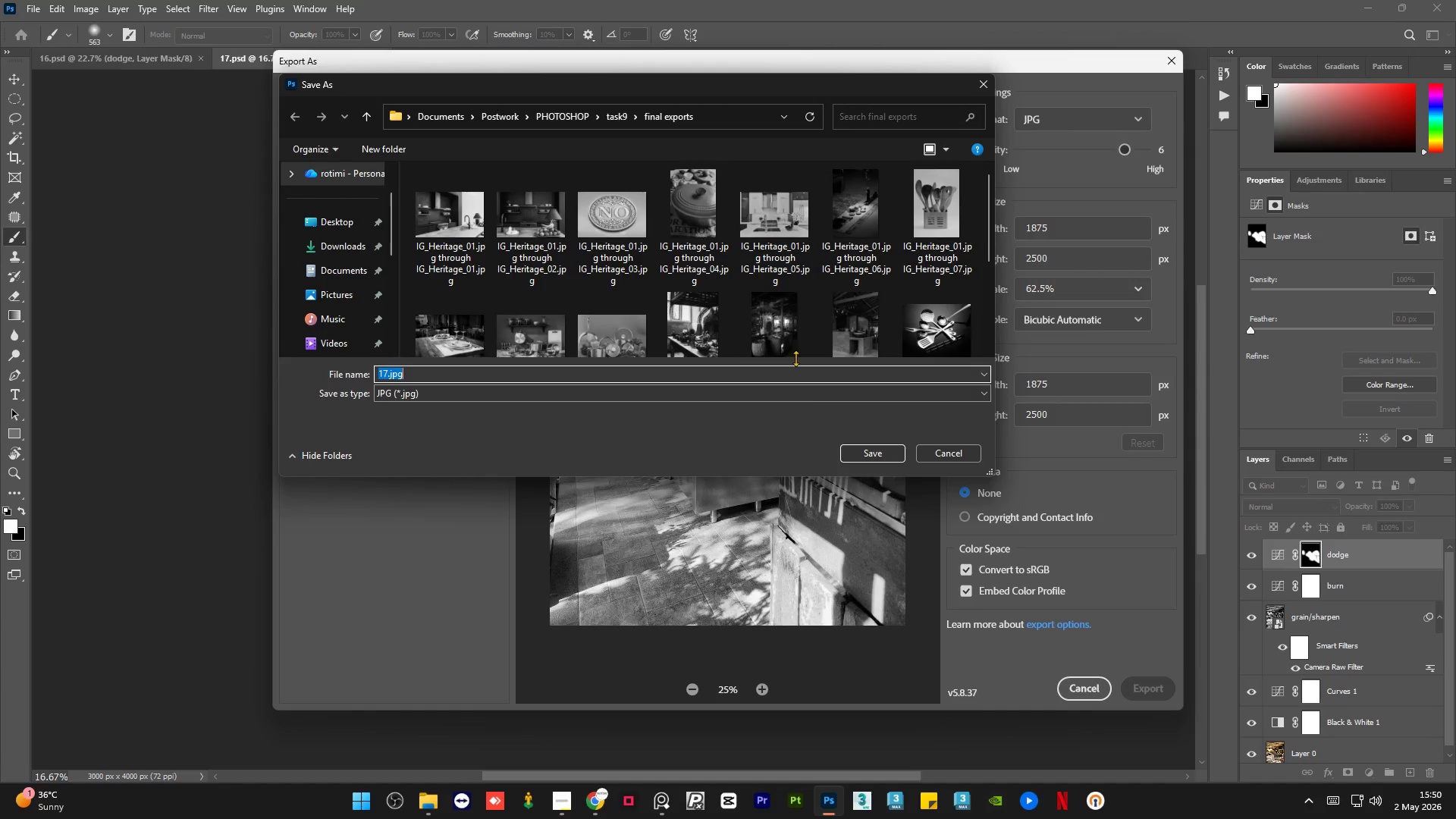 
left_click([548, 296])
 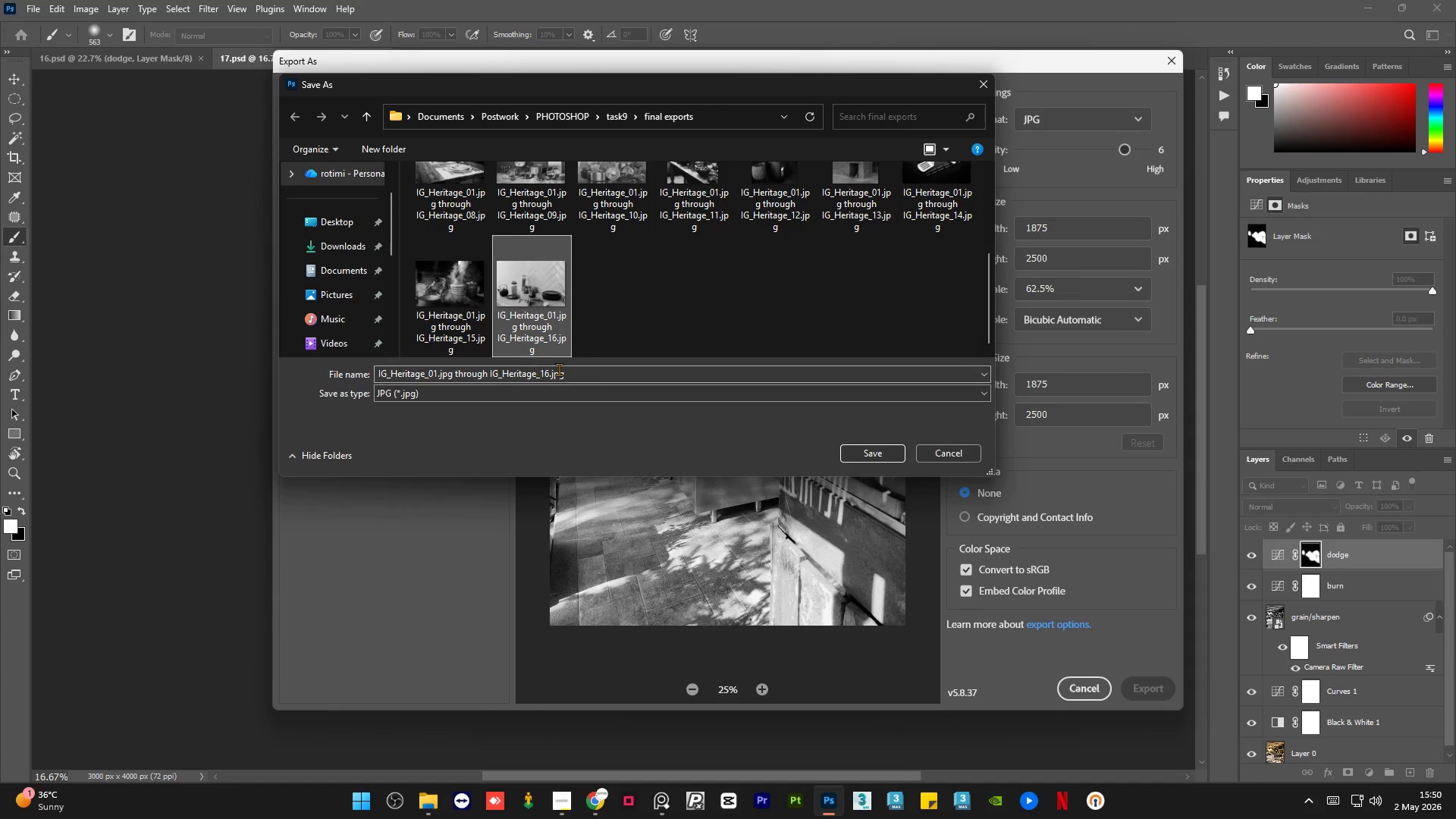 
scroll: coordinate [762, 310], scroll_direction: down, amount: 8.0
 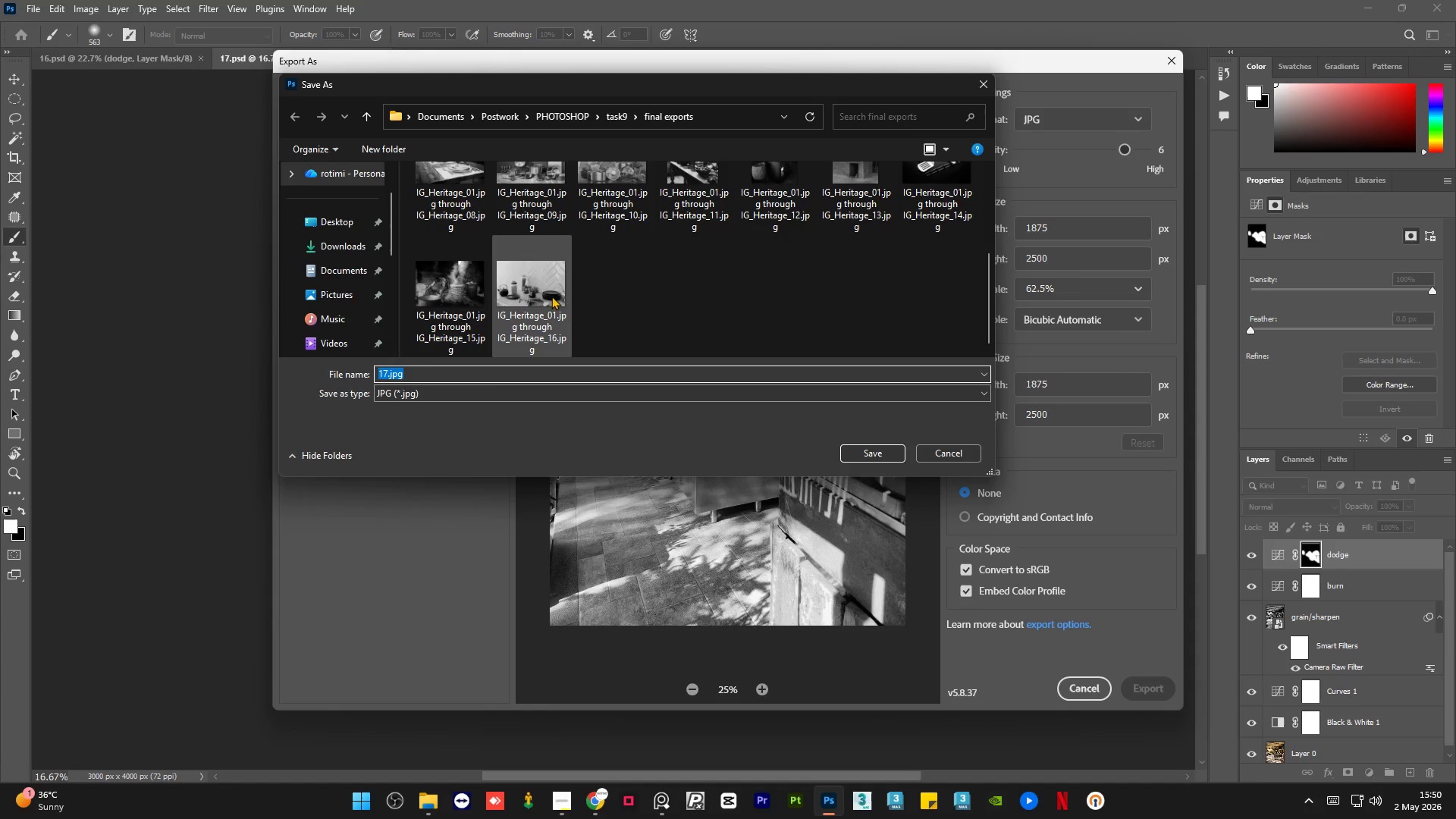 
left_click([559, 369])
 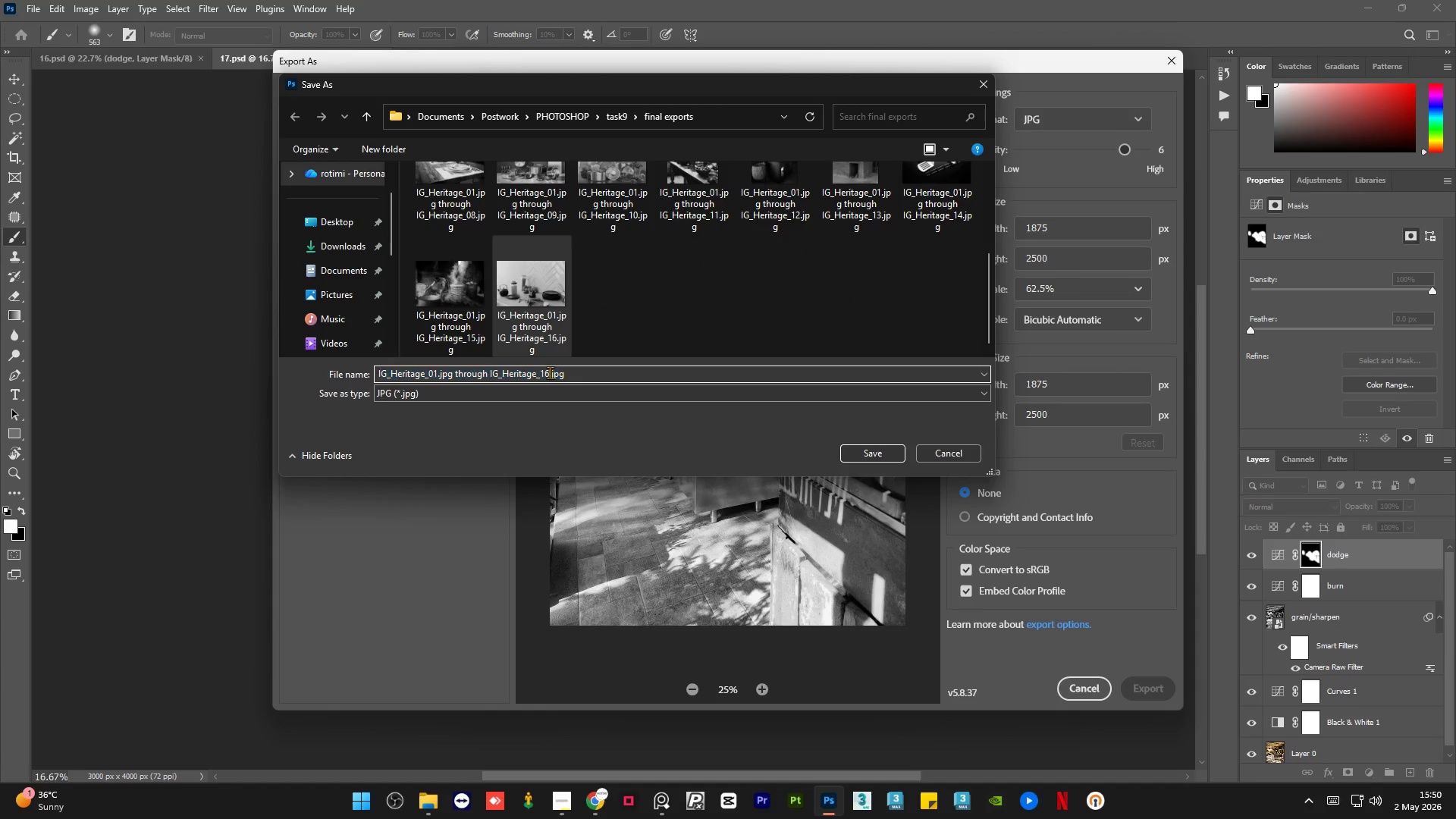 
left_click([550, 372])
 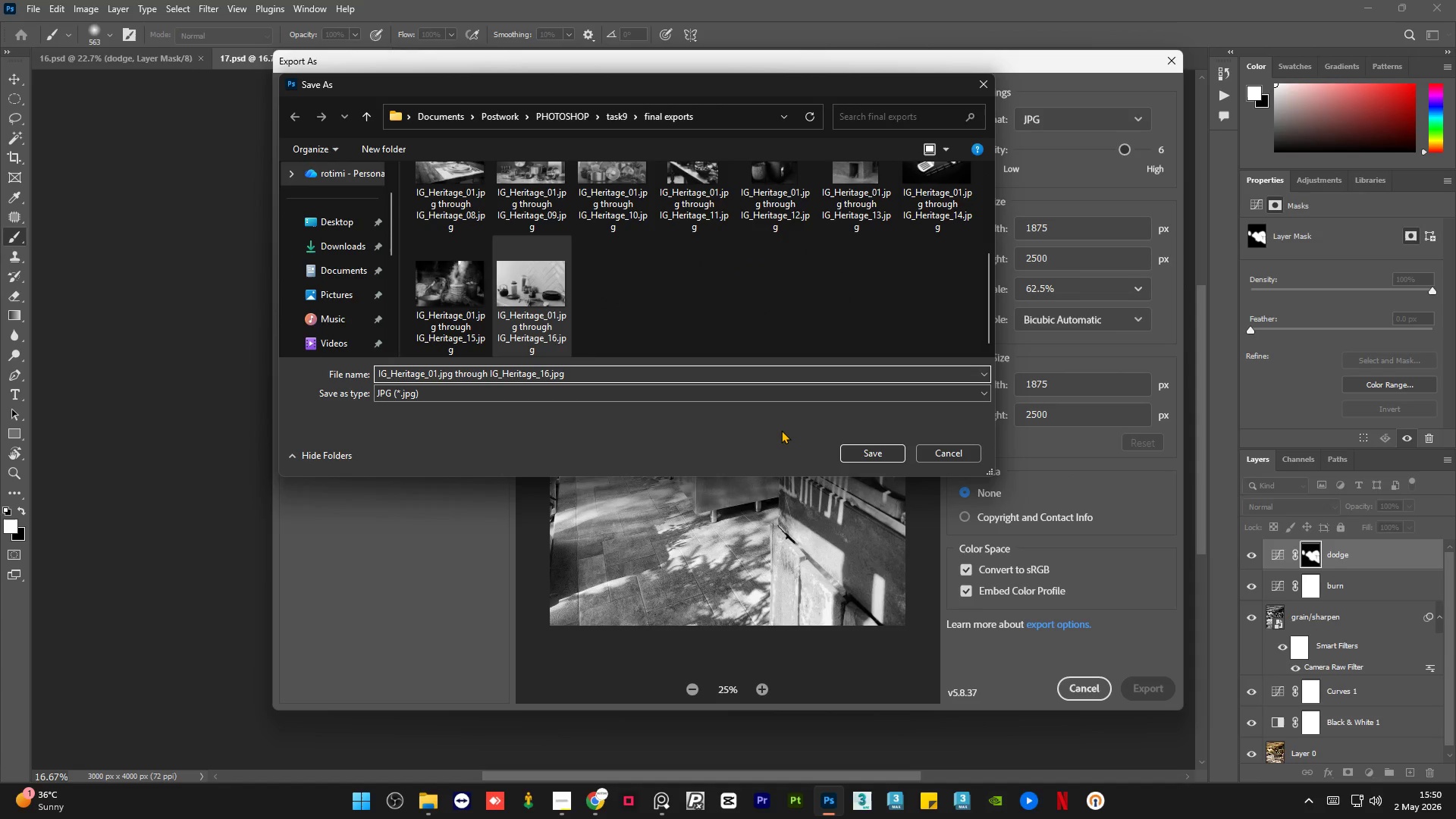 
key(Backspace)
 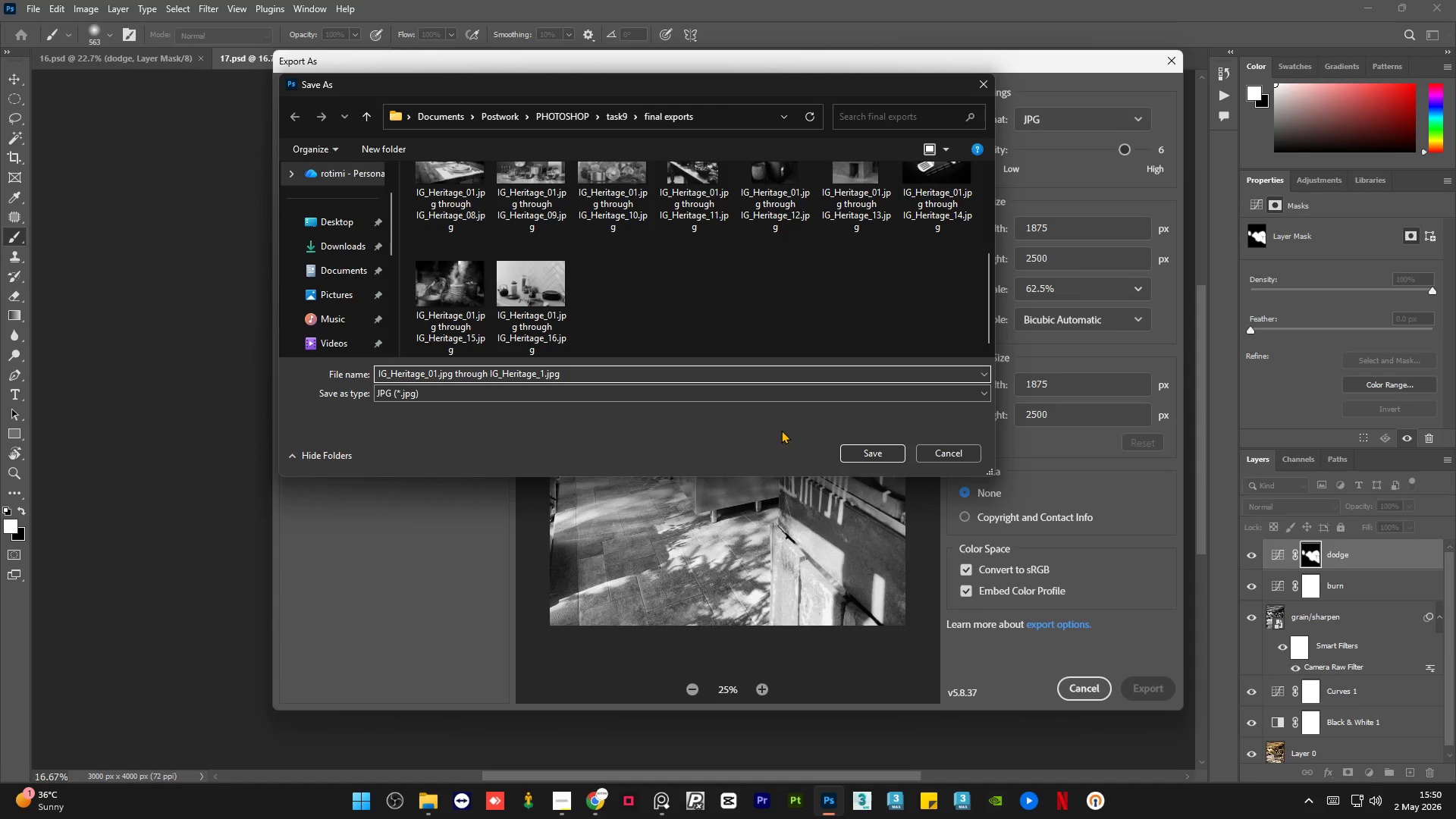 
key(Numpad7)
 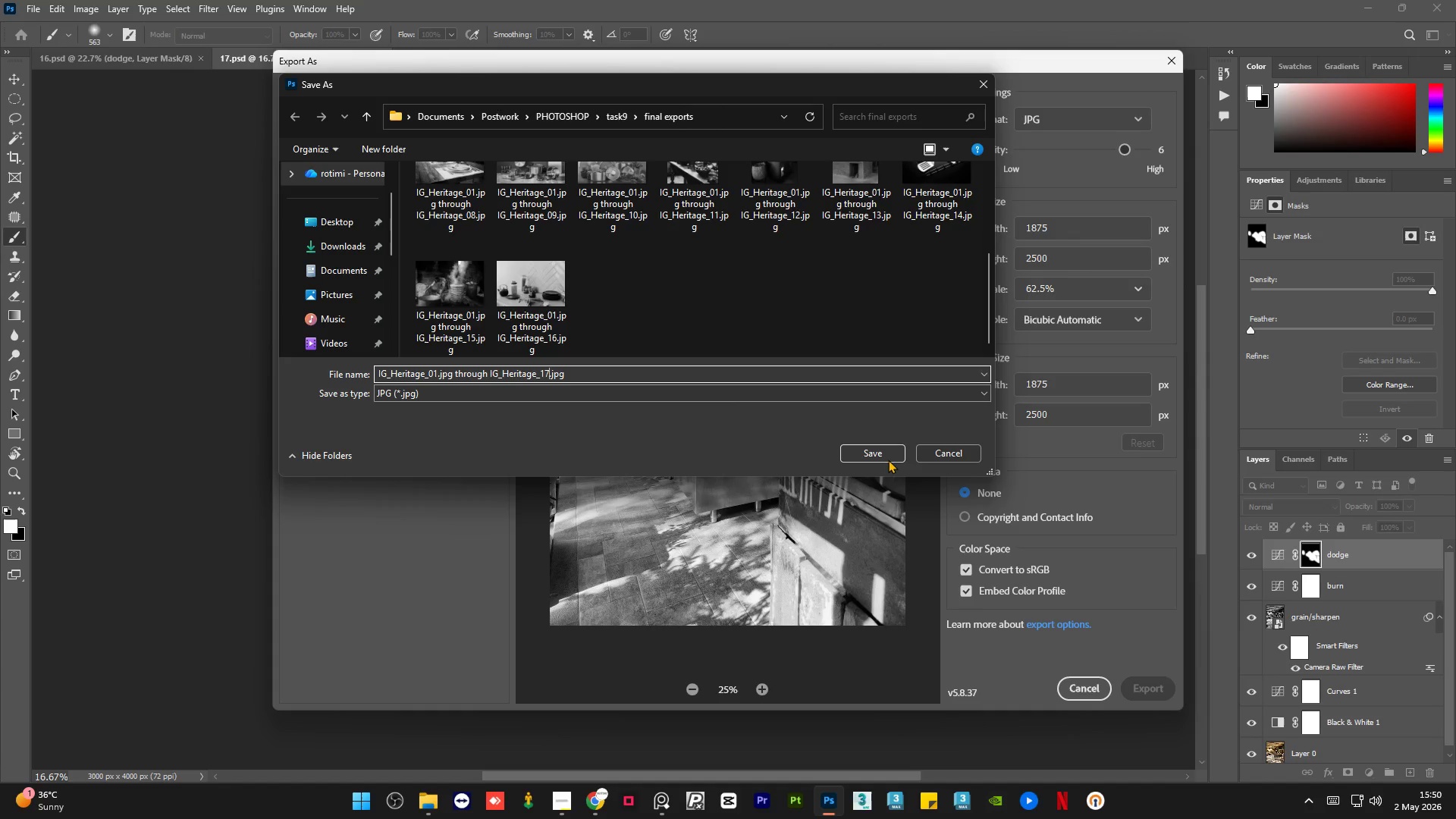 
left_click([878, 455])
 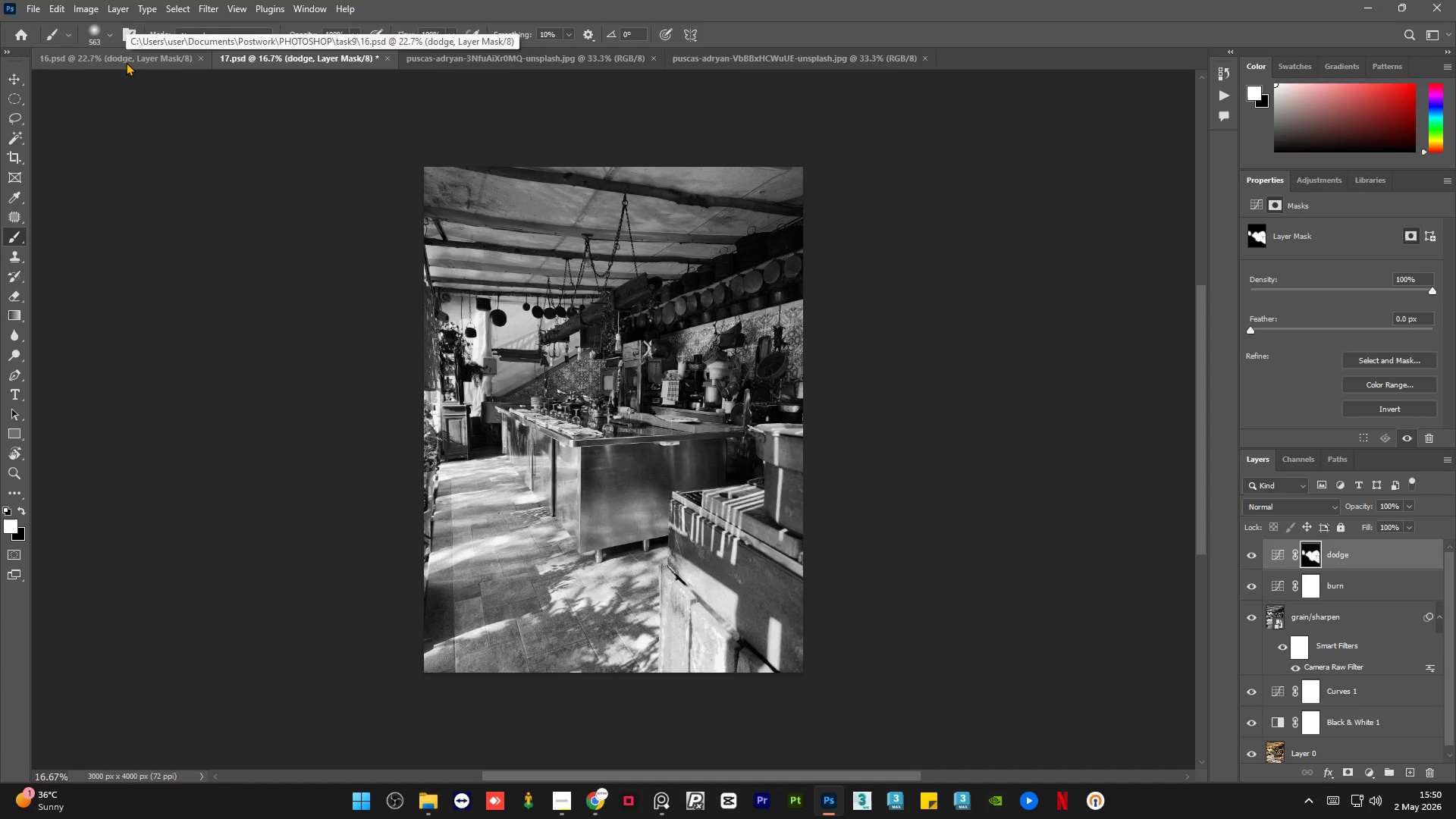 
wait(6.39)
 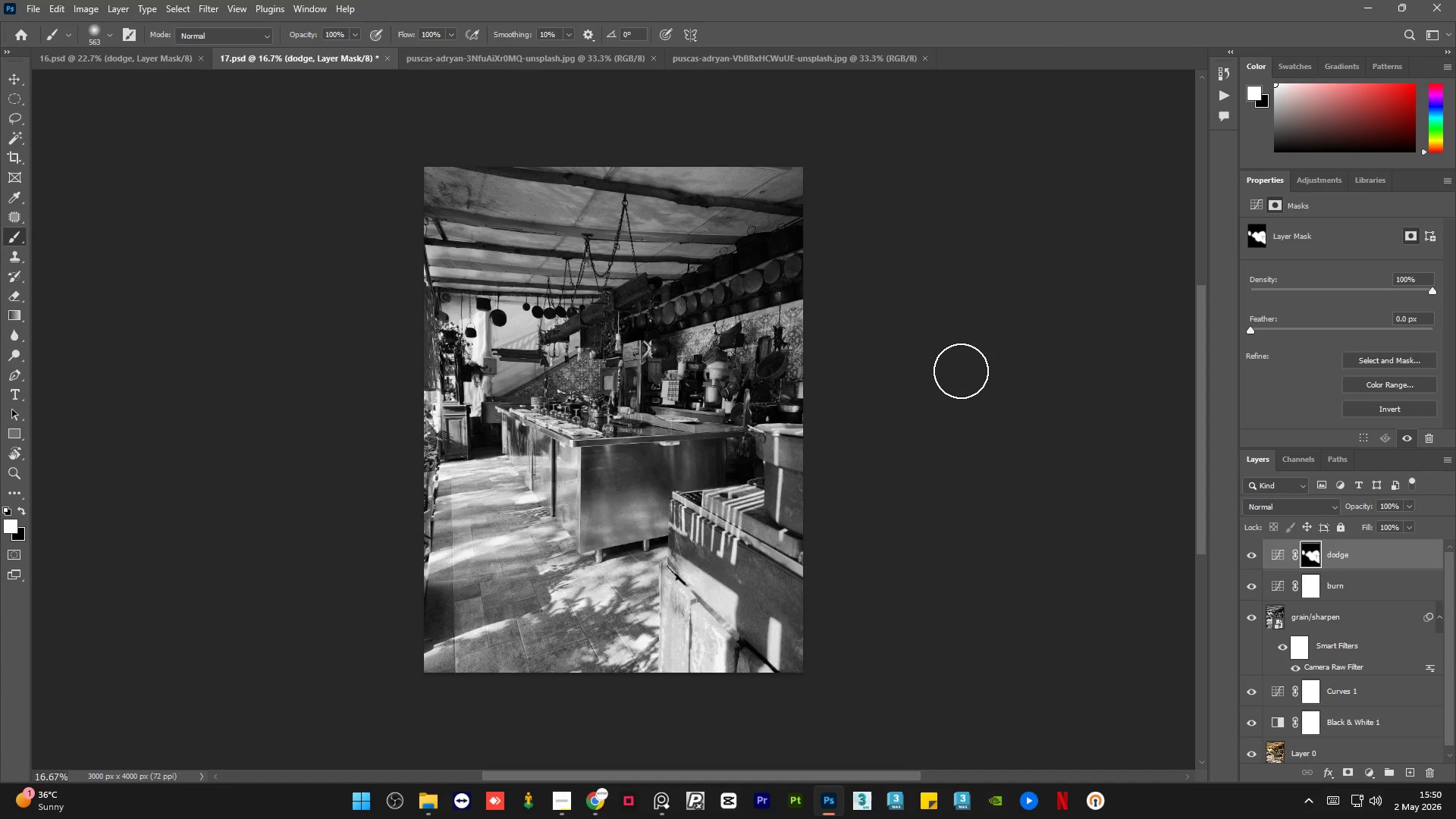 
left_click([126, 62])
 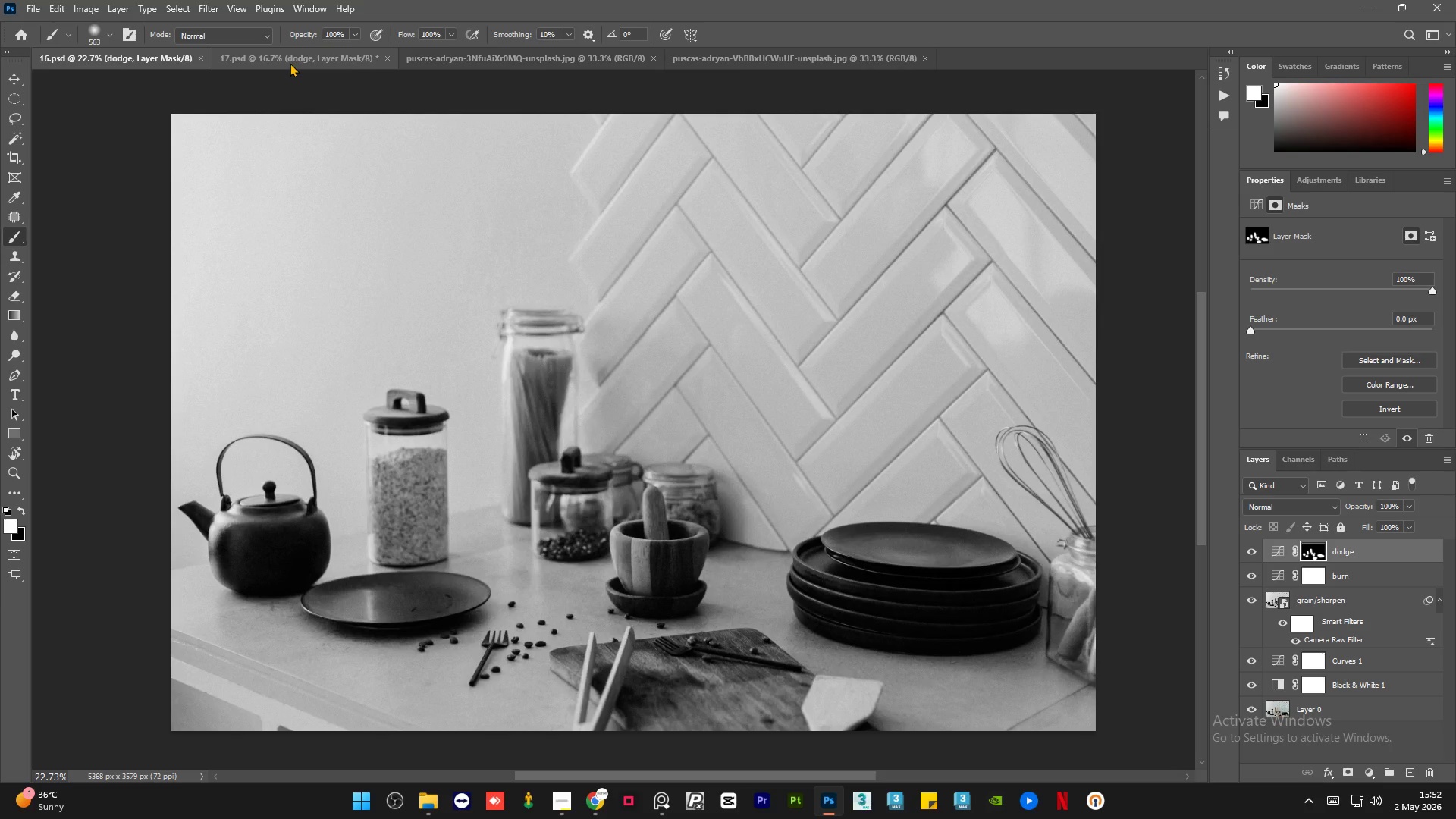 
wait(88.73)
 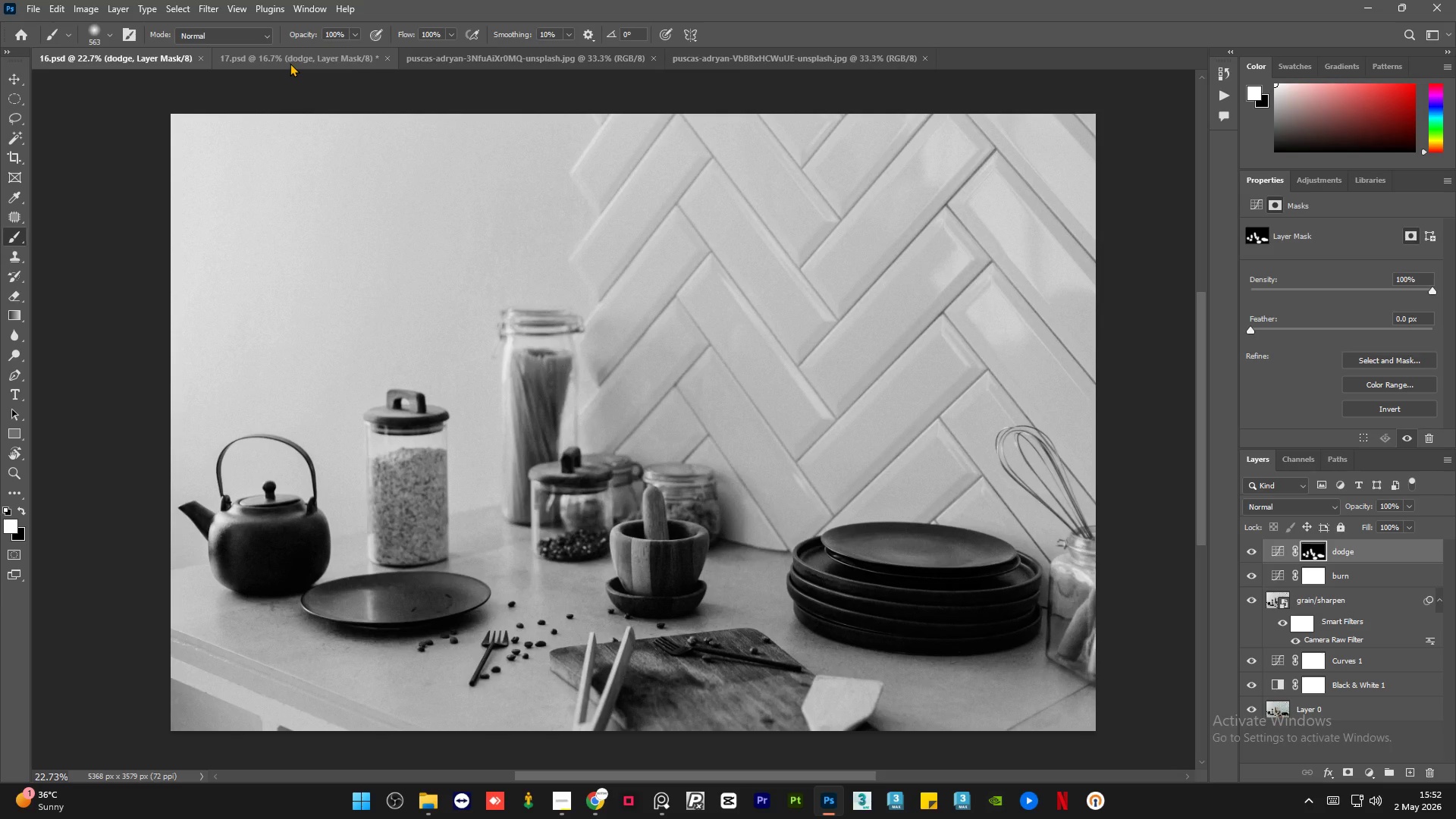 
left_click([290, 64])
 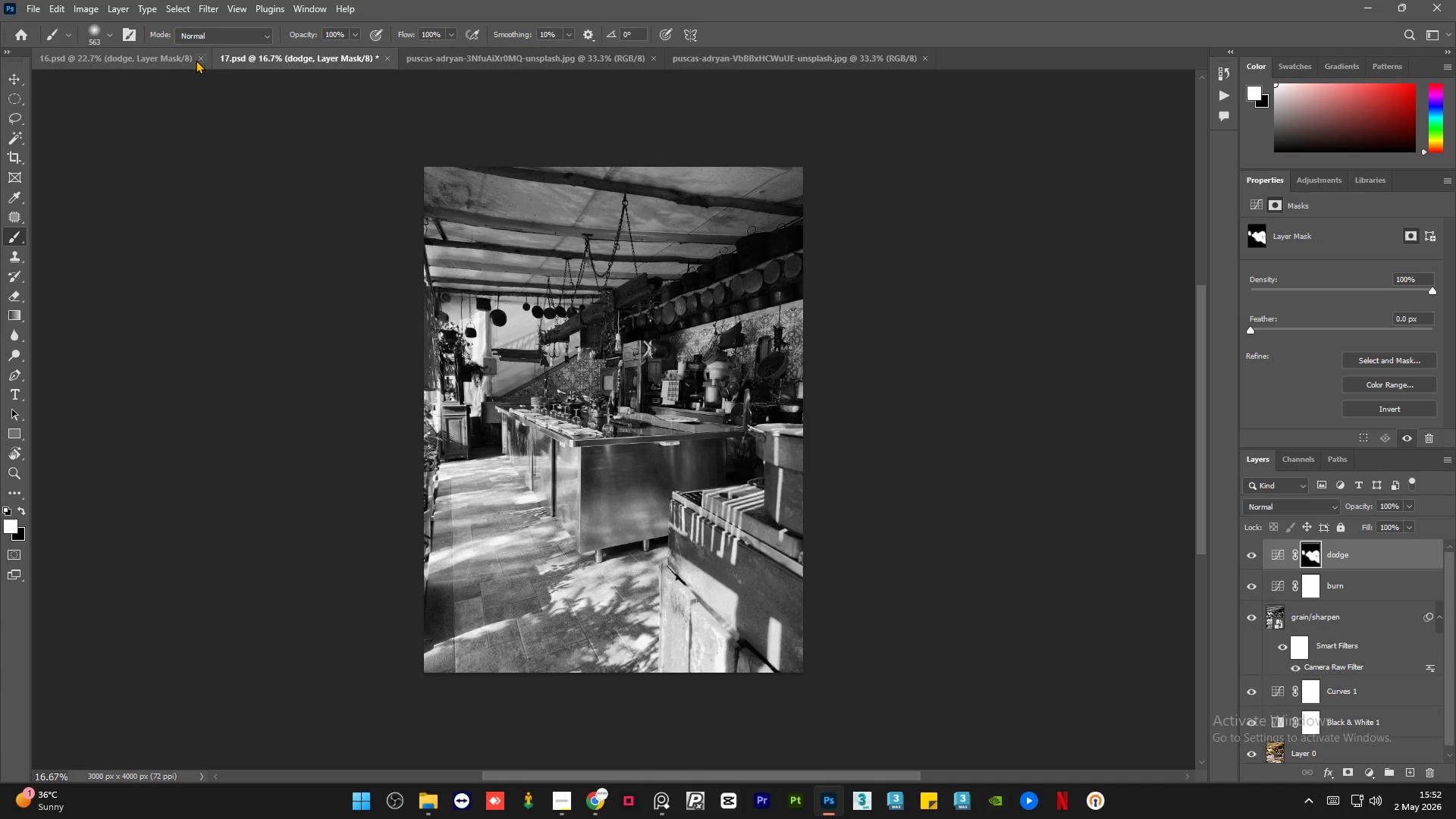 
left_click([201, 57])
 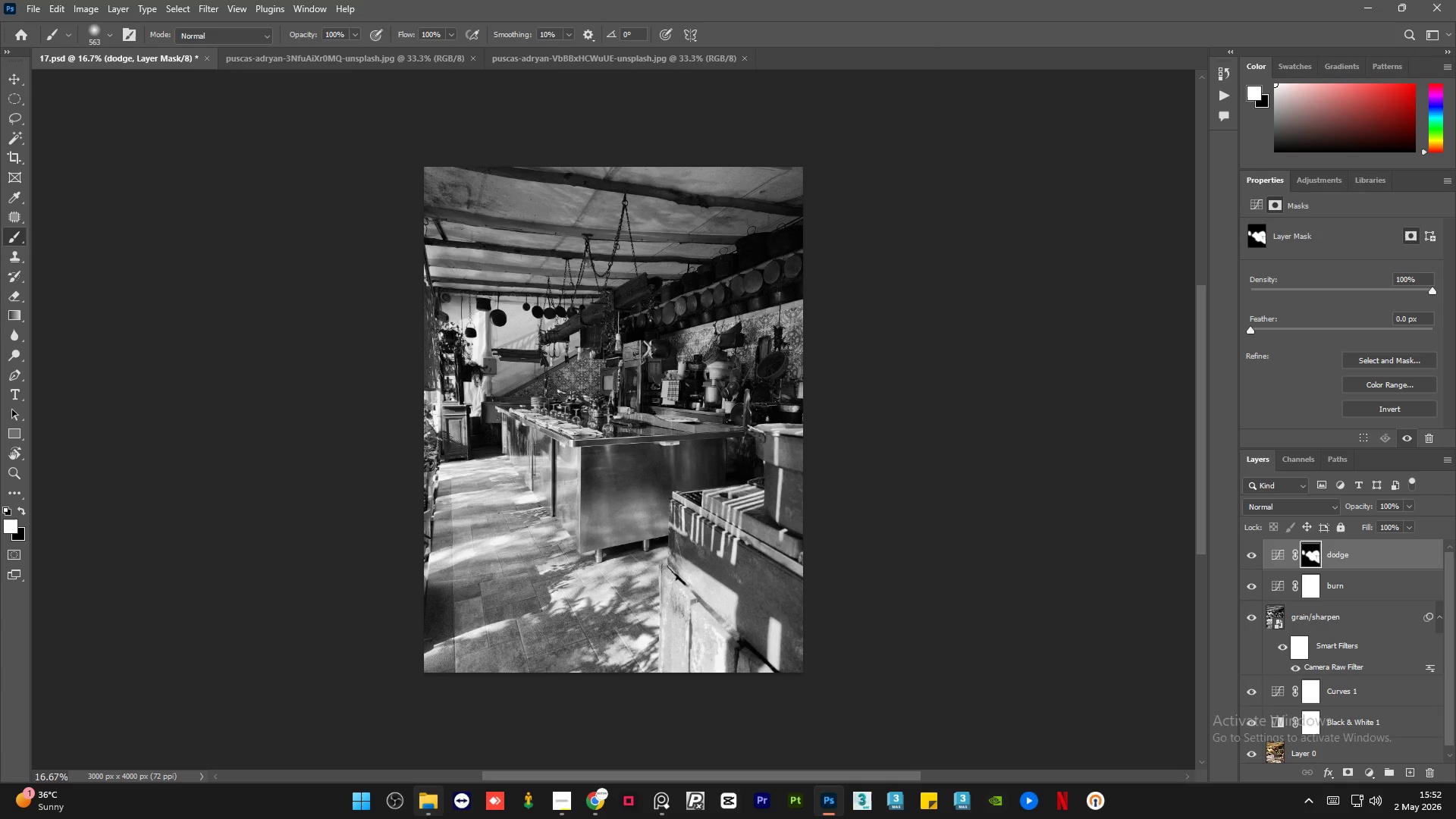 
left_click([428, 817])
 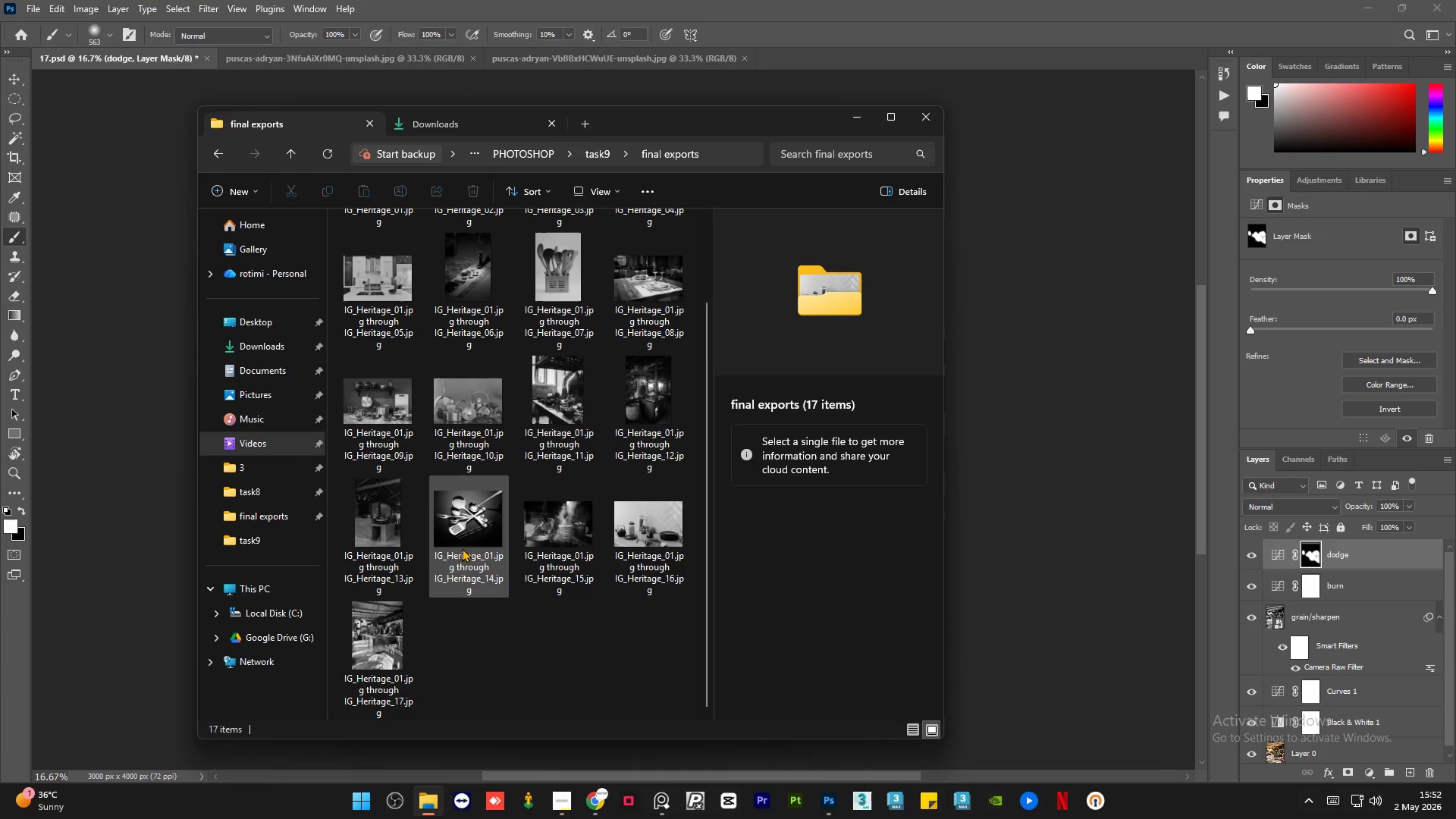 
left_click([492, 652])
 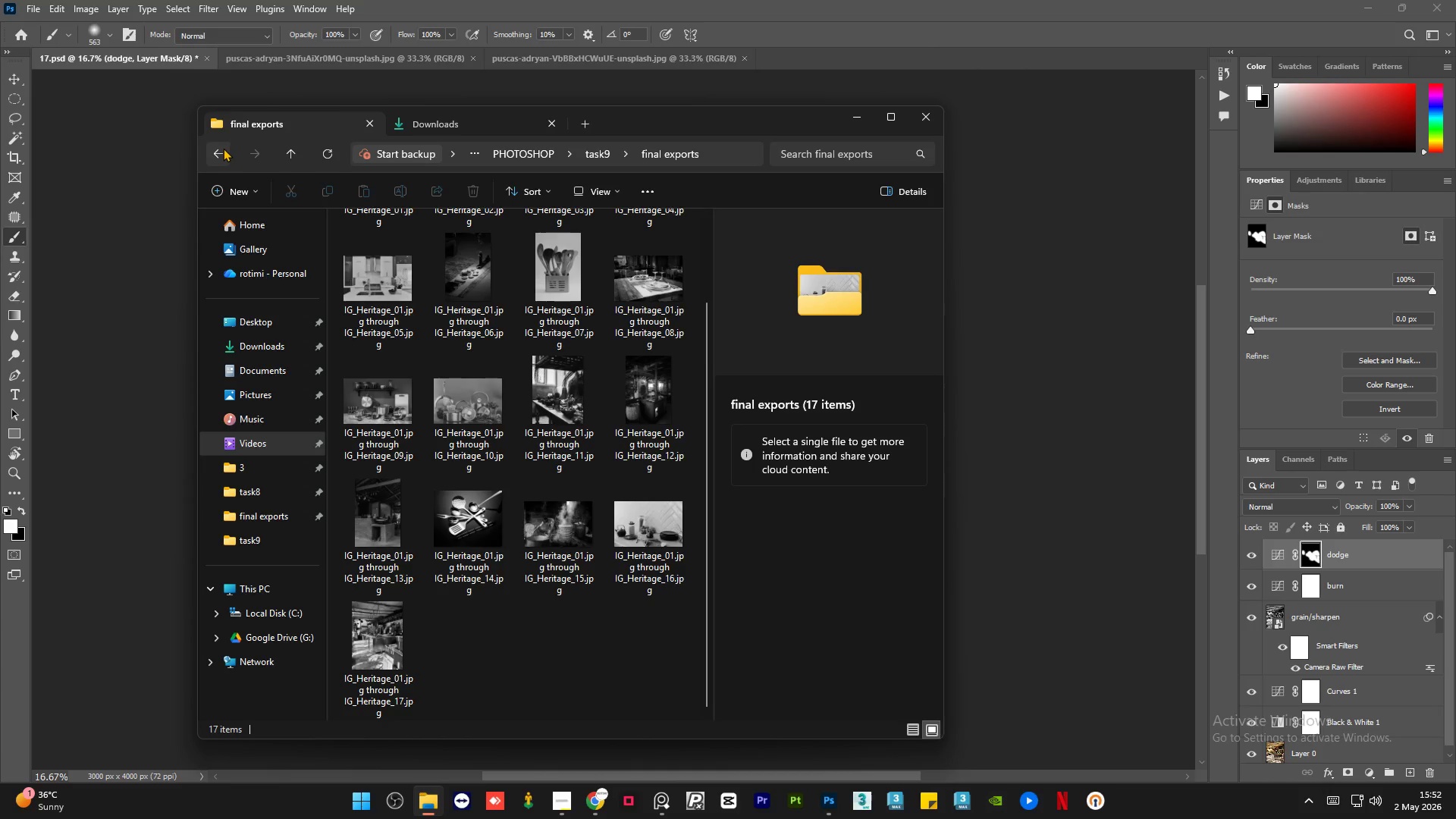 
scroll: coordinate [465, 534], scroll_direction: down, amount: 4.0
 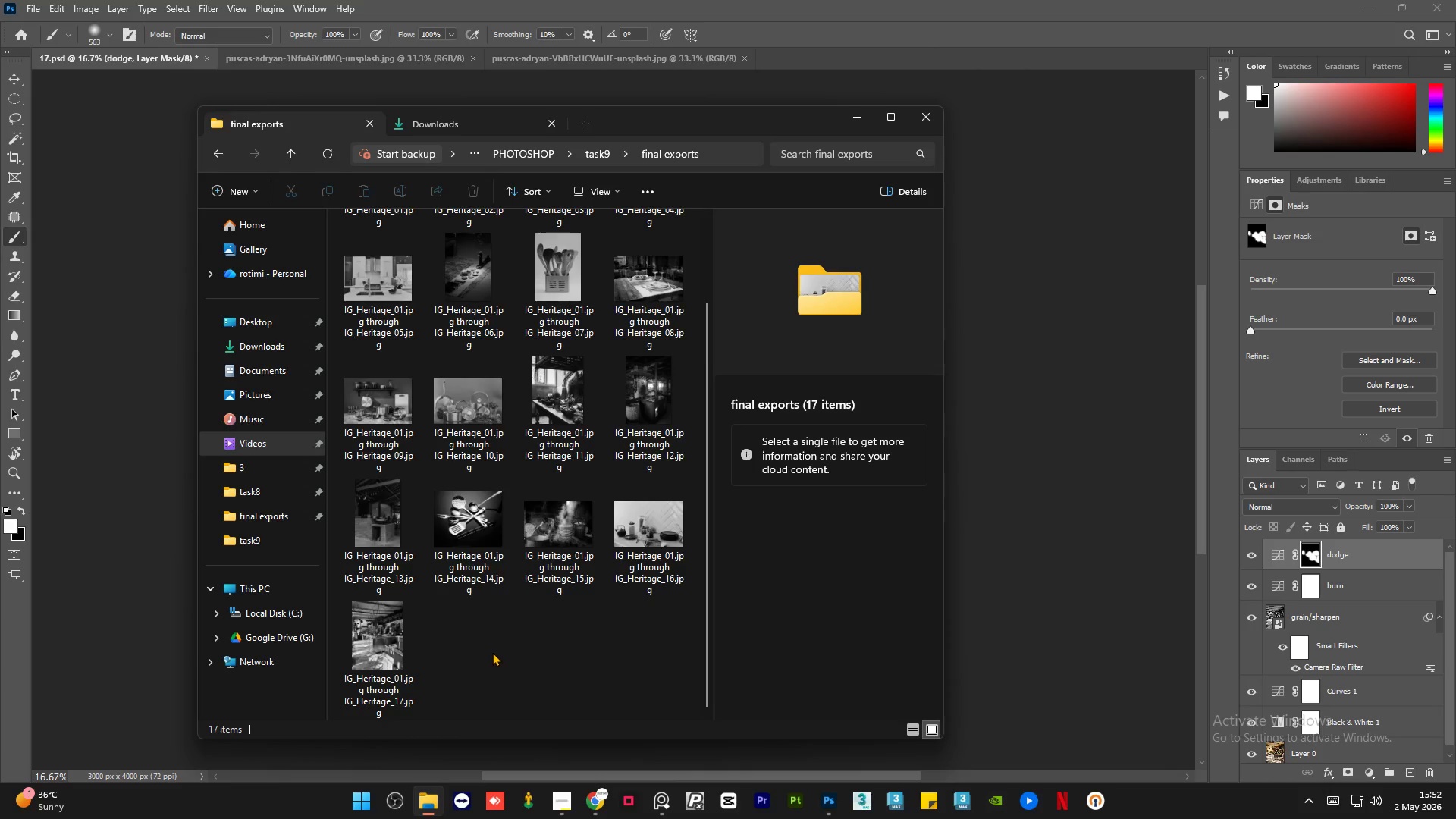 
left_click([222, 148])
 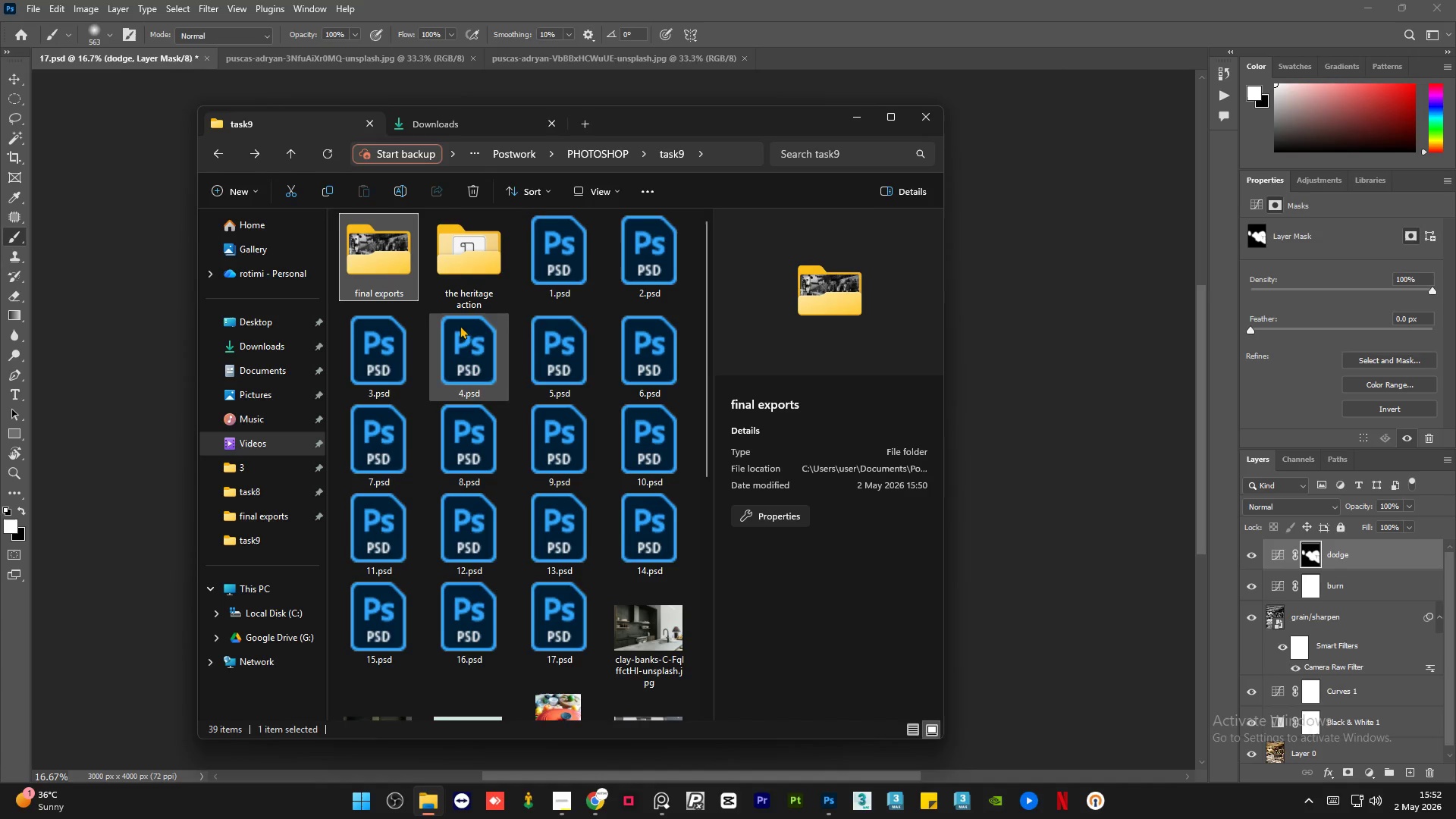 
left_click([1009, 453])
 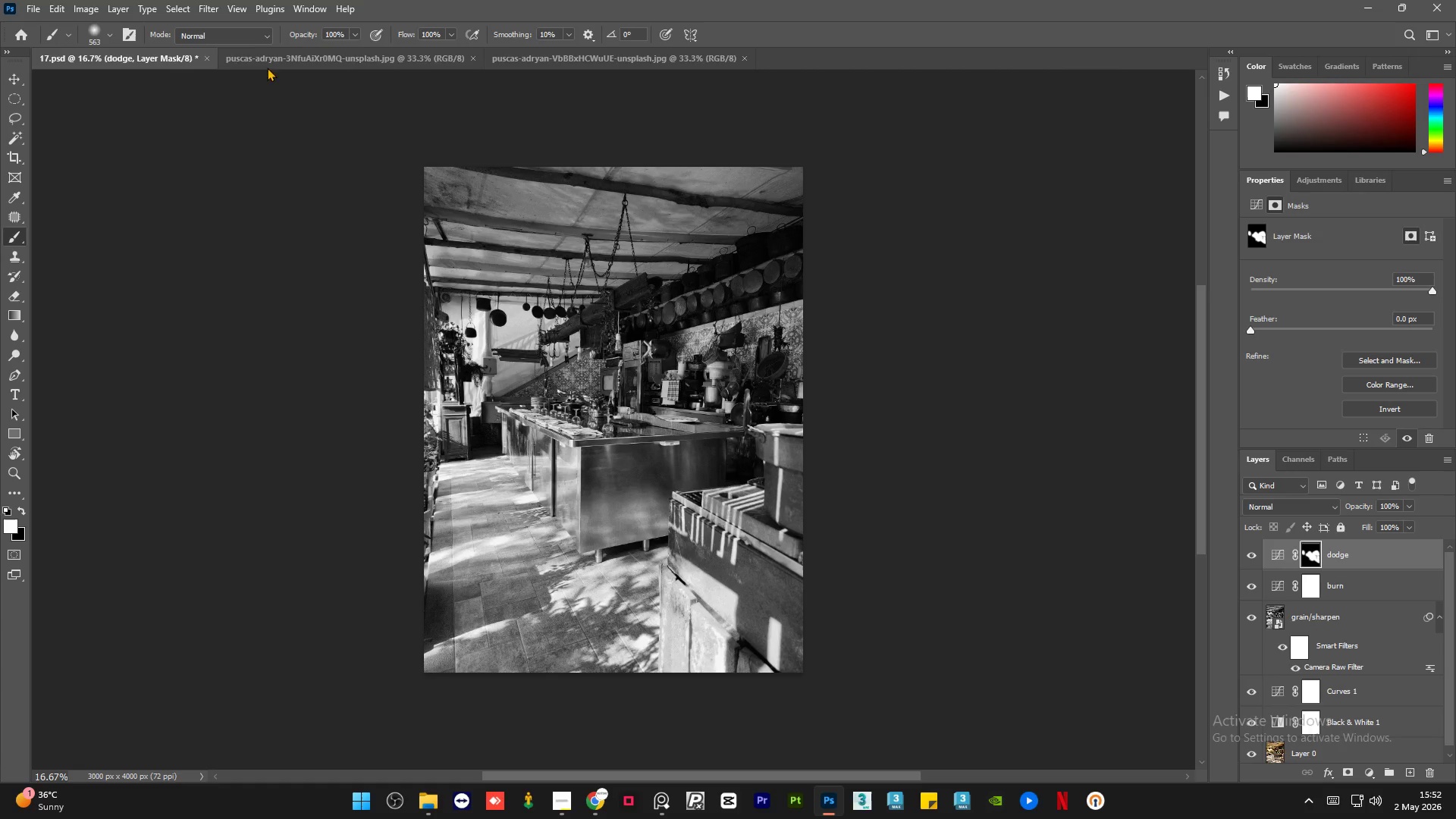 
left_click([275, 60])
 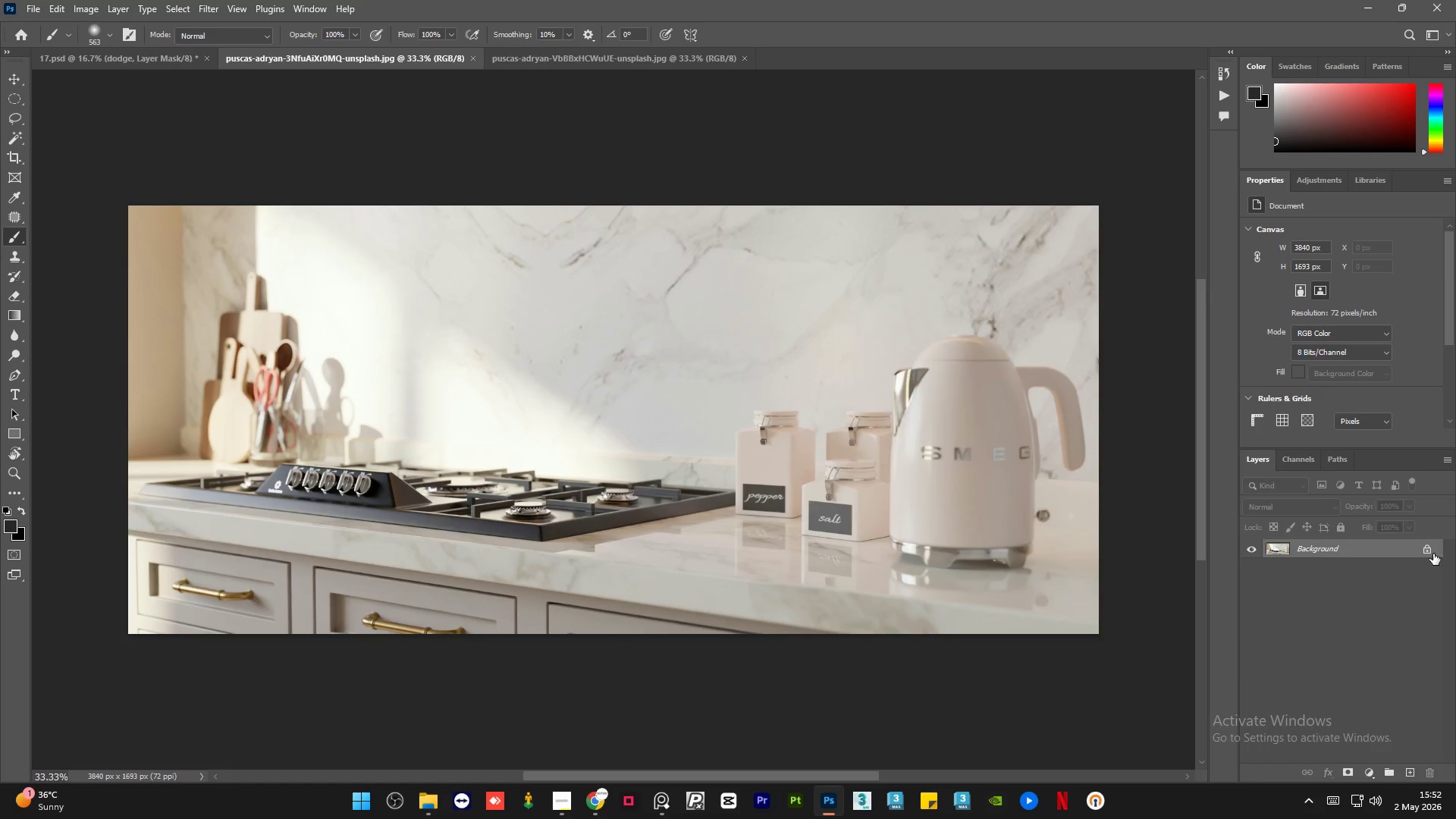 
left_click([1427, 552])
 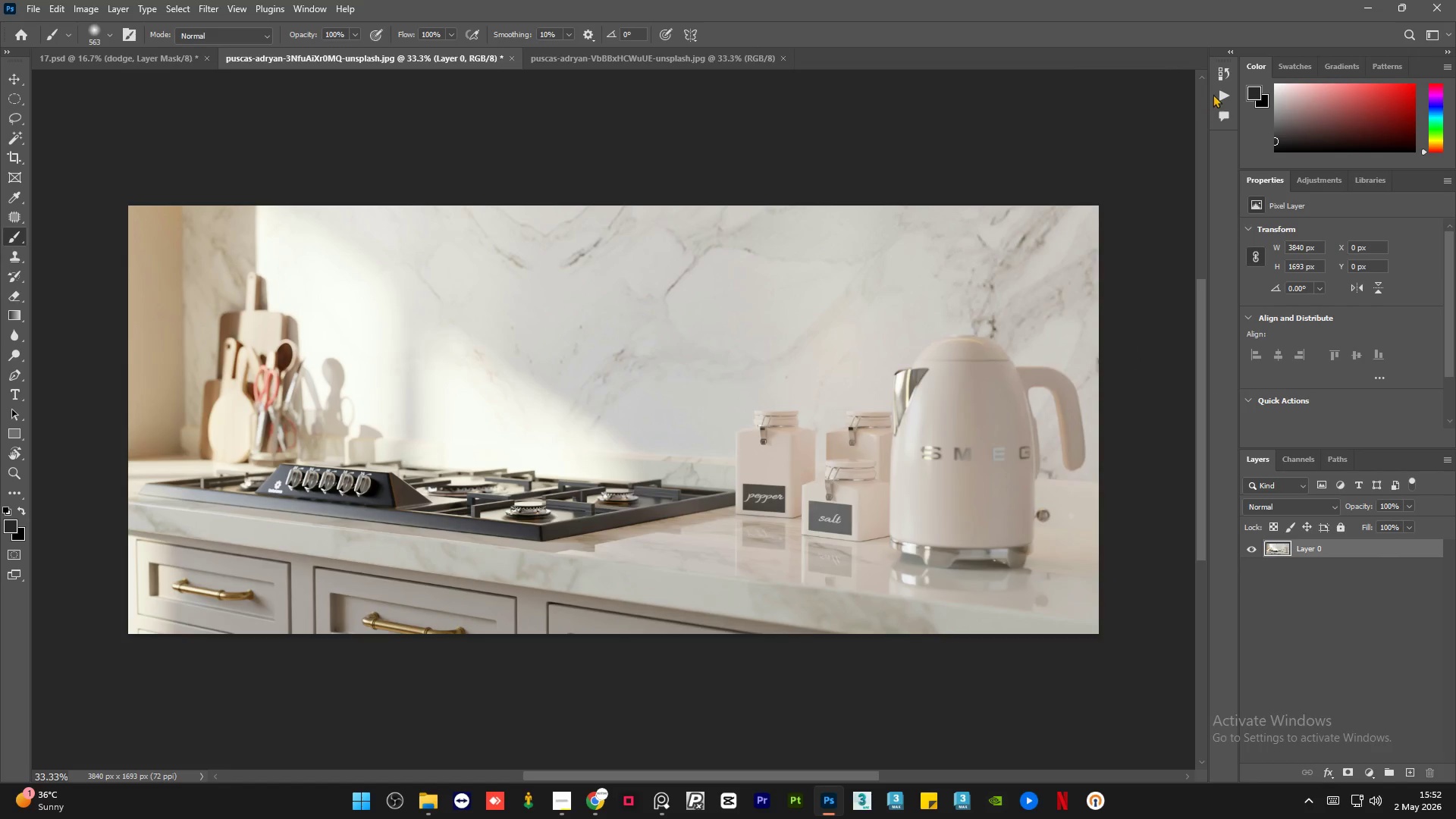 
left_click([1224, 94])
 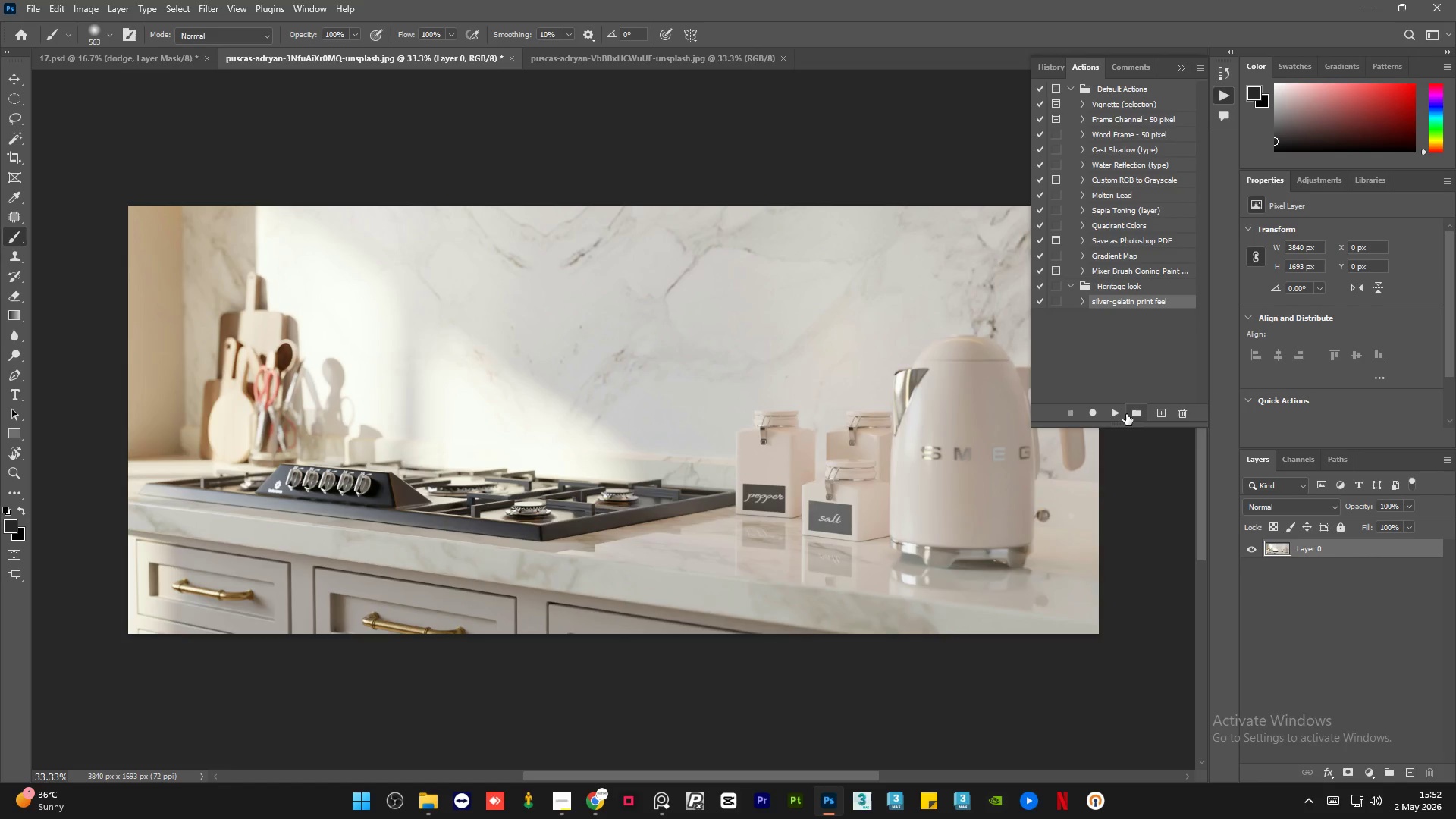 
left_click([1122, 414])
 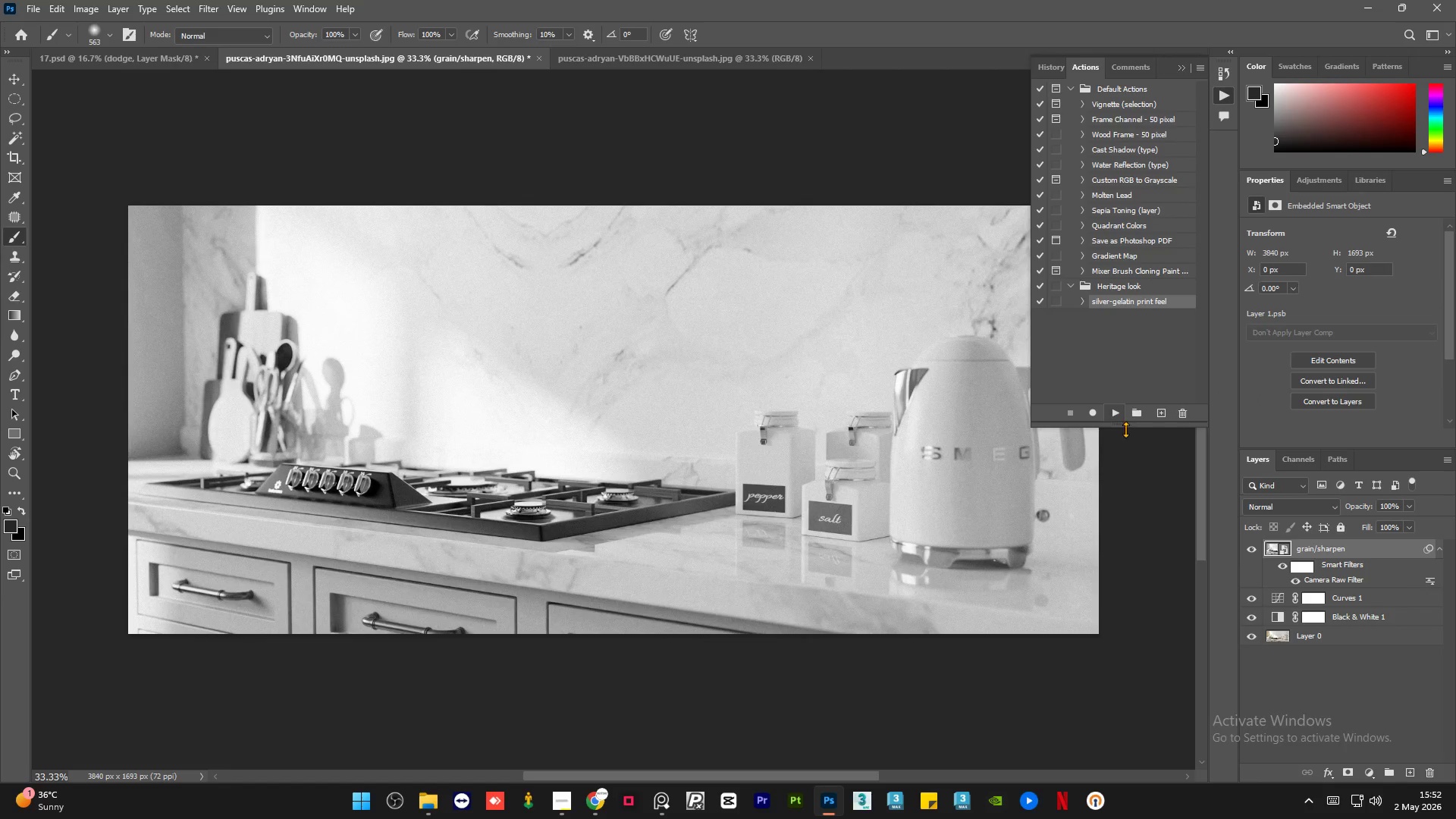 
left_click([1134, 516])
 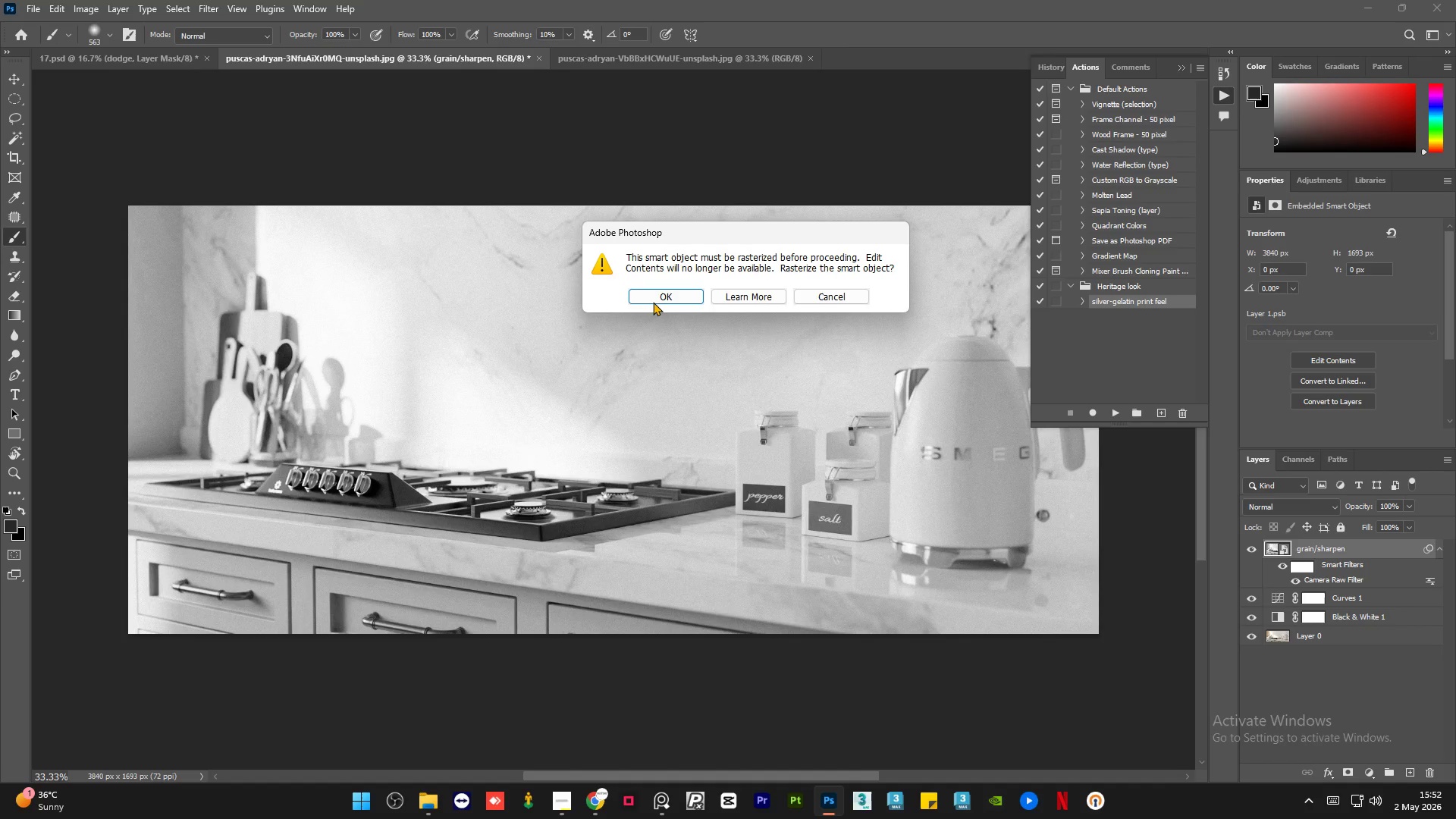 
left_click([661, 292])
 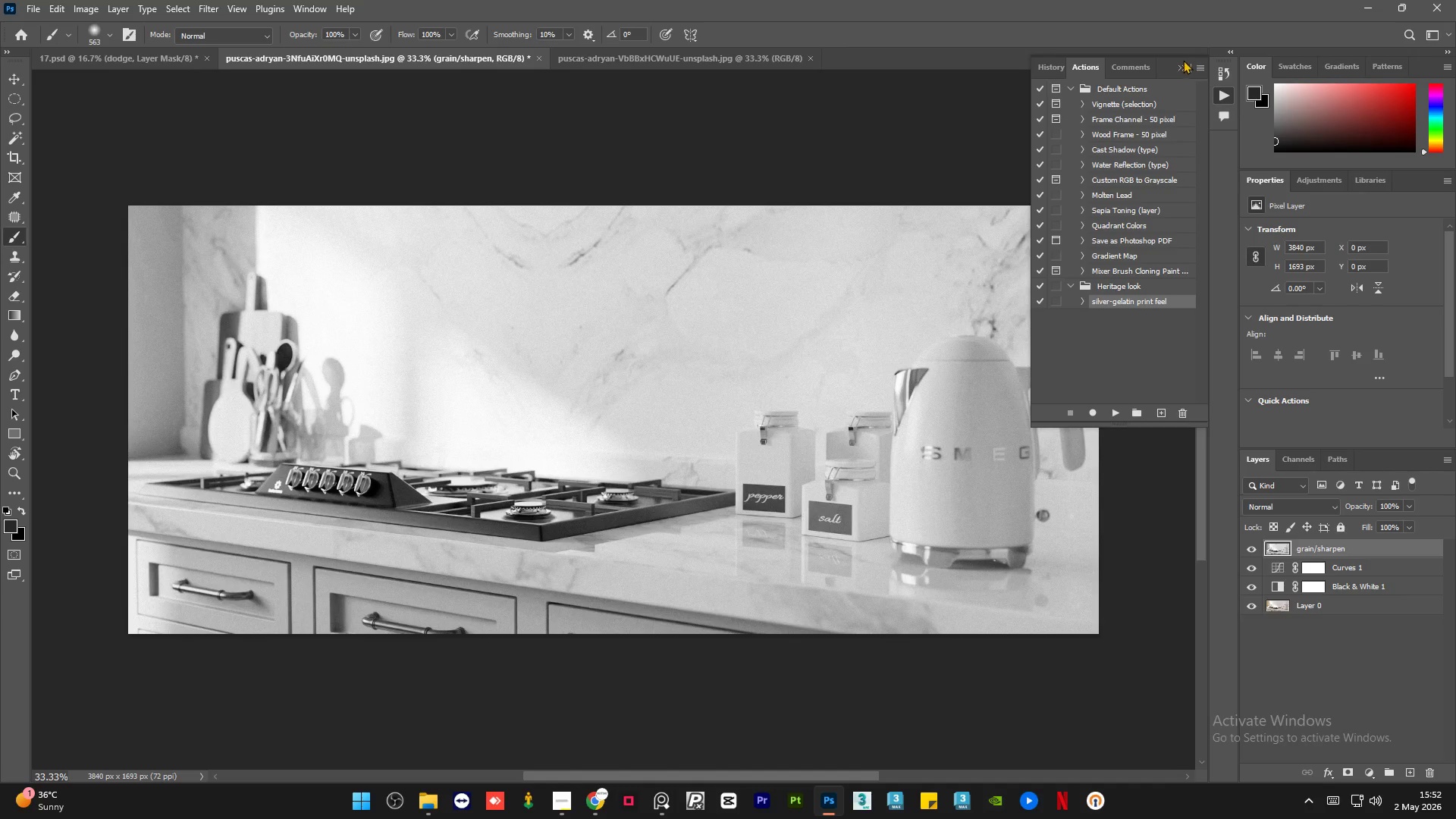 
left_click([1183, 67])
 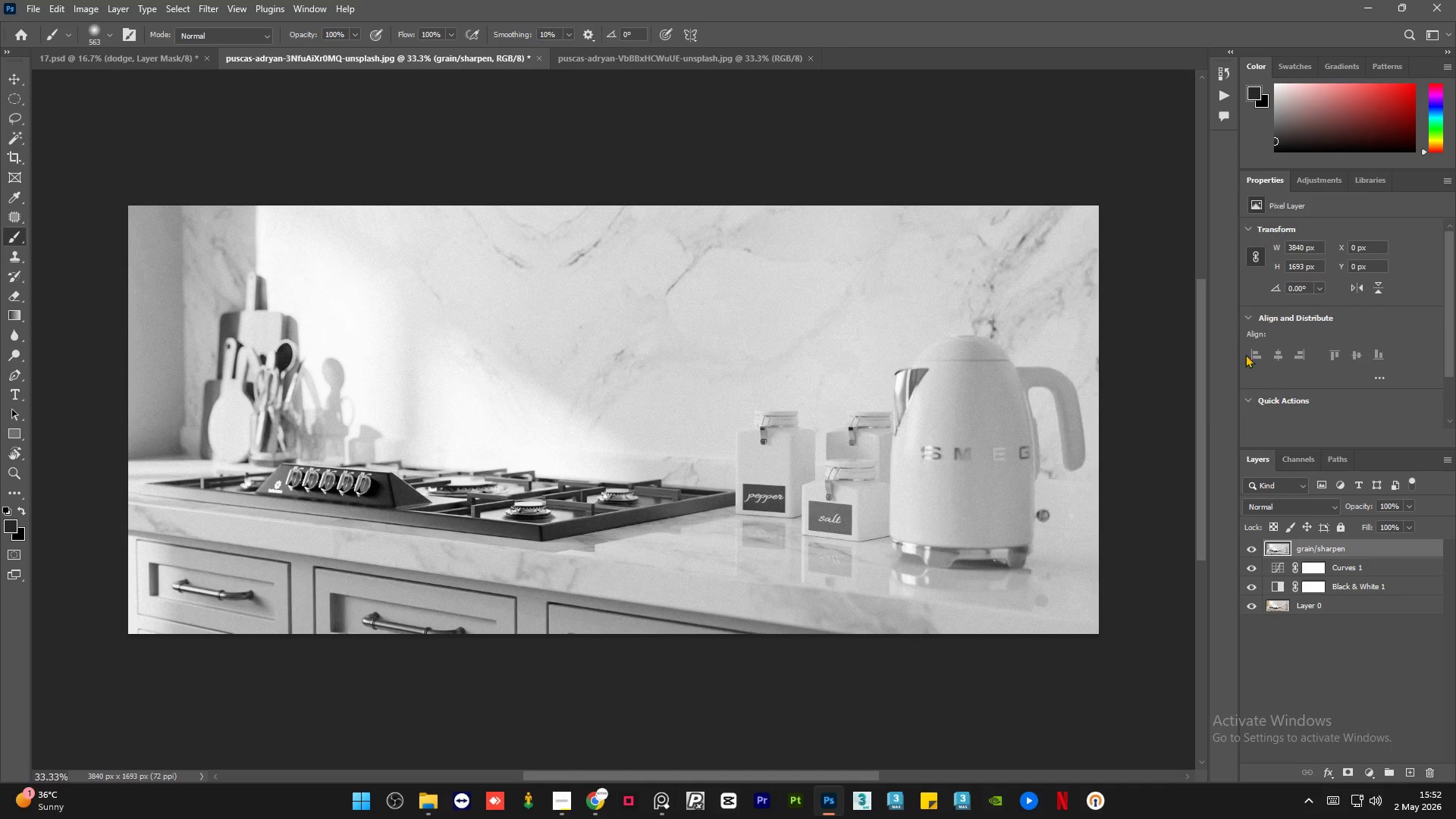 
key(Control+Z)
 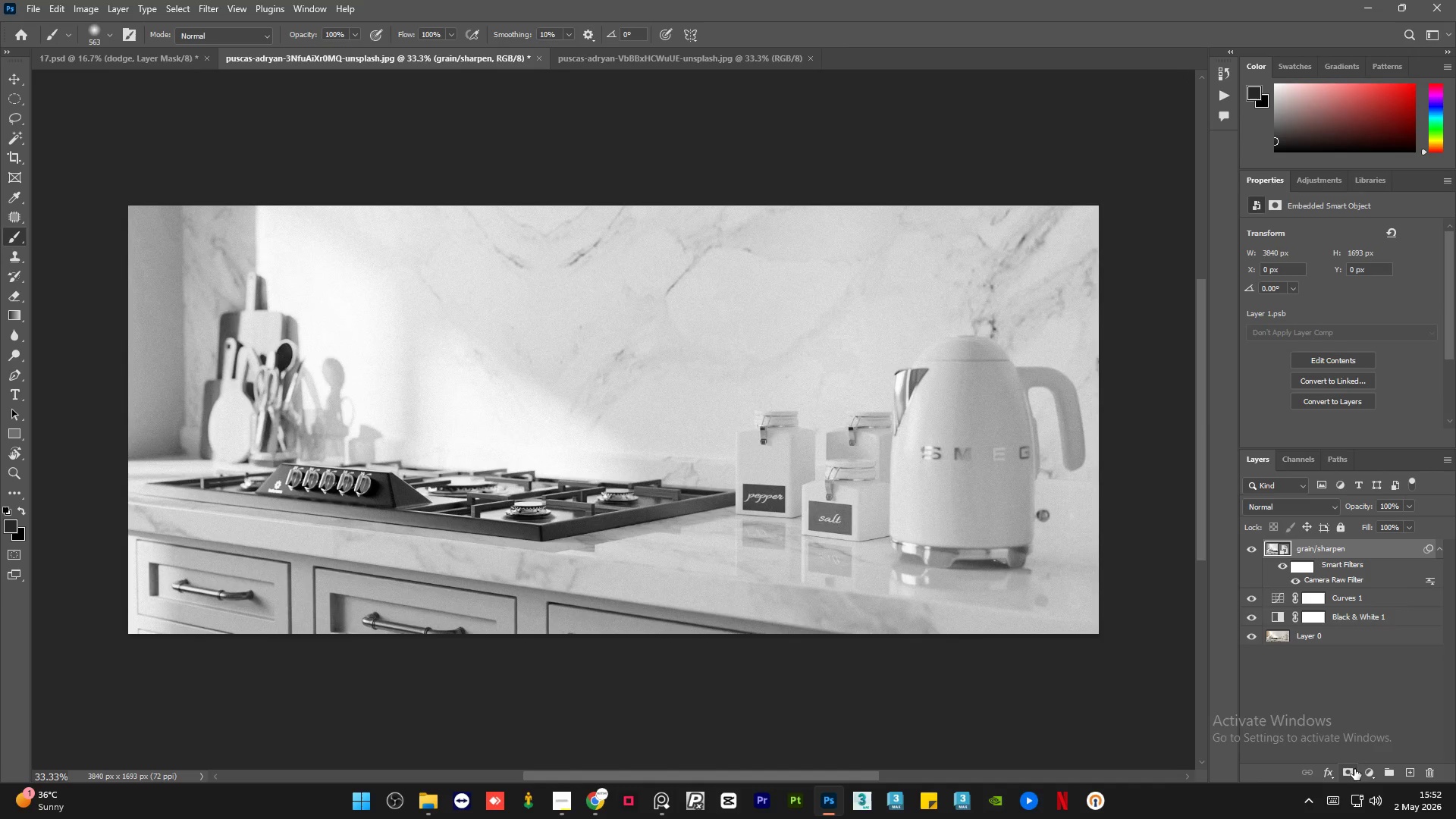 
wait(7.8)
 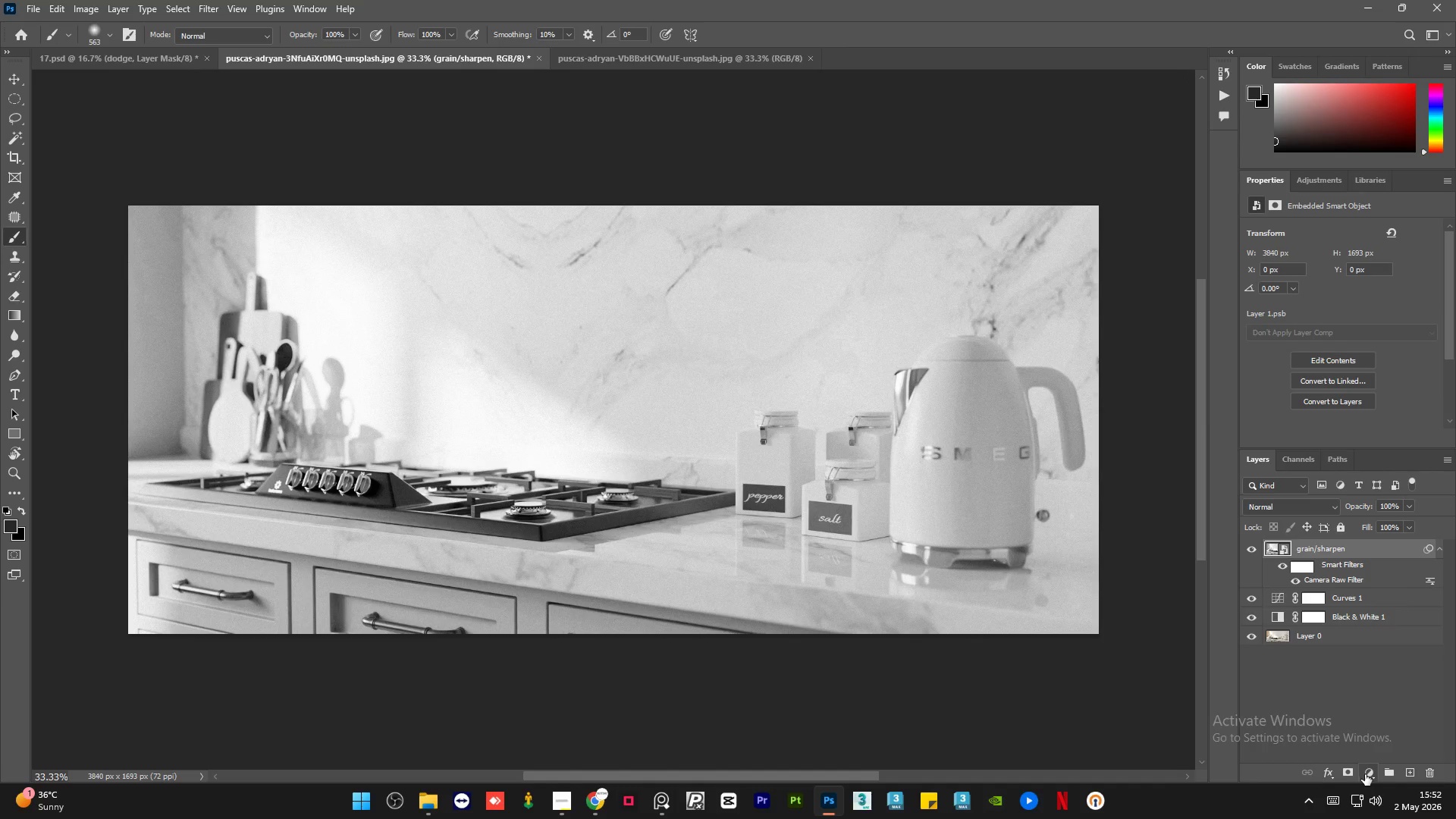 
left_click([141, 60])
 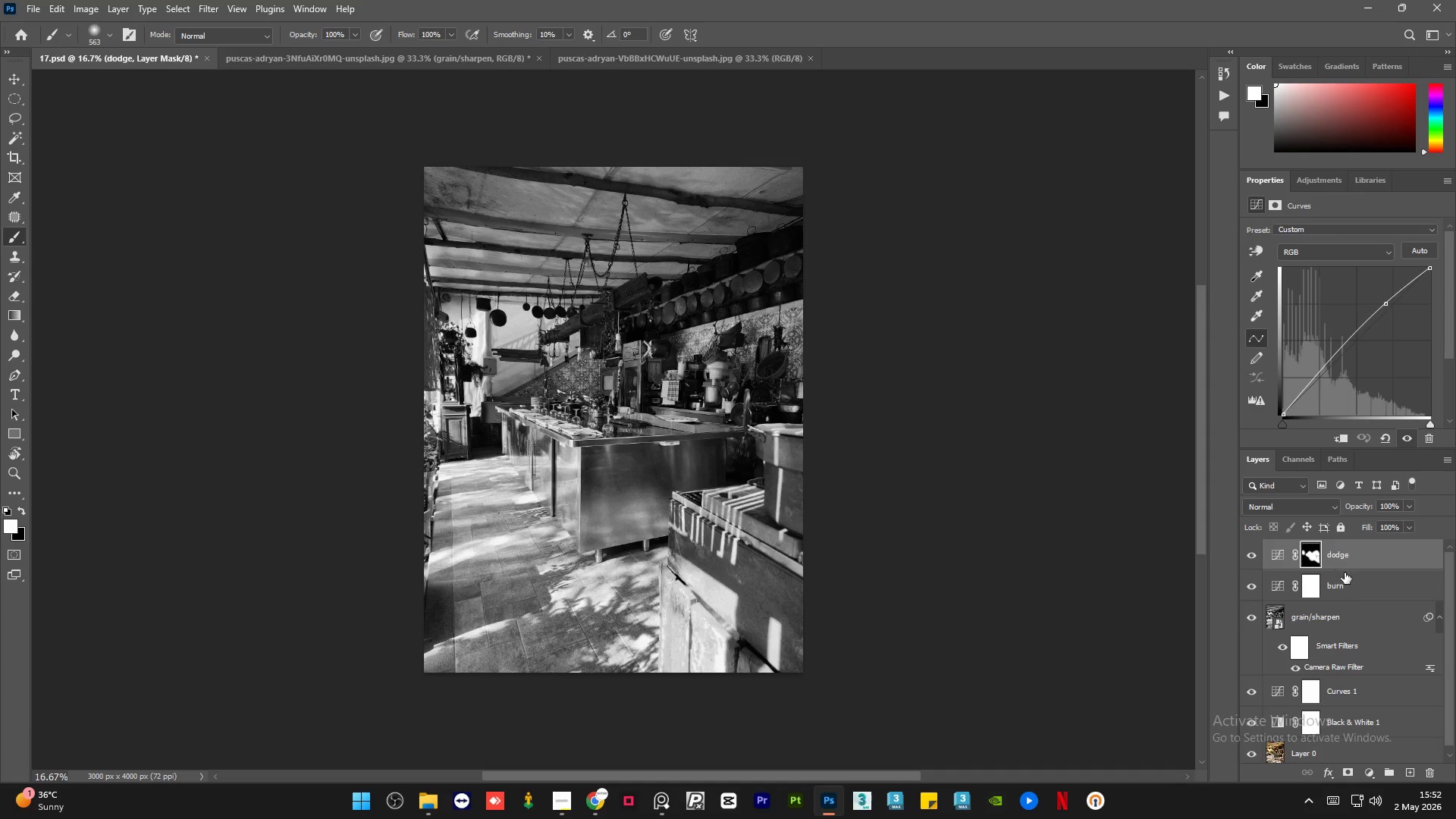 
left_click([1385, 585])
 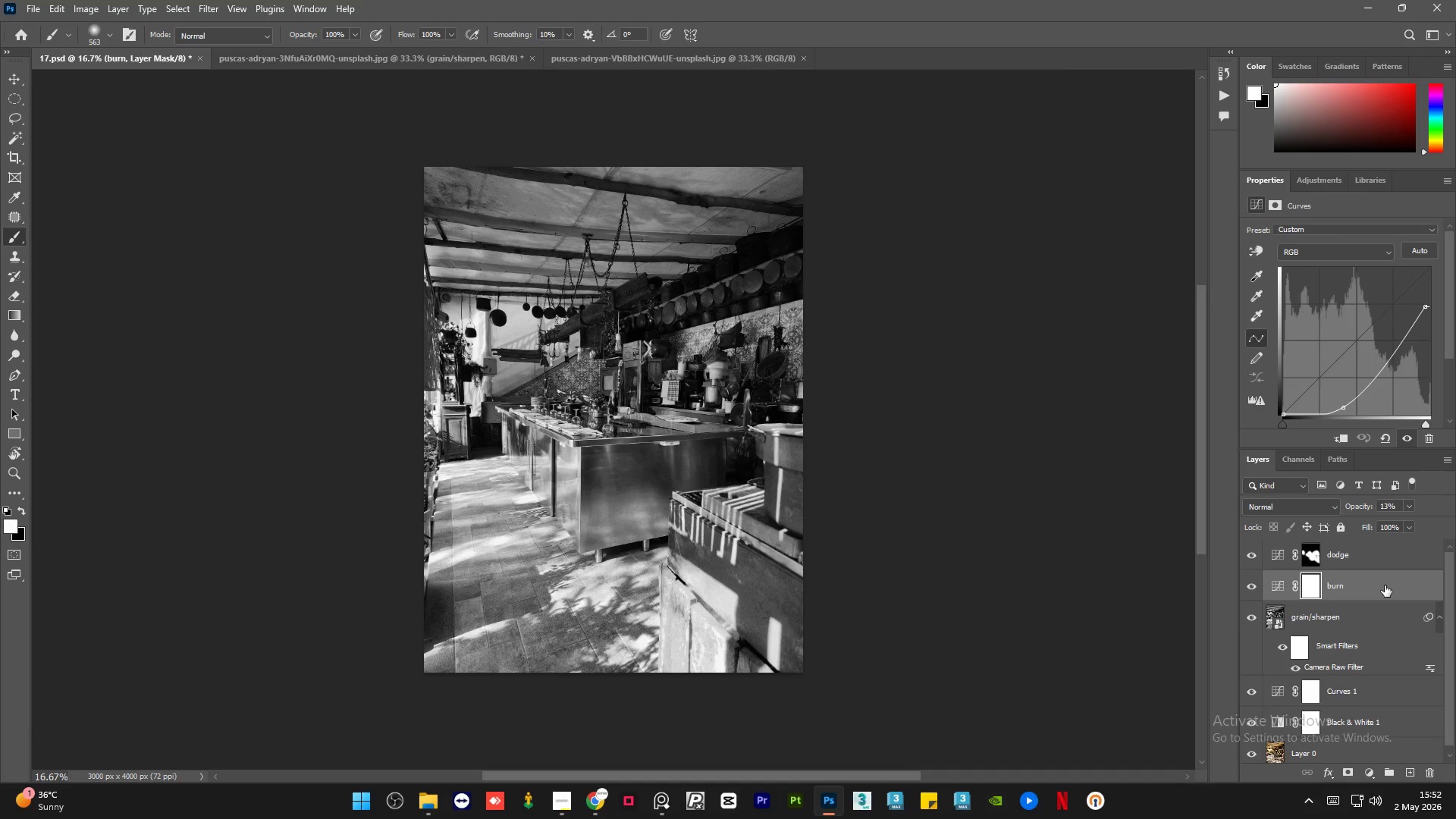 
key(Control+C)
 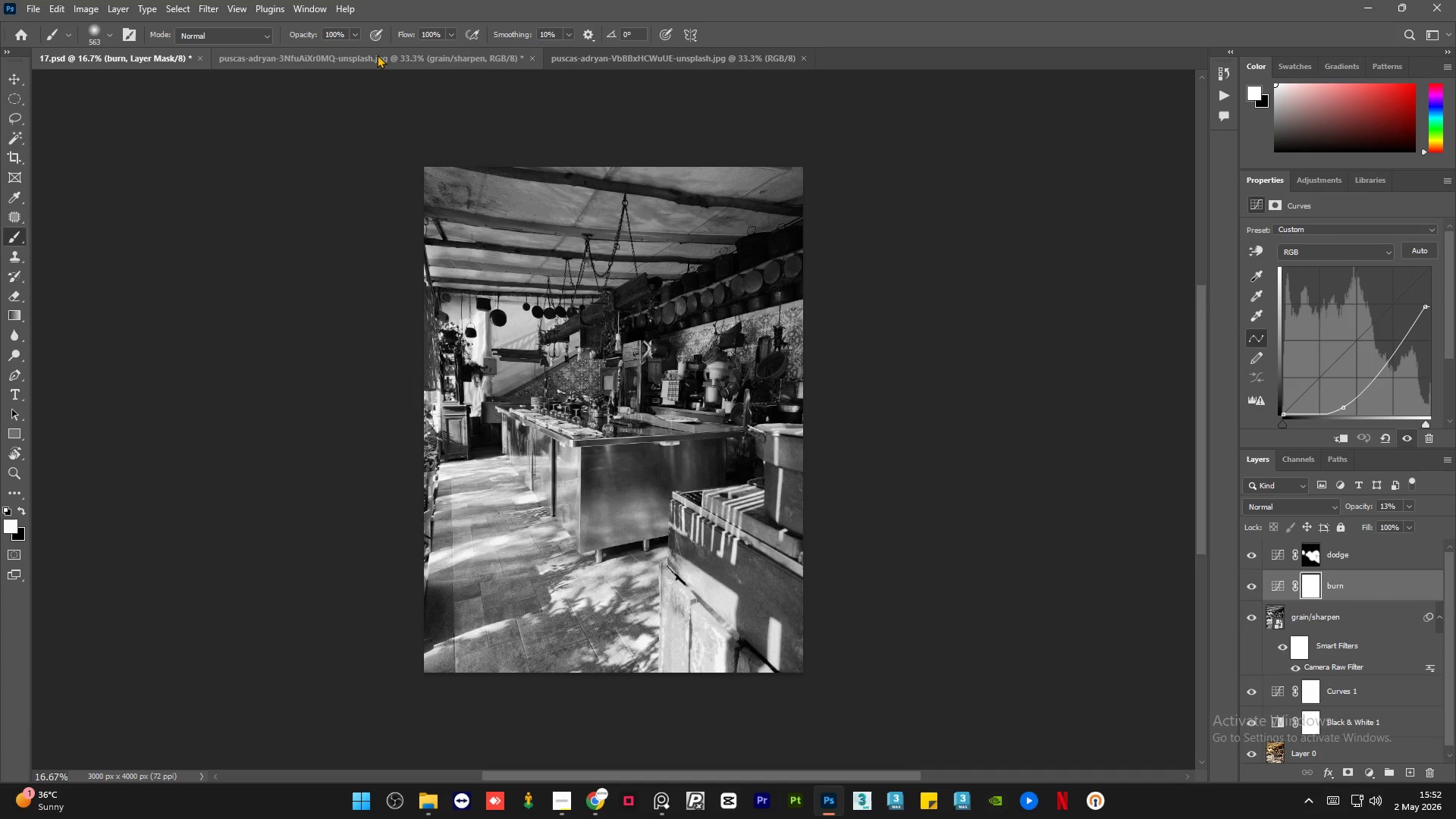 
left_click([377, 53])
 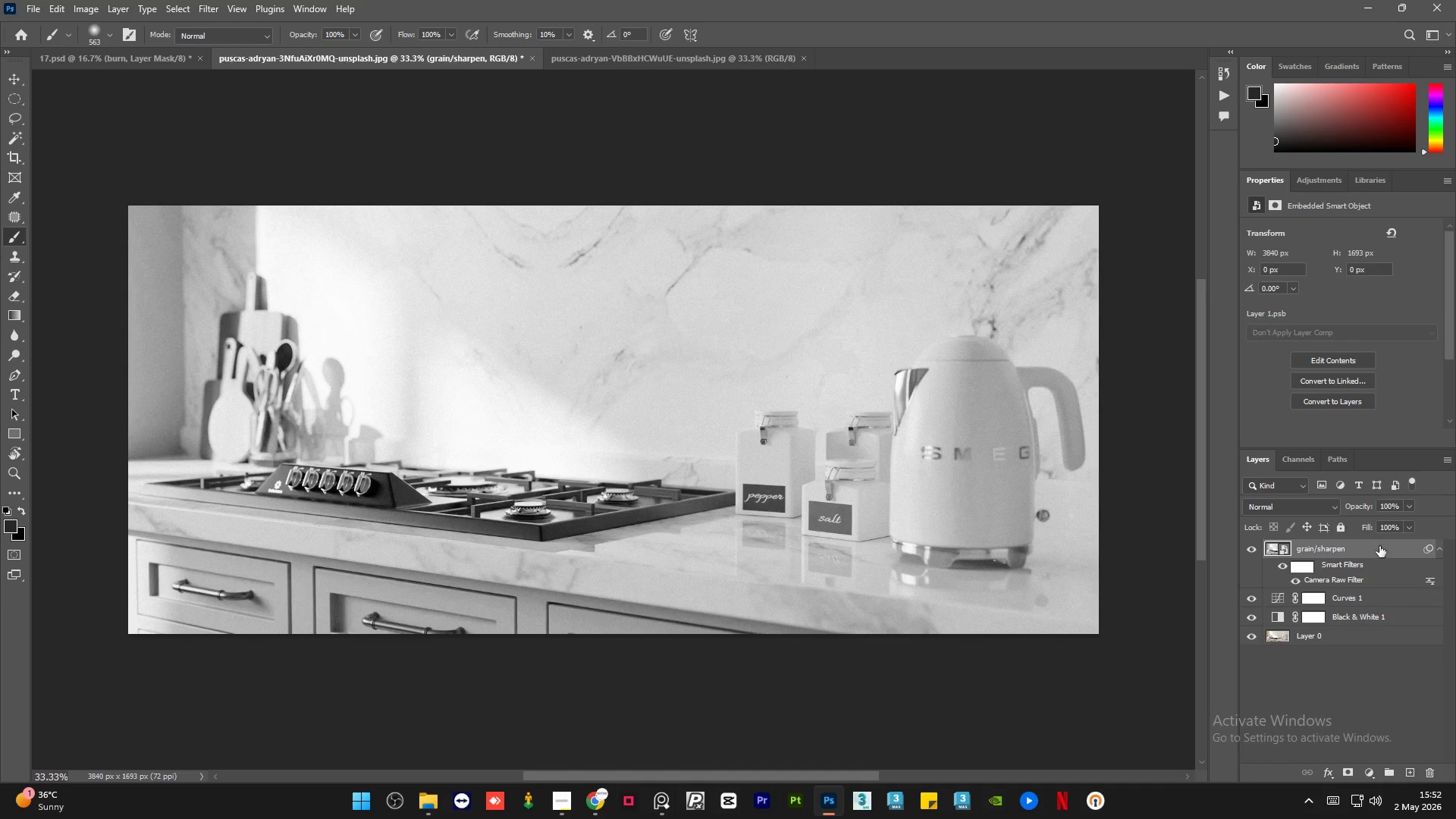 
key(Control+V)
 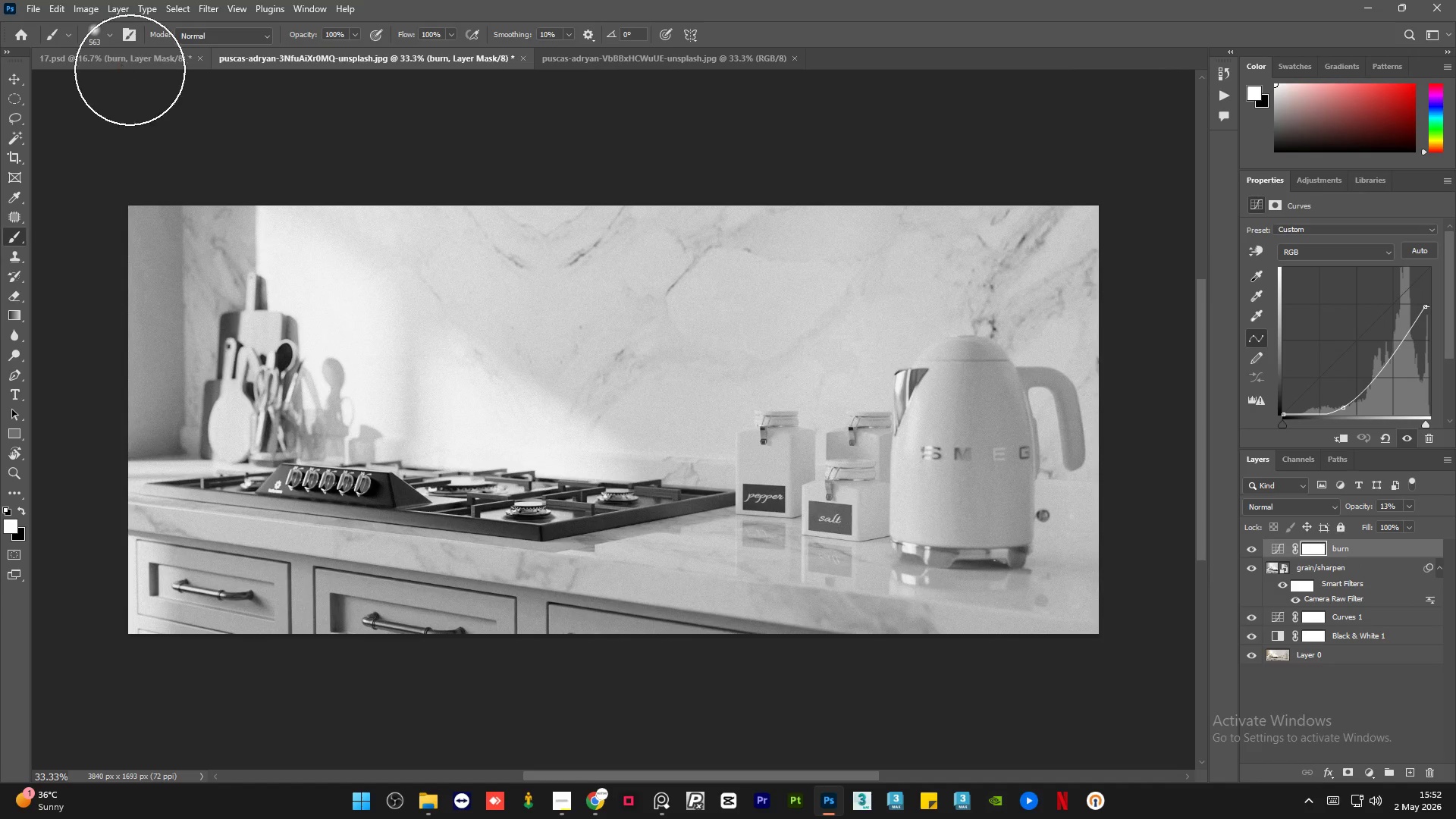 
left_click([132, 56])
 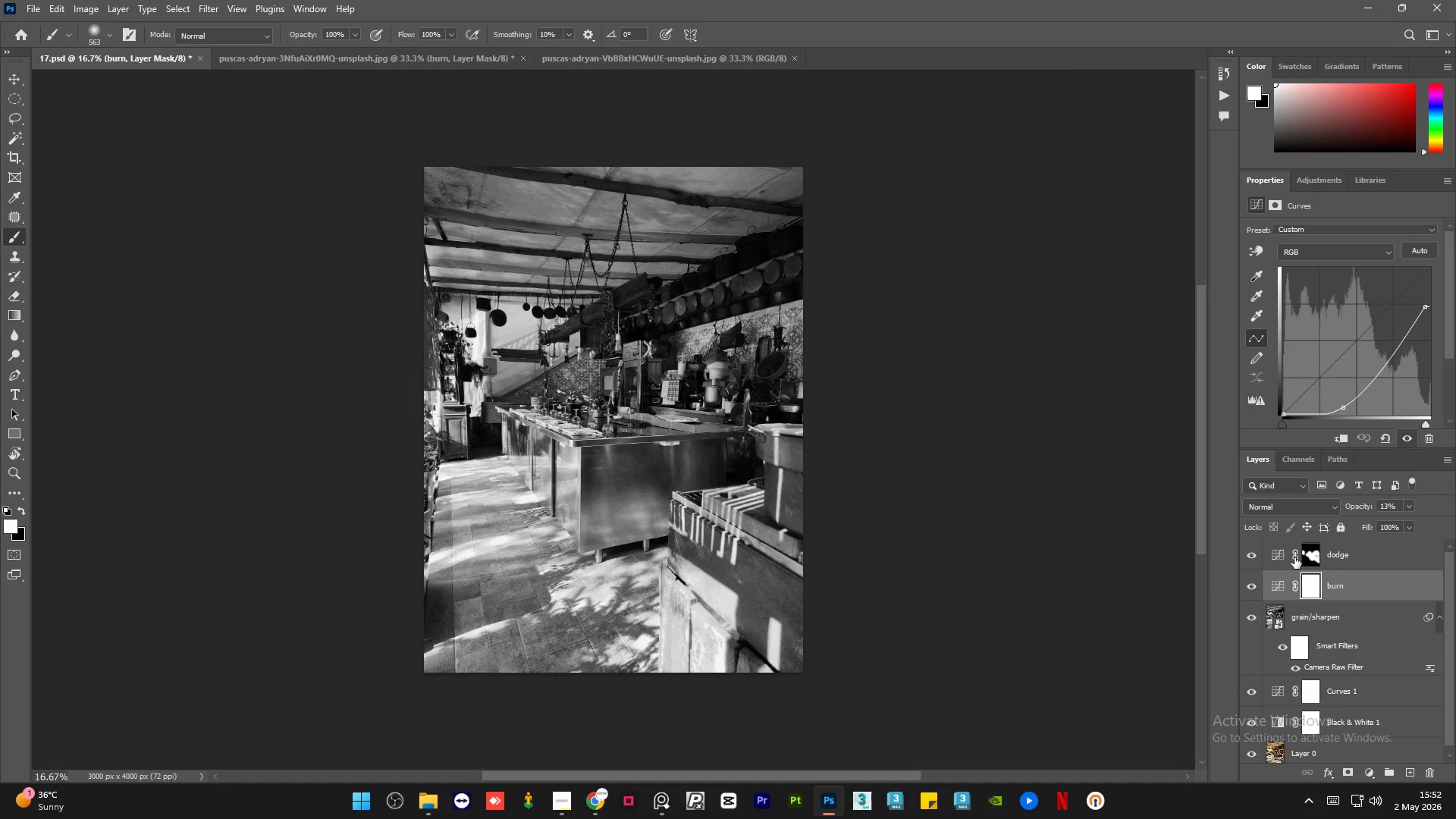 
left_click([1360, 551])
 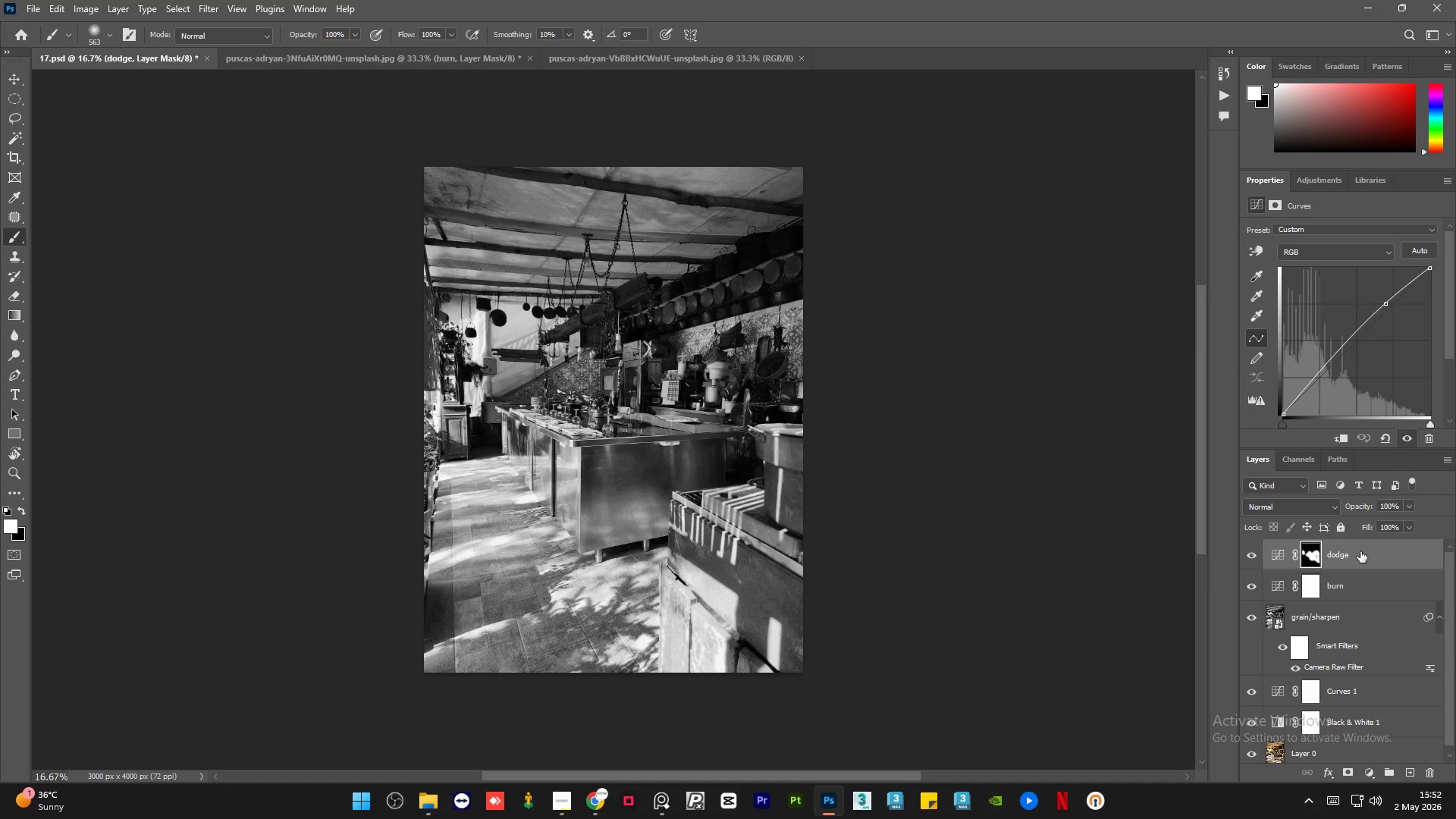 
key(Control+C)
 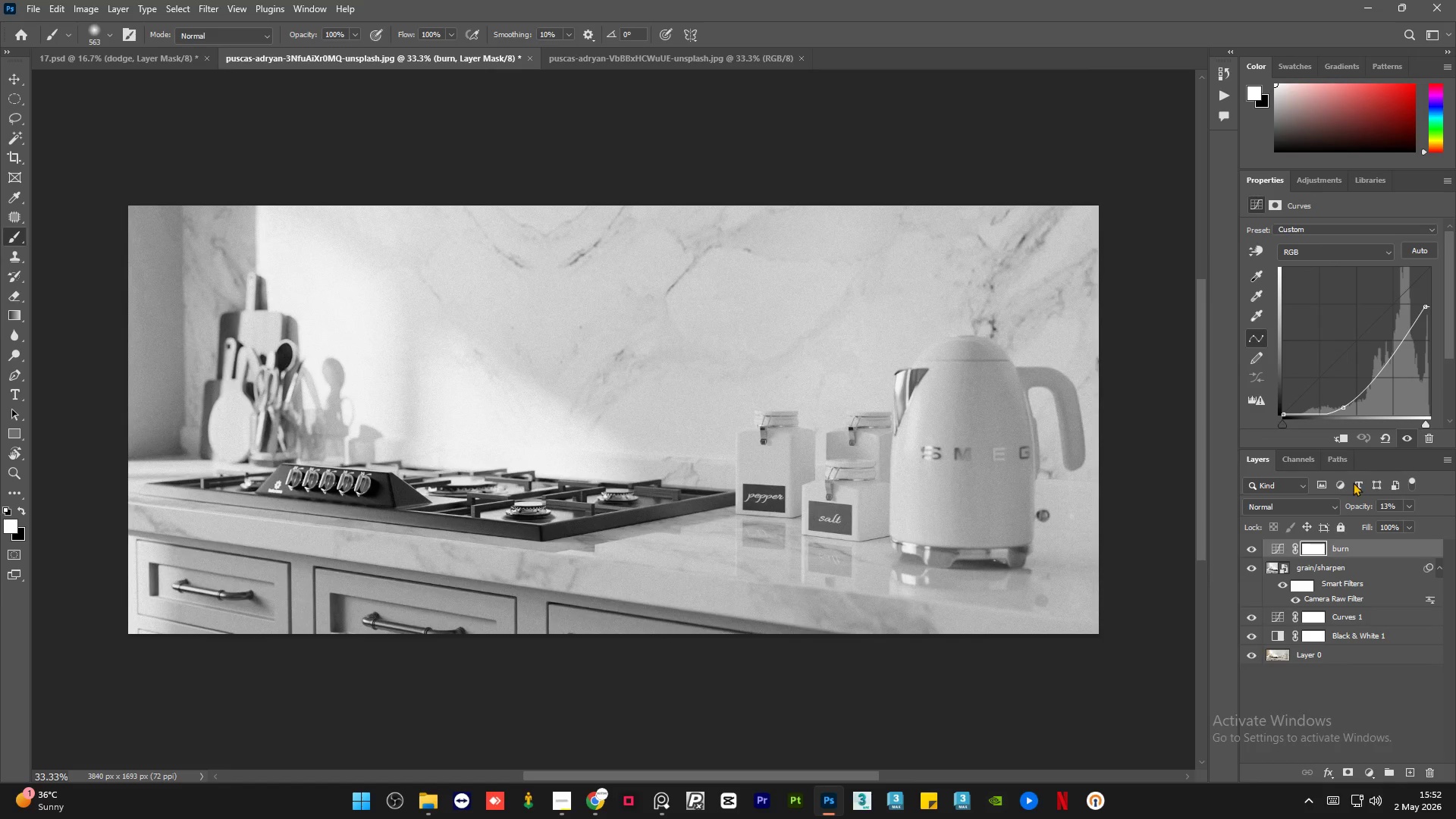 
key(Control+V)
 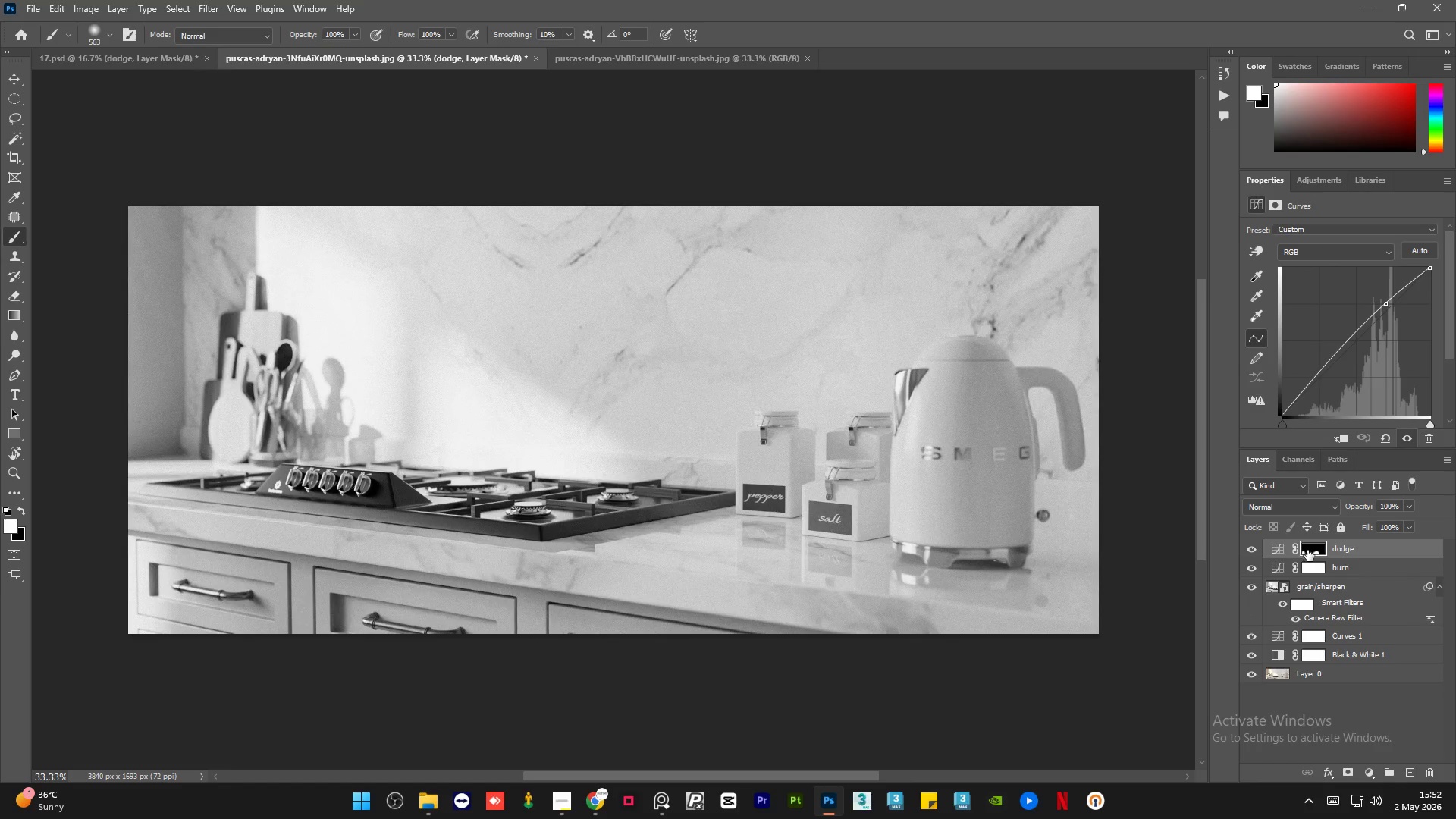 
right_click([1310, 550])
 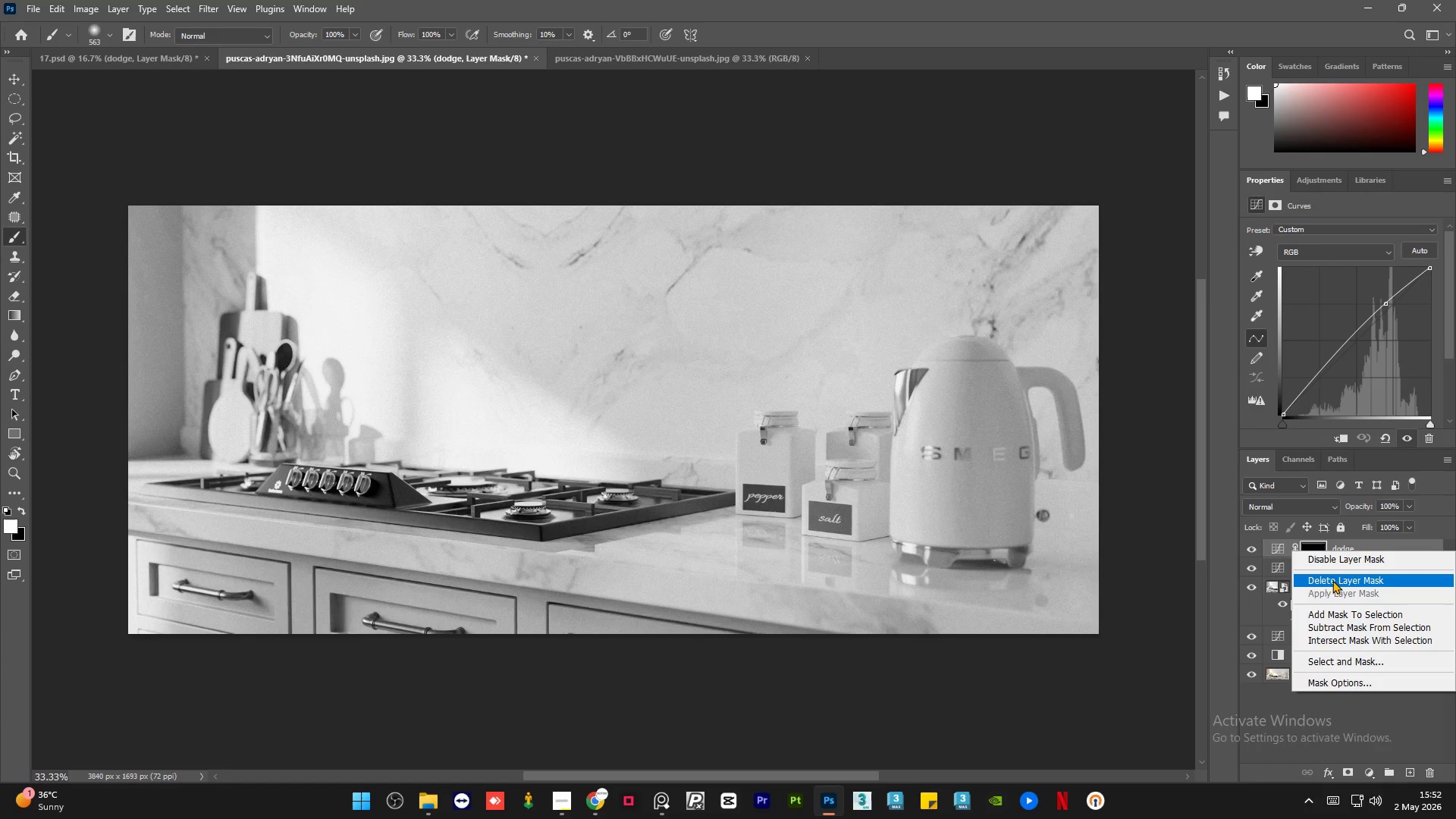 
left_click([1332, 581])
 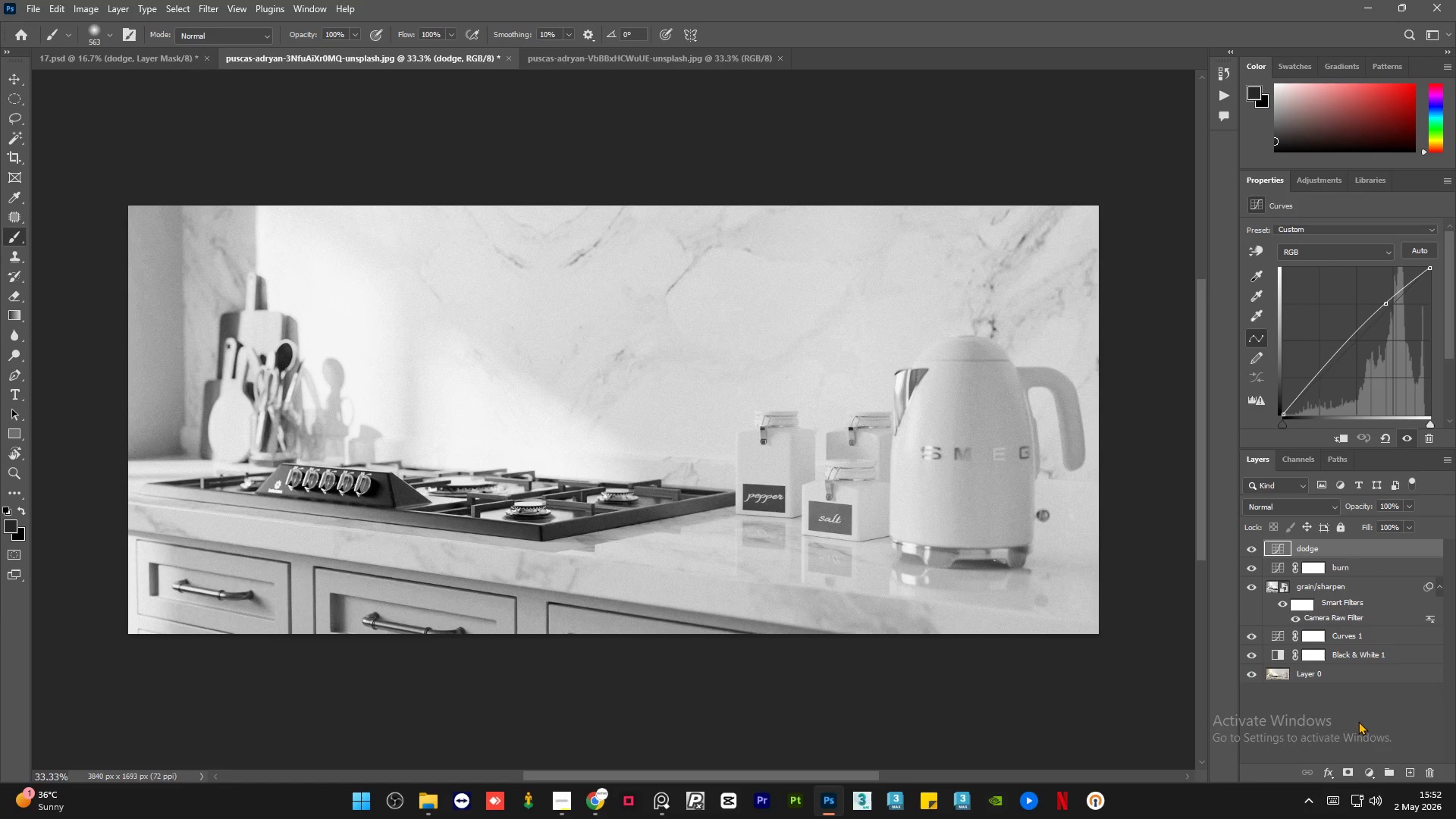 
left_click([1352, 775])
 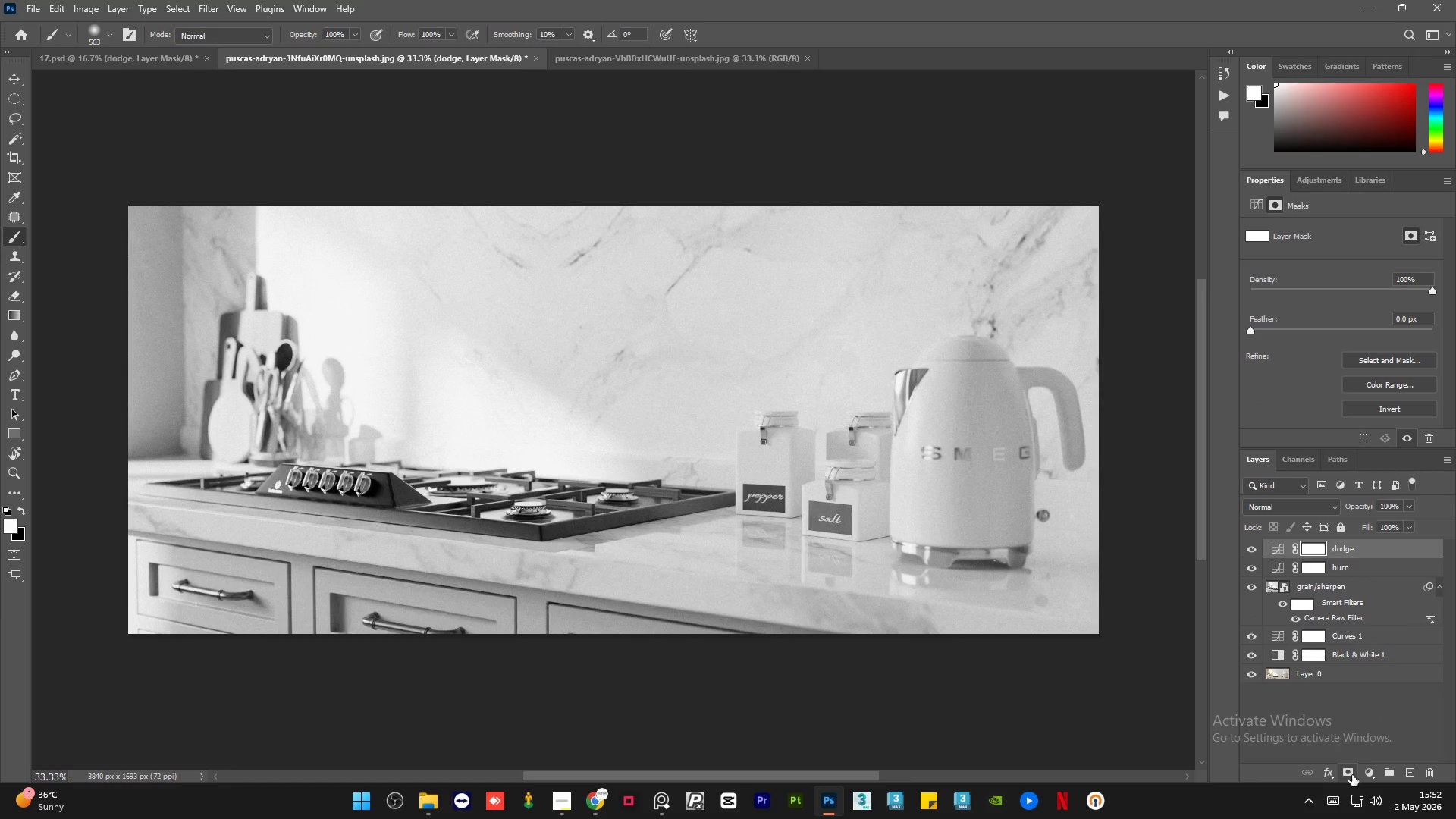 
key(Control+I)
 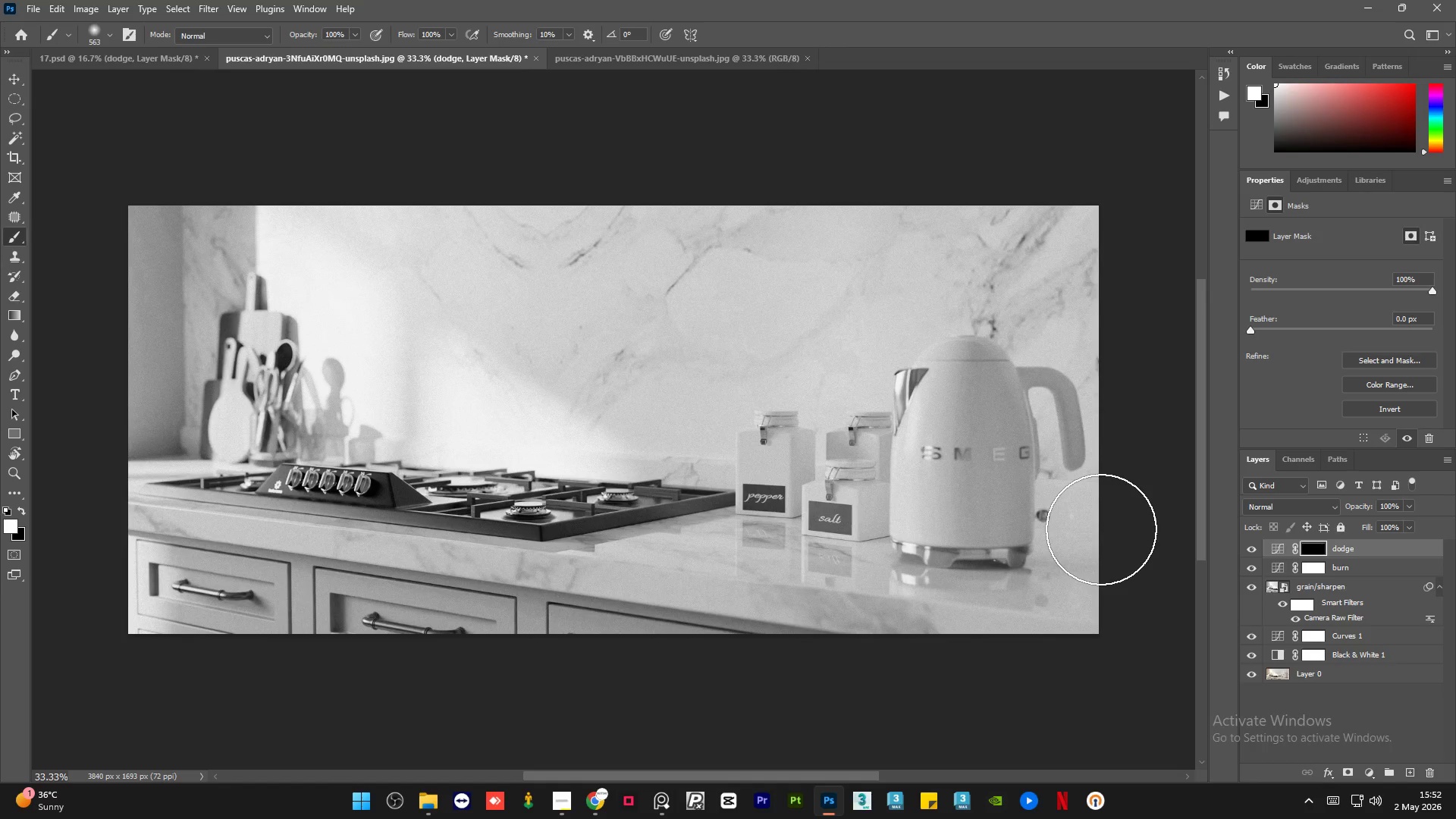 
hold_key(key=AltLeft, duration=0.7)
 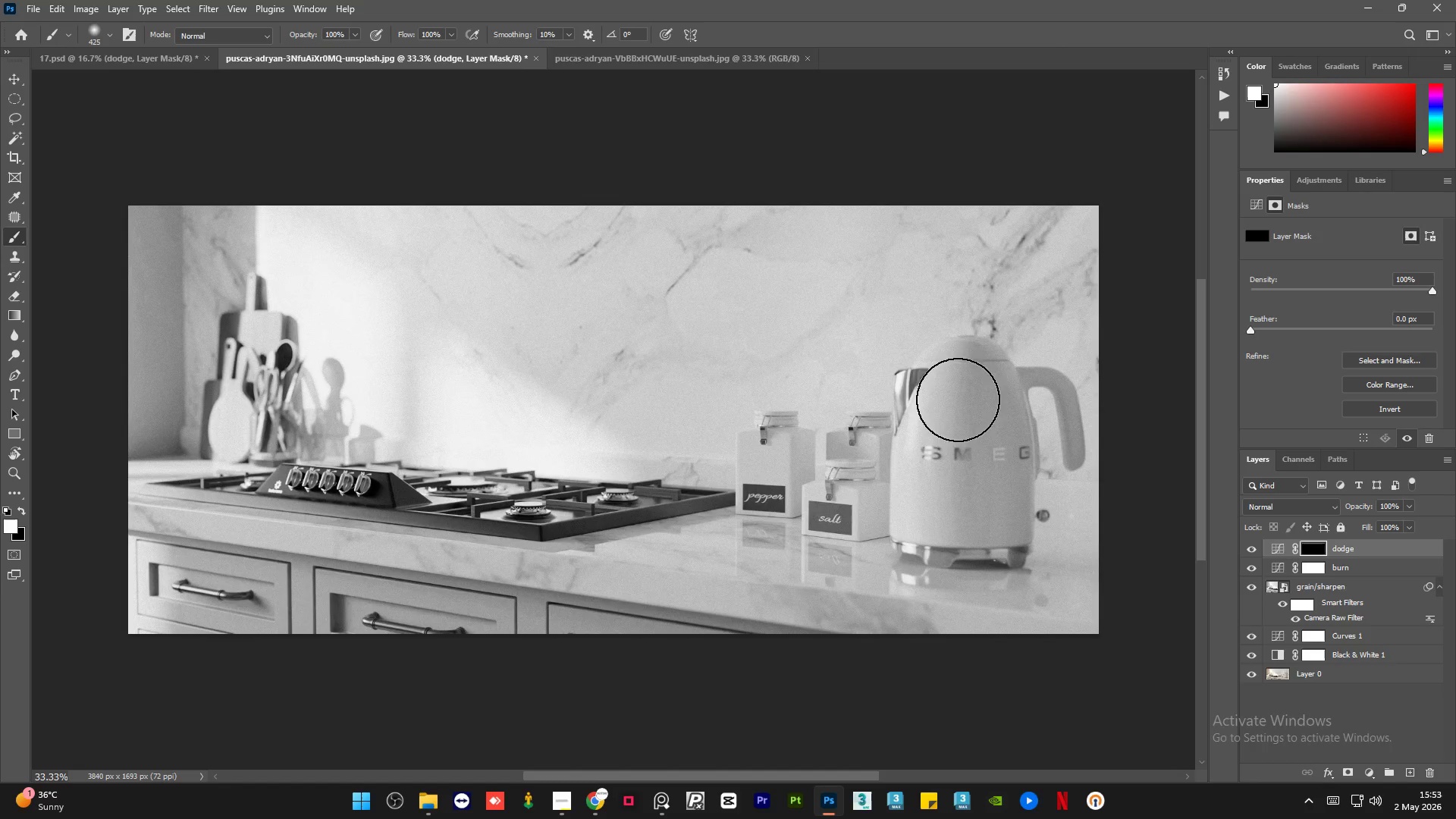 
left_click_drag(start_coordinate=[962, 389], to_coordinate=[959, 513])
 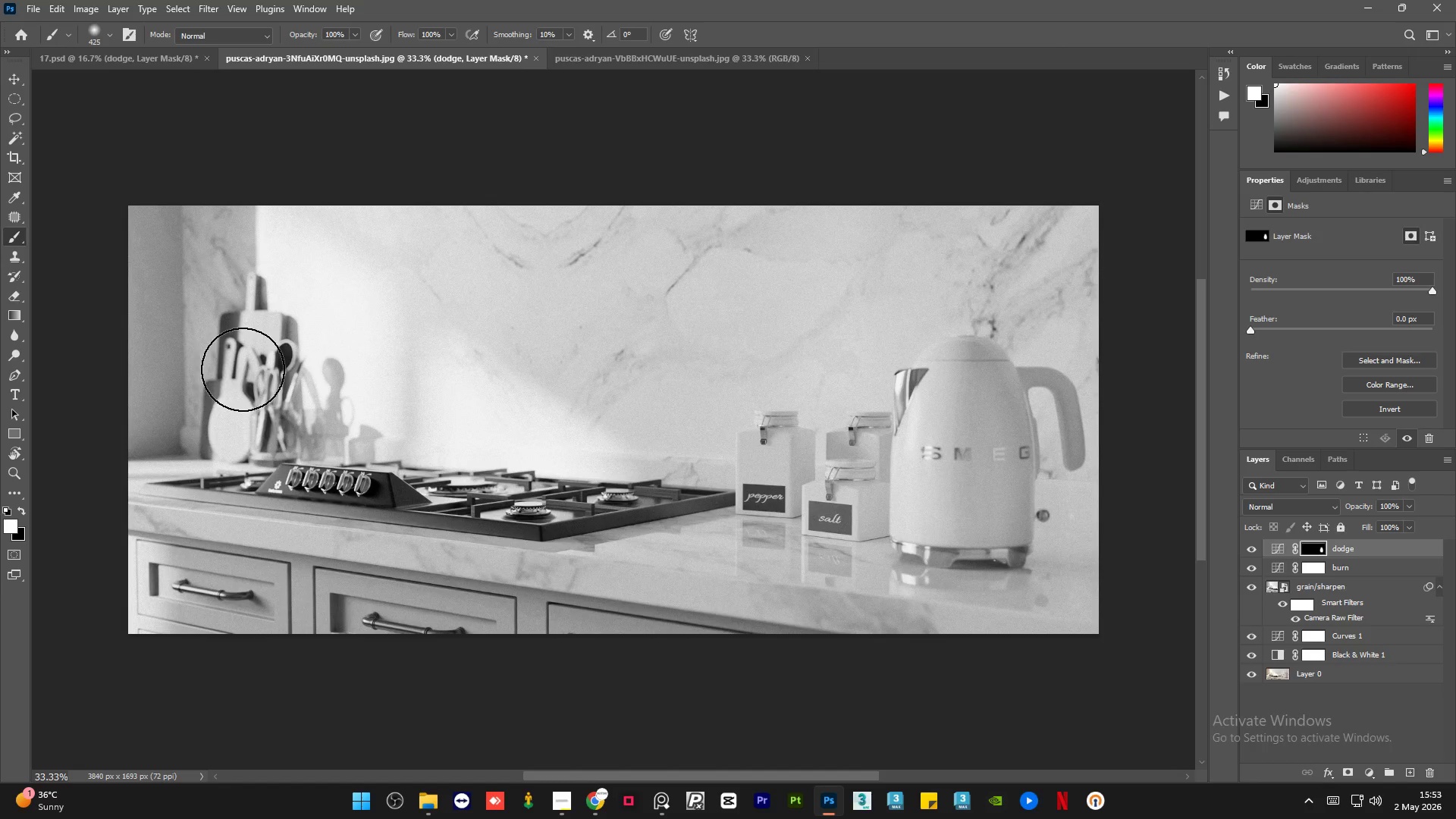 
hold_key(key=AltLeft, duration=0.53)
 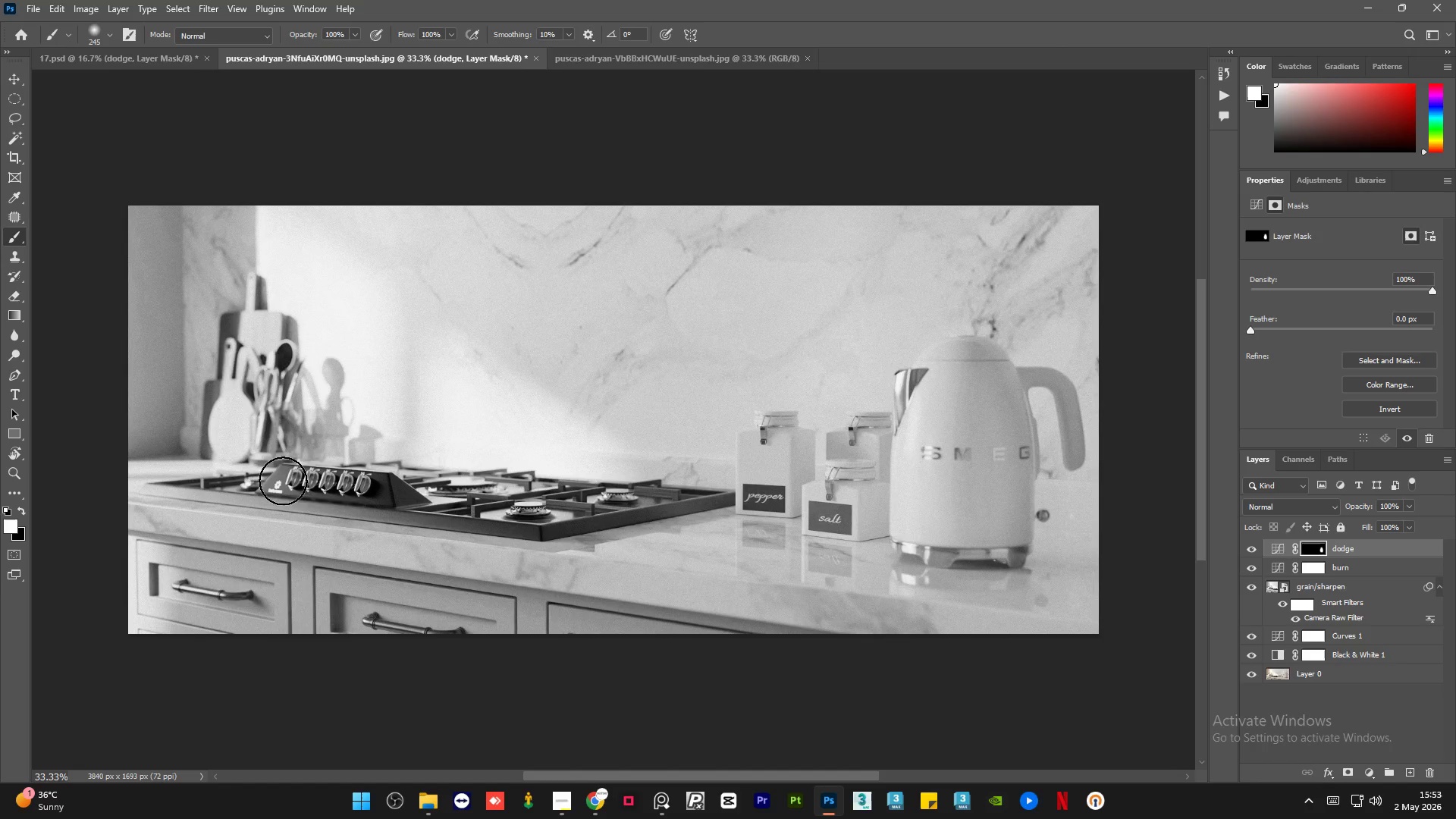 
left_click_drag(start_coordinate=[283, 481], to_coordinate=[644, 516])
 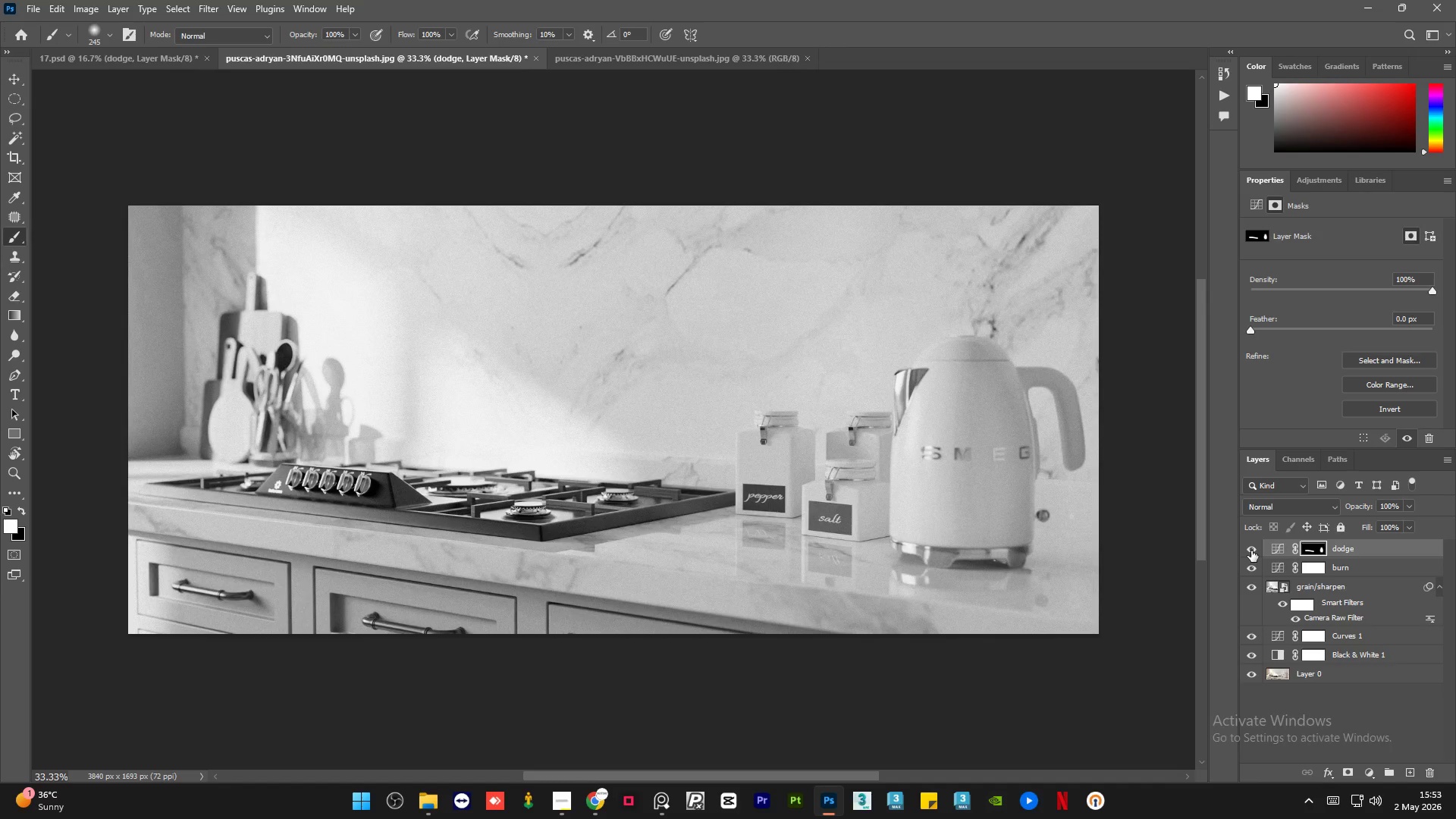 
double_click([1251, 551])
 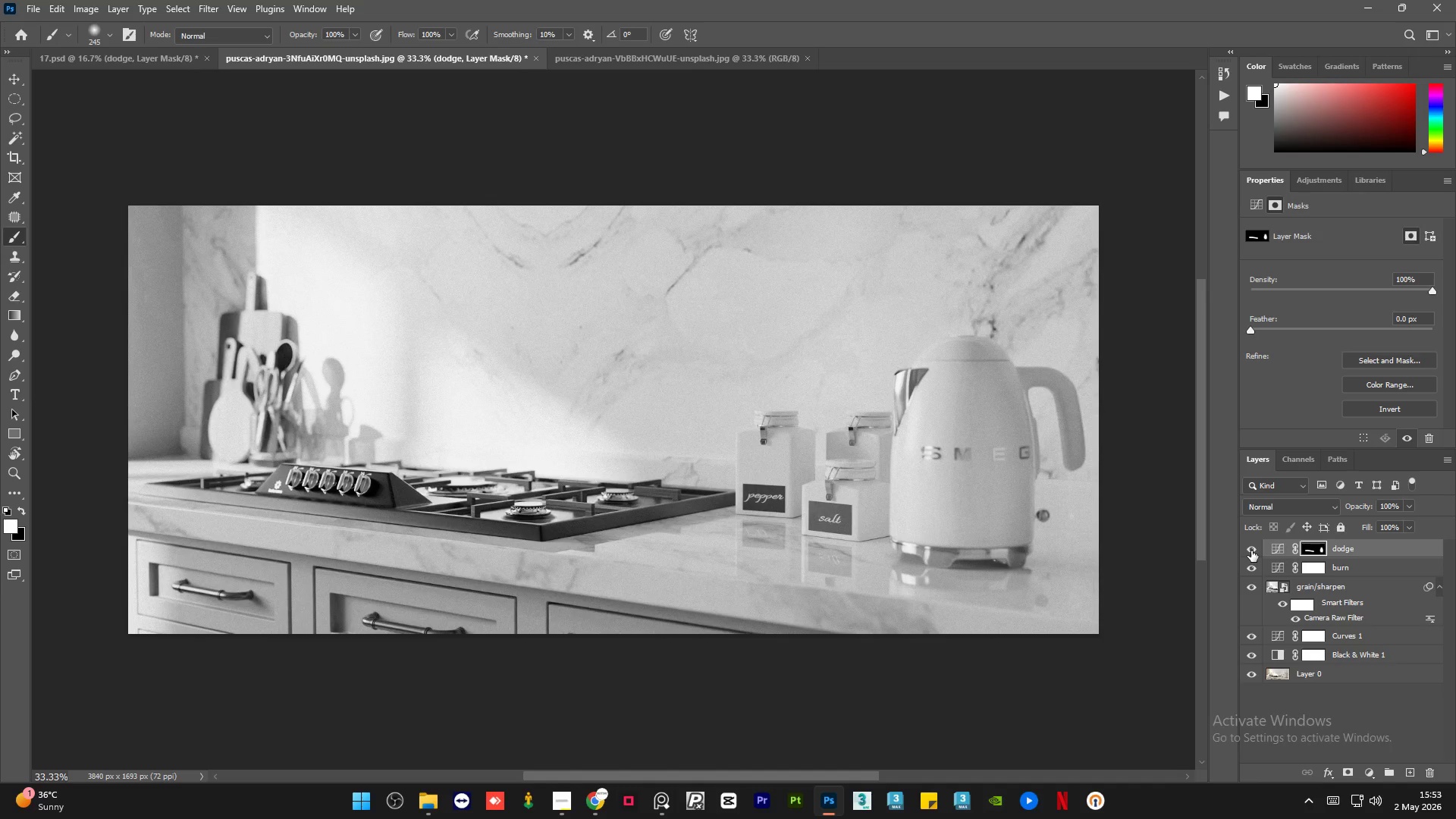 
double_click([1251, 551])
 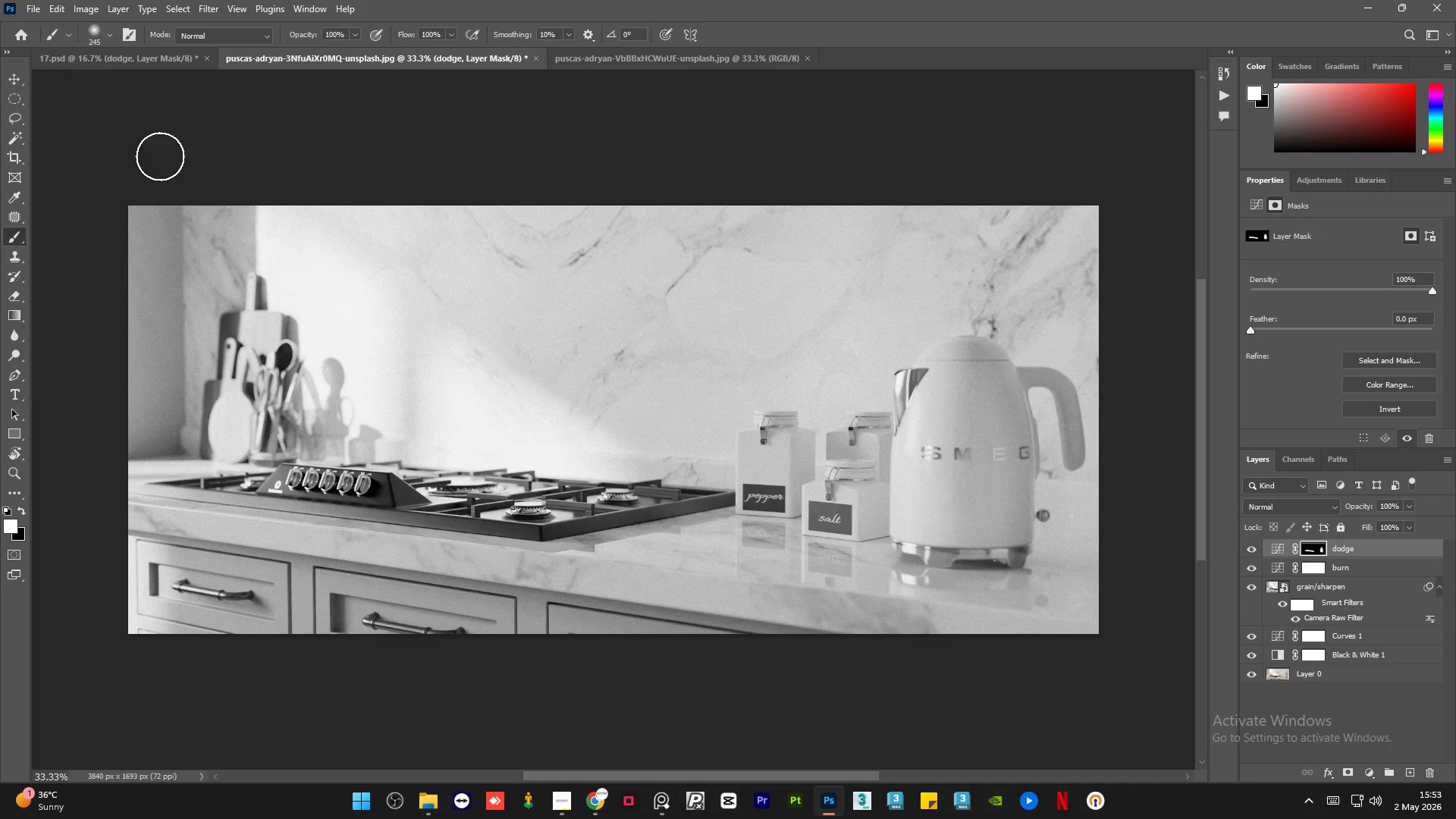 
key(Control+ControlLeft)
 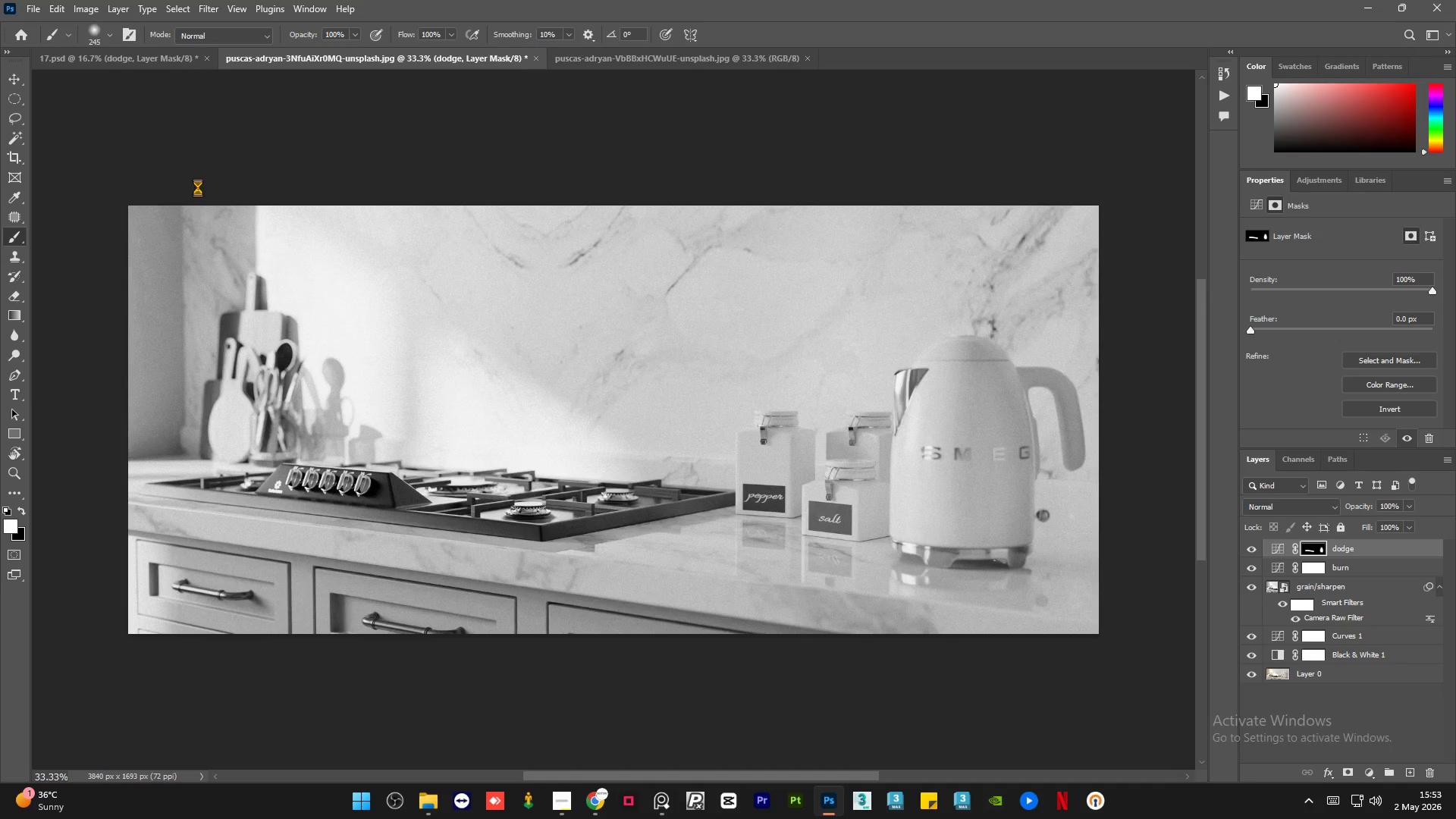 
key(Control+ControlLeft)
 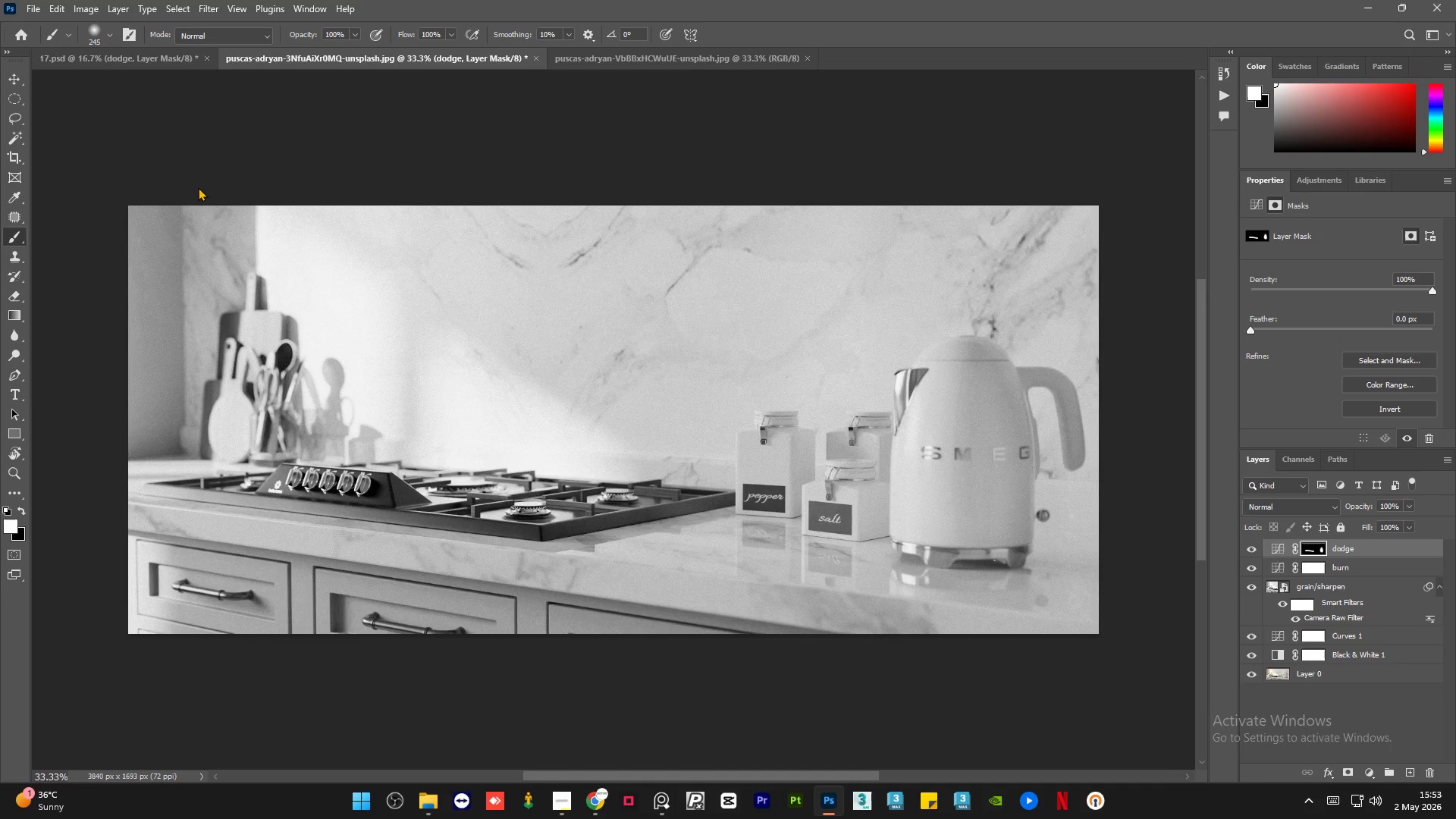 
key(Control+S)
 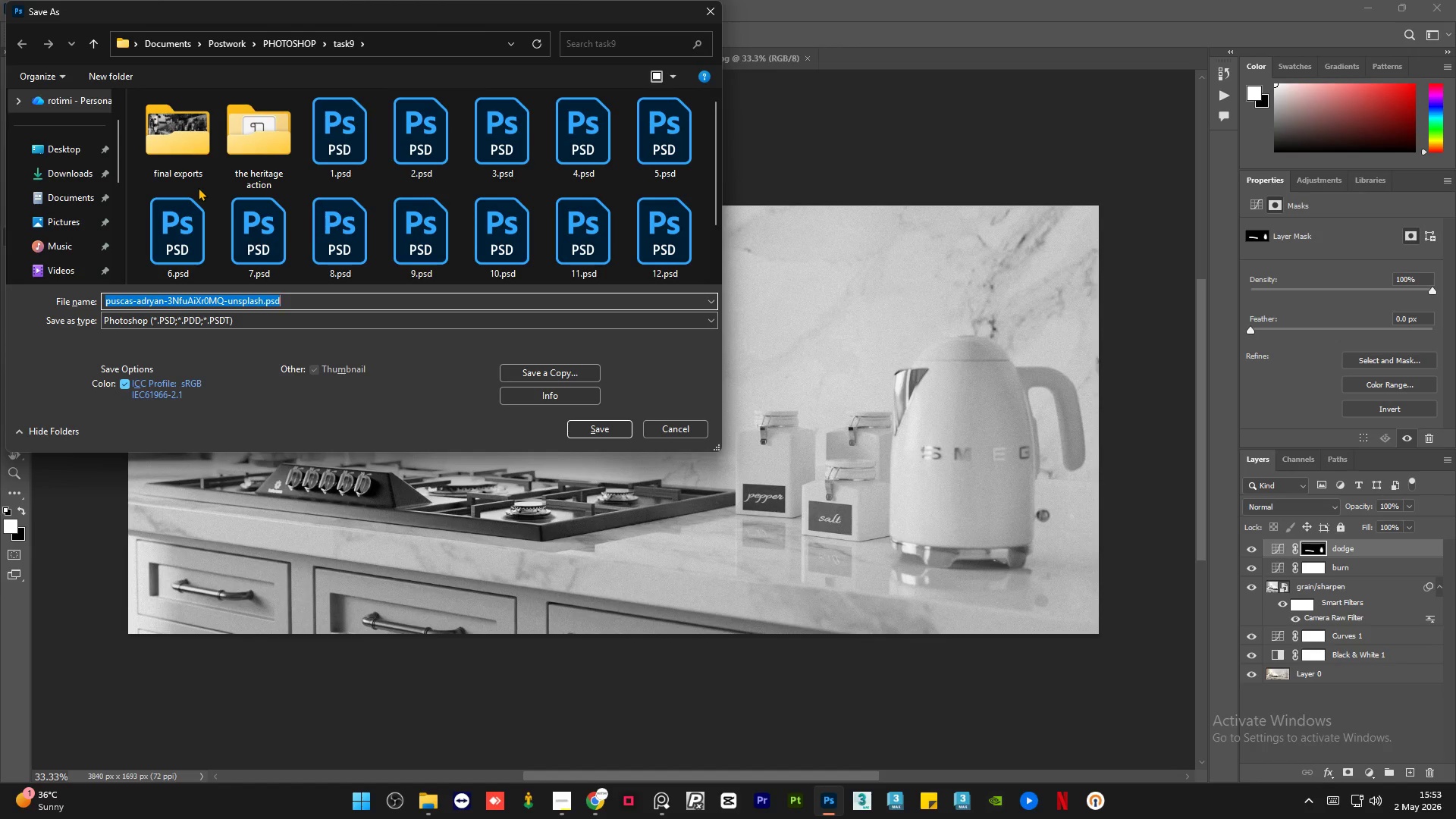 
key(1)
 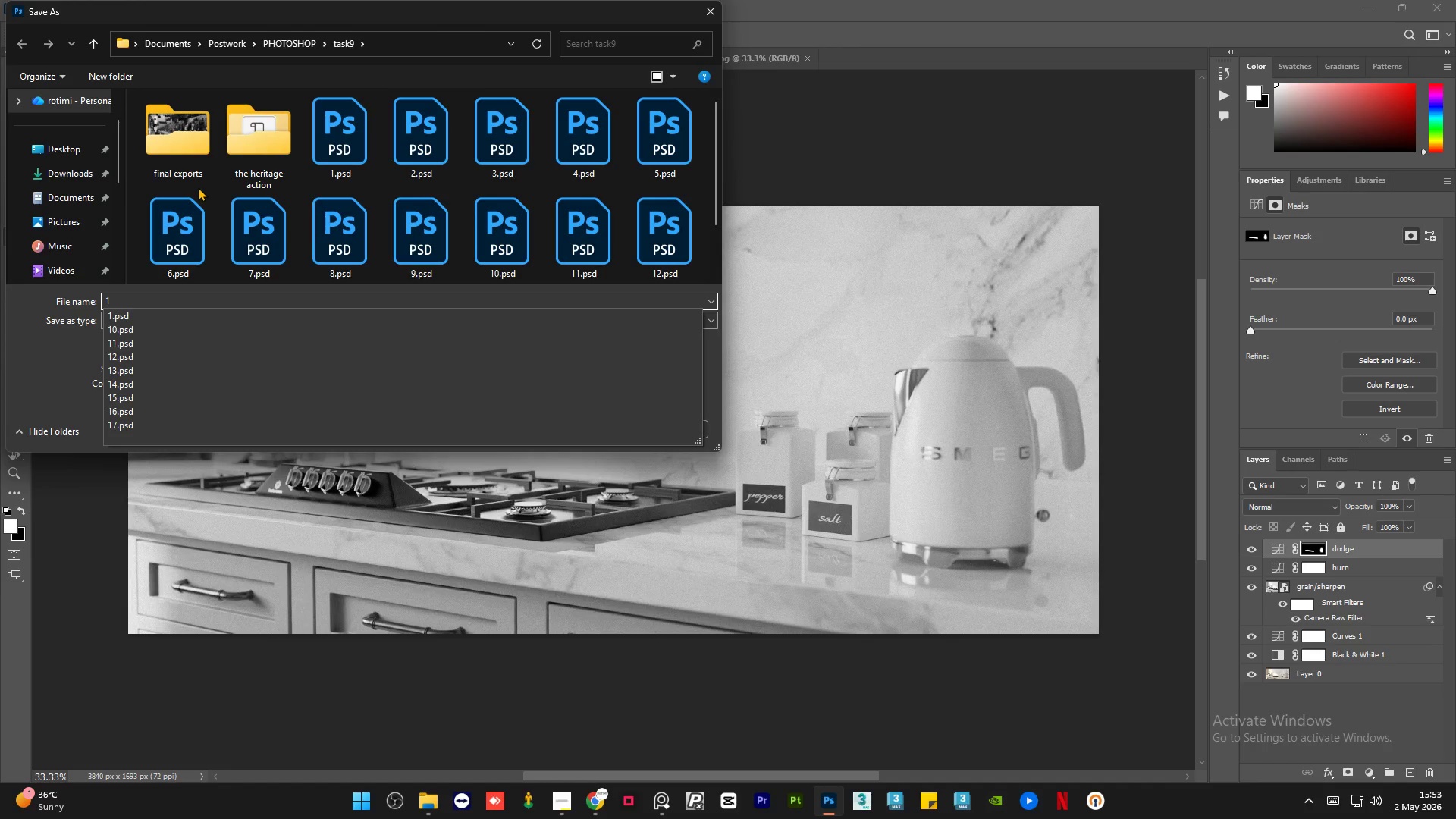 
key(Numpad8)
 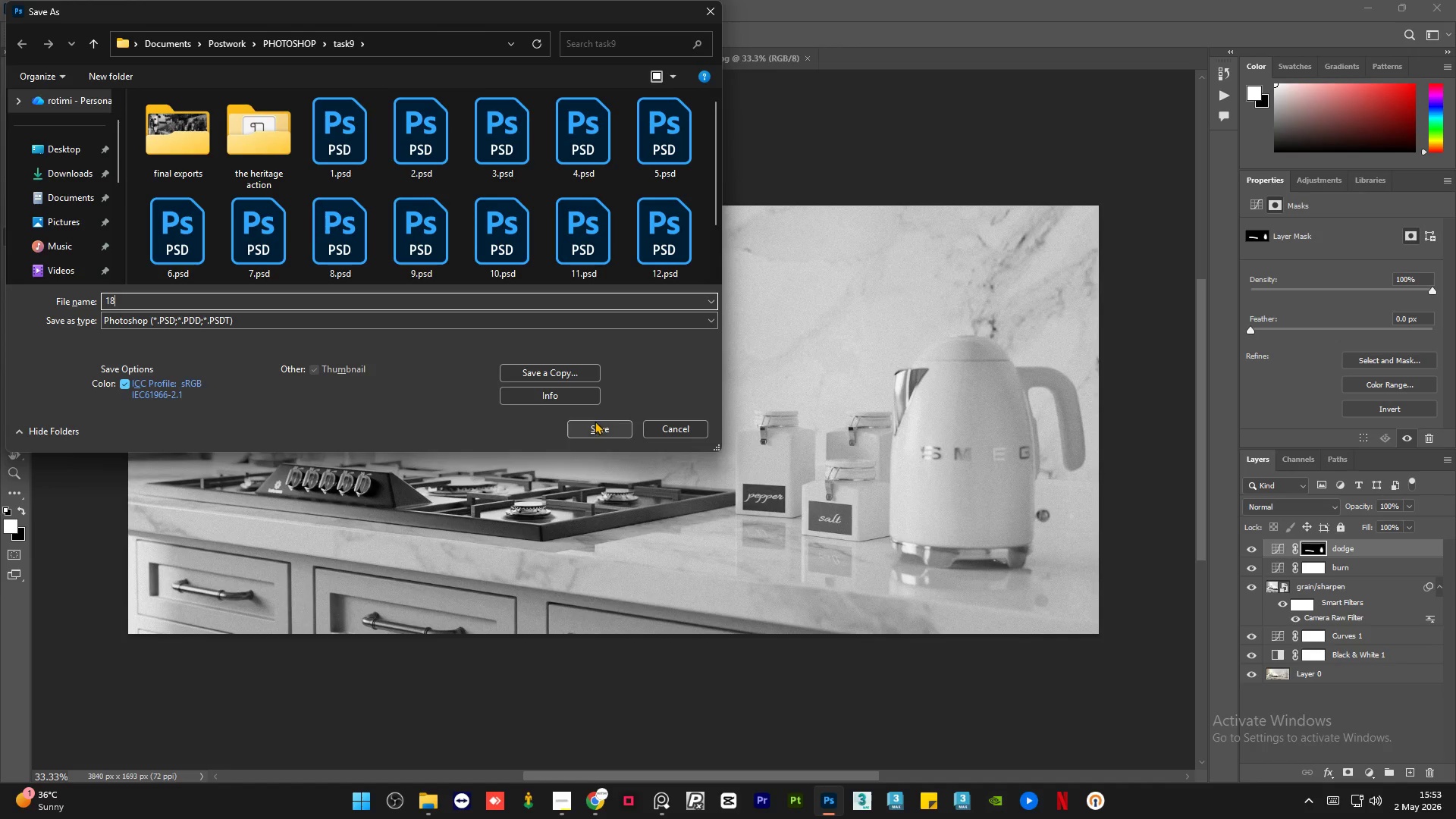 
left_click([596, 425])
 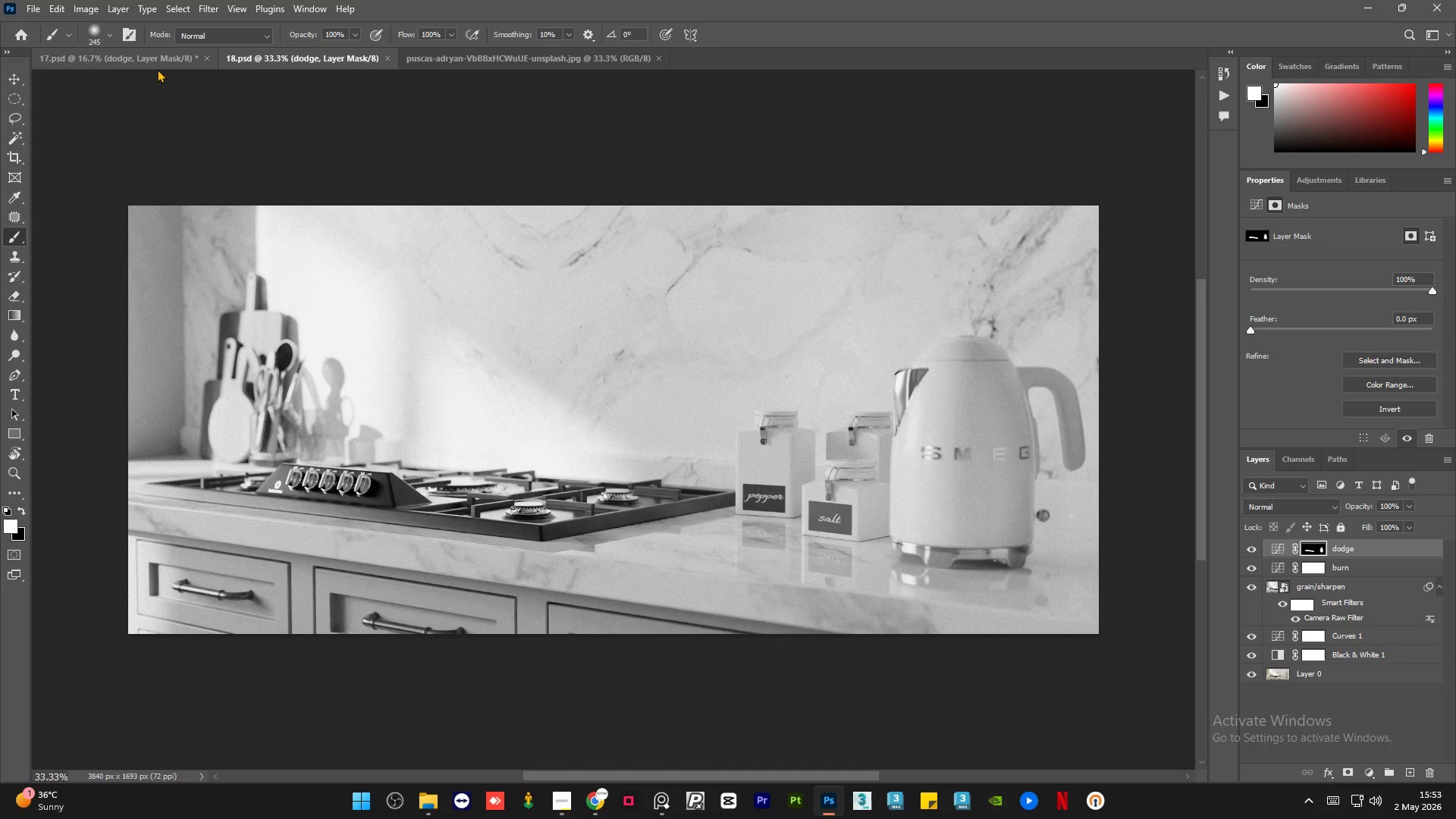 
left_click([146, 62])
 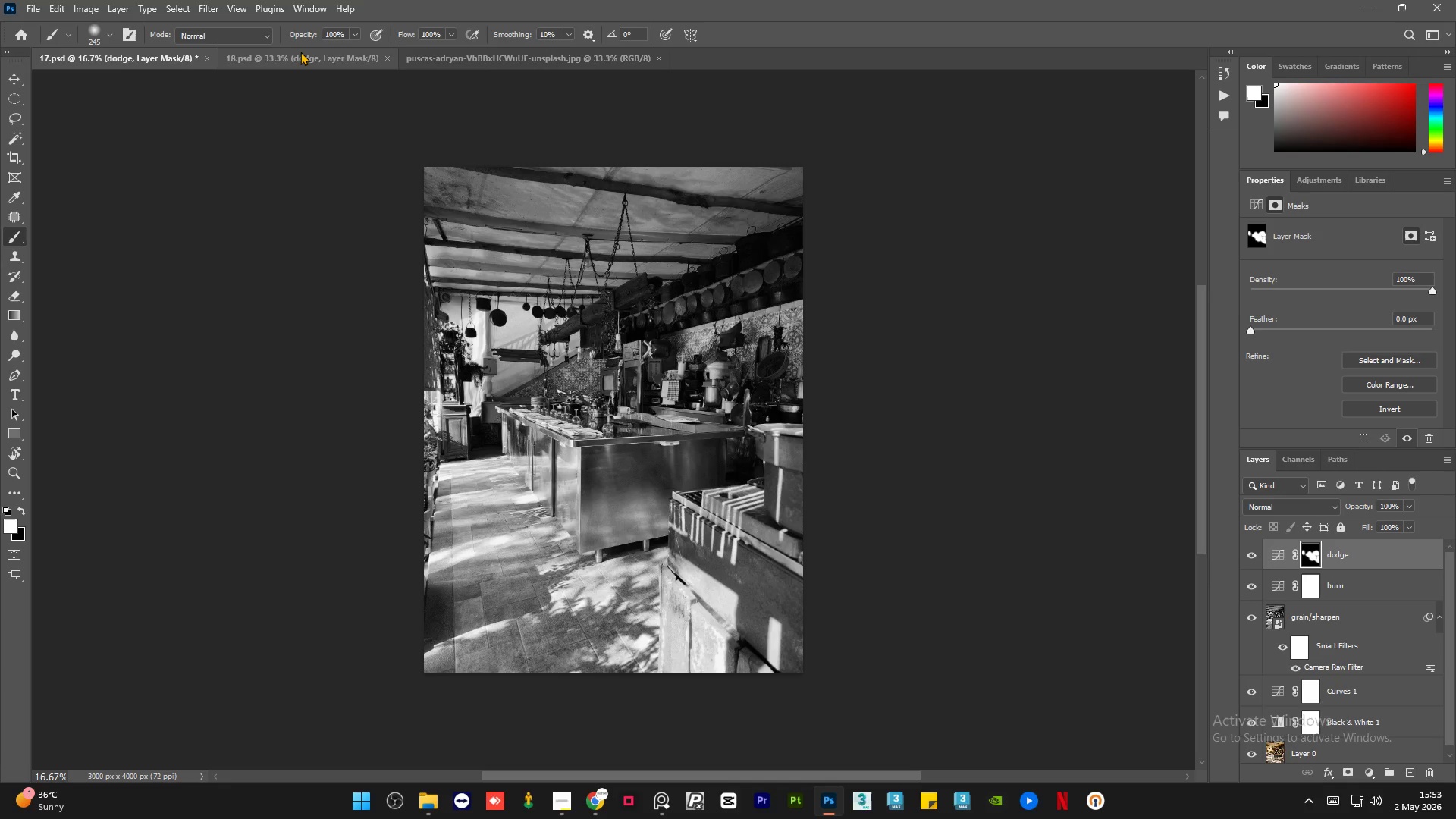 
left_click([300, 52])
 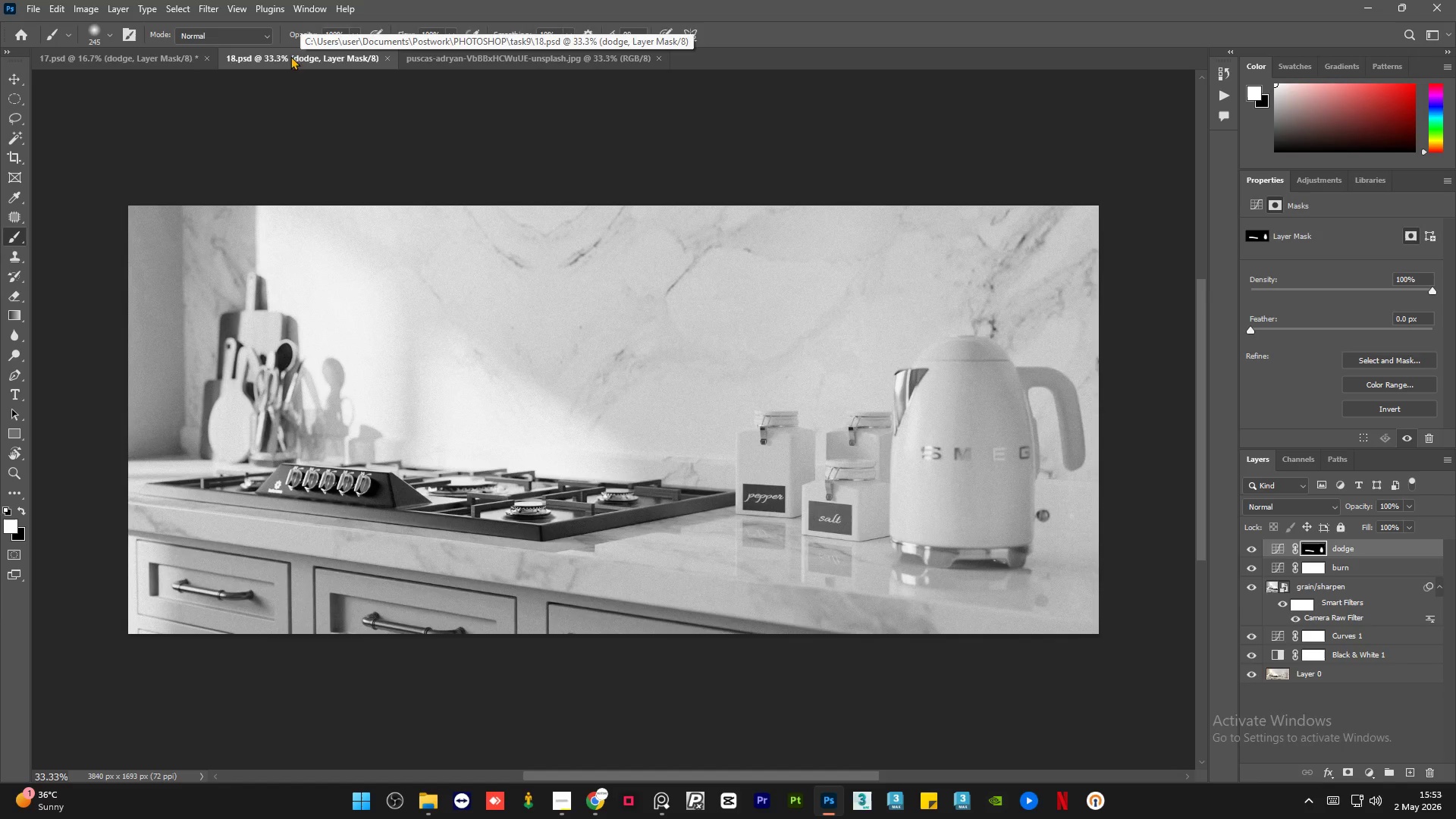 
left_click([132, 61])
 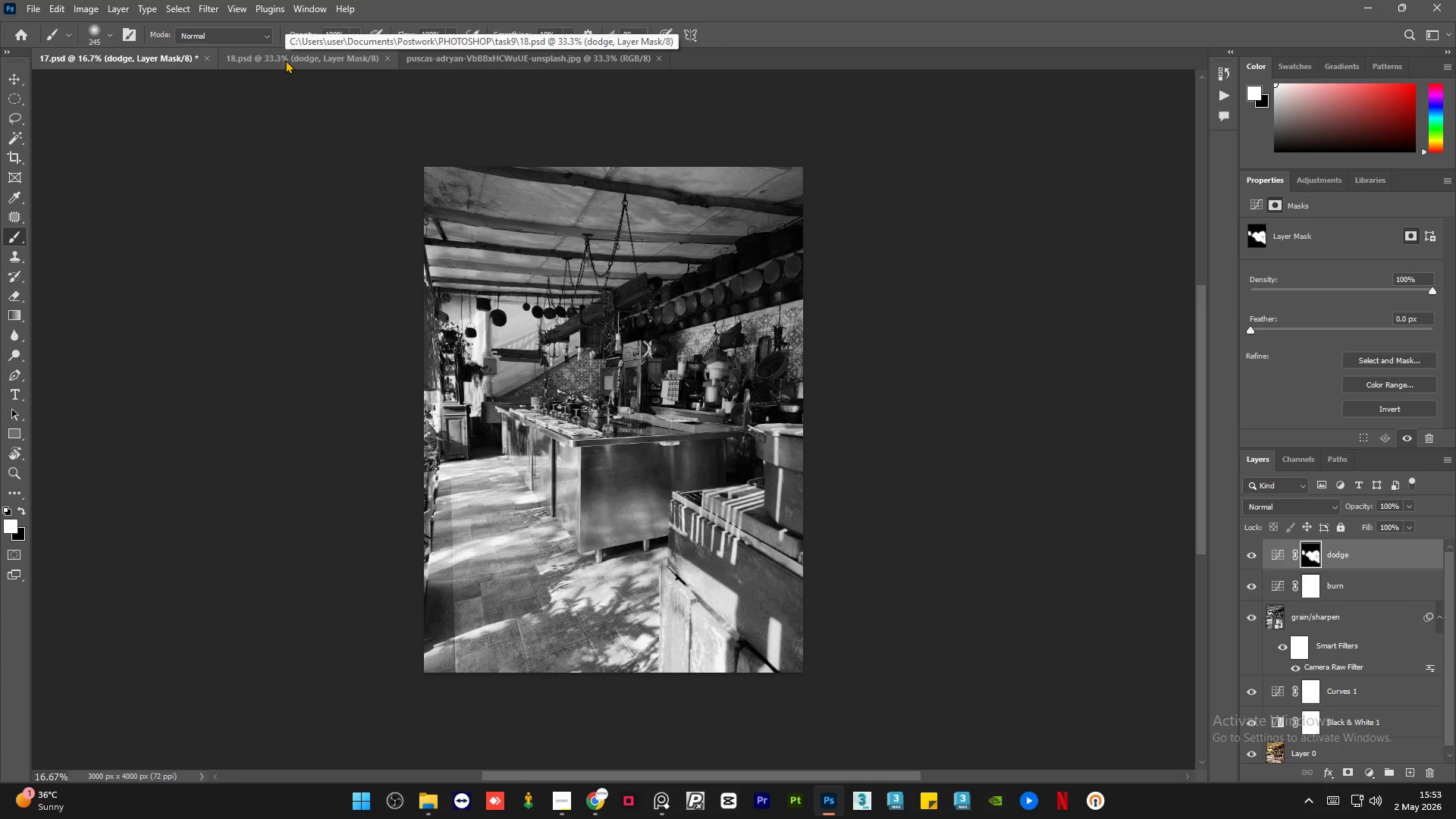 
left_click([285, 60])
 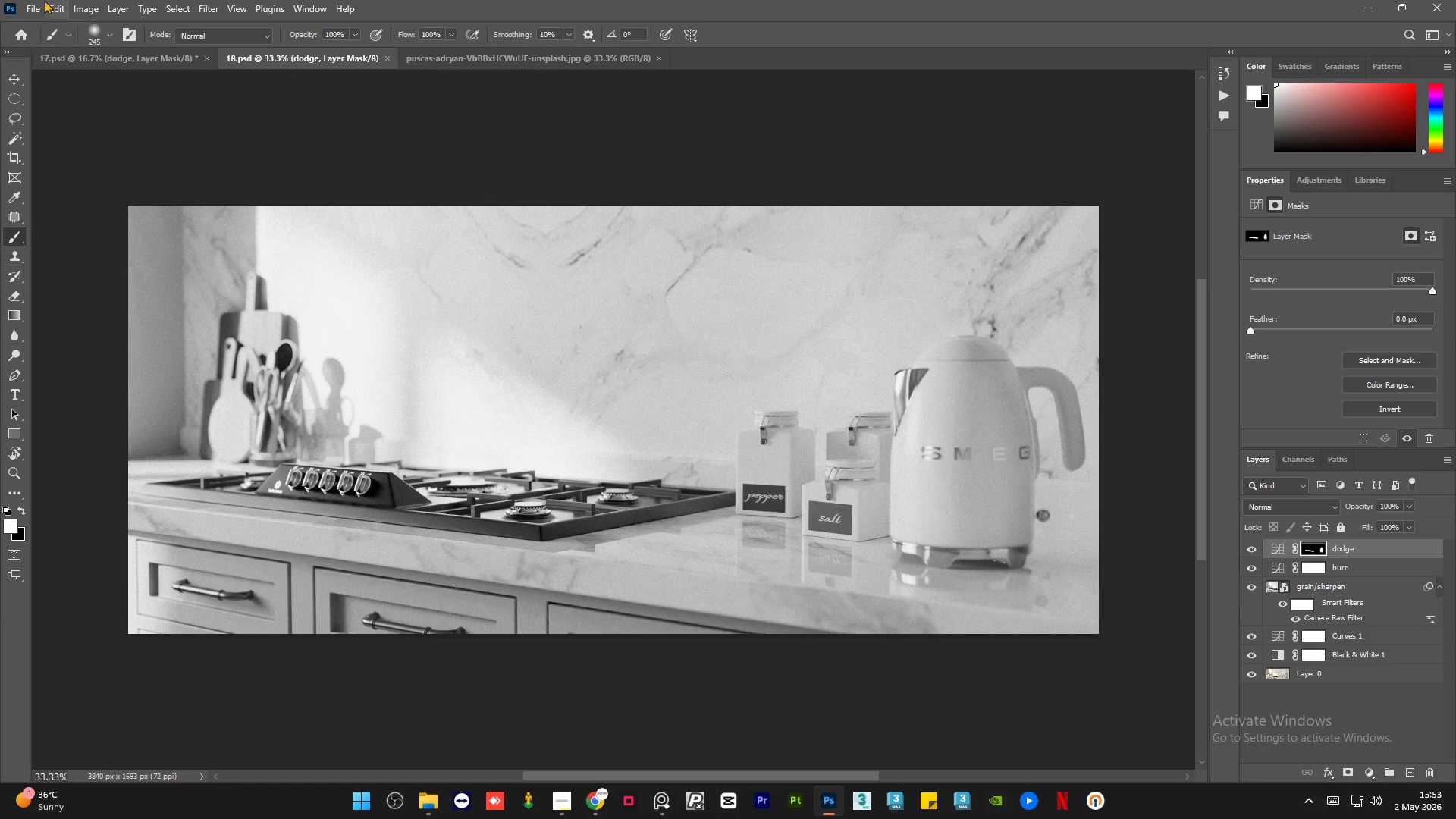 
left_click([36, 2])
 